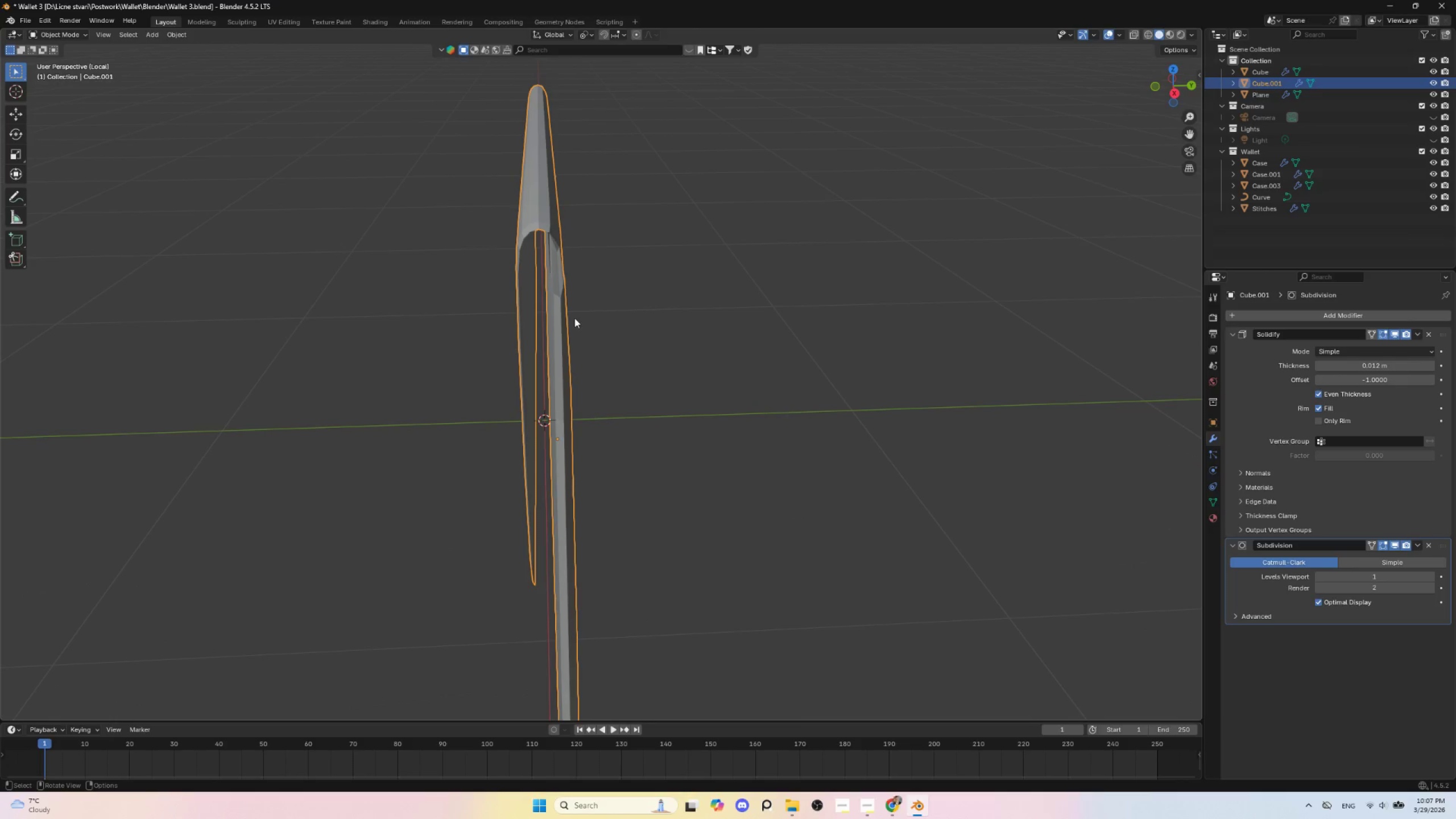 
scroll: coordinate [743, 364], scroll_direction: up, amount: 2.0
 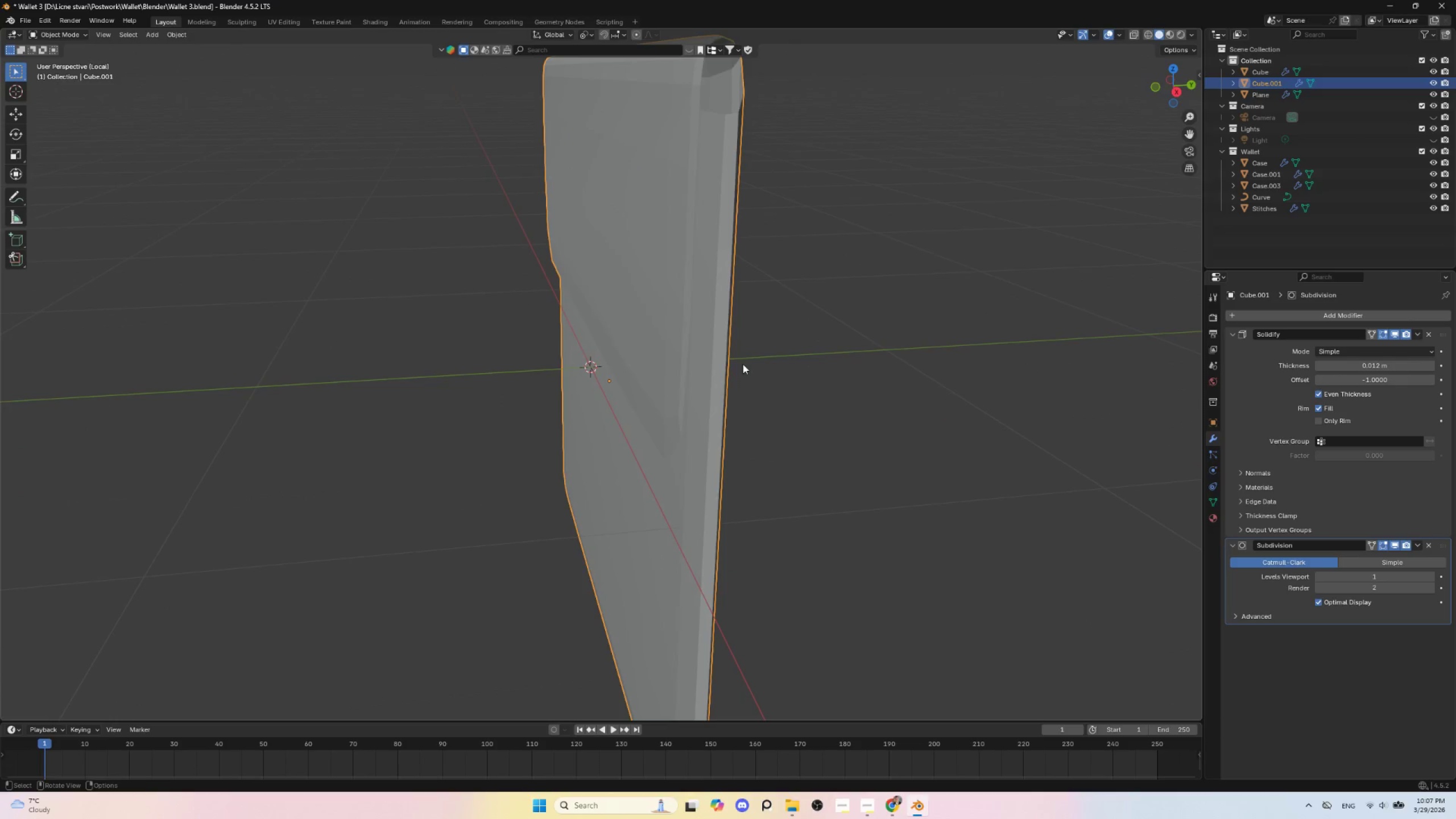 
key(Tab)
 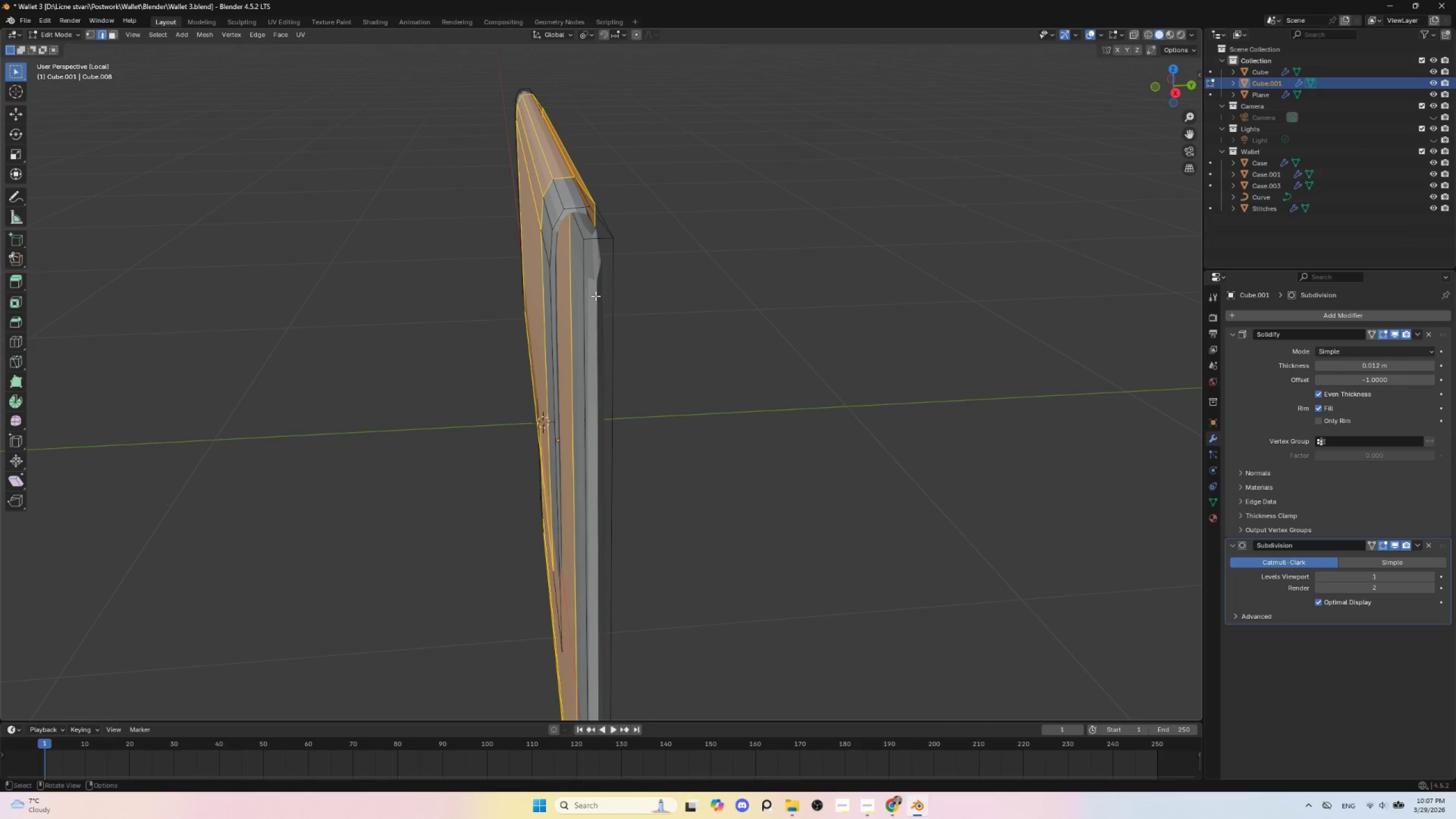 
hold_key(key=ControlLeft, duration=1.5)
 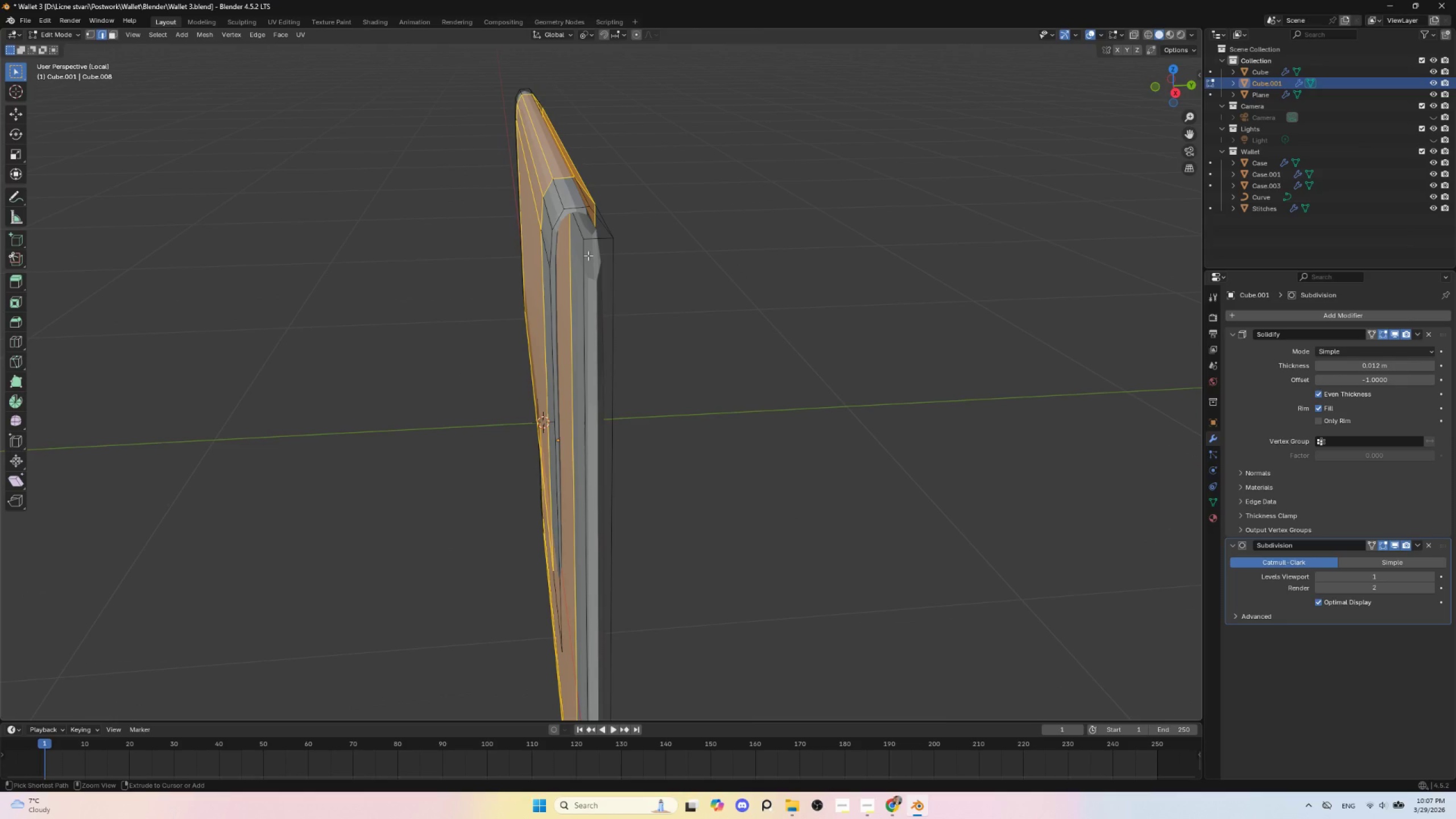 
key(Control+R)
 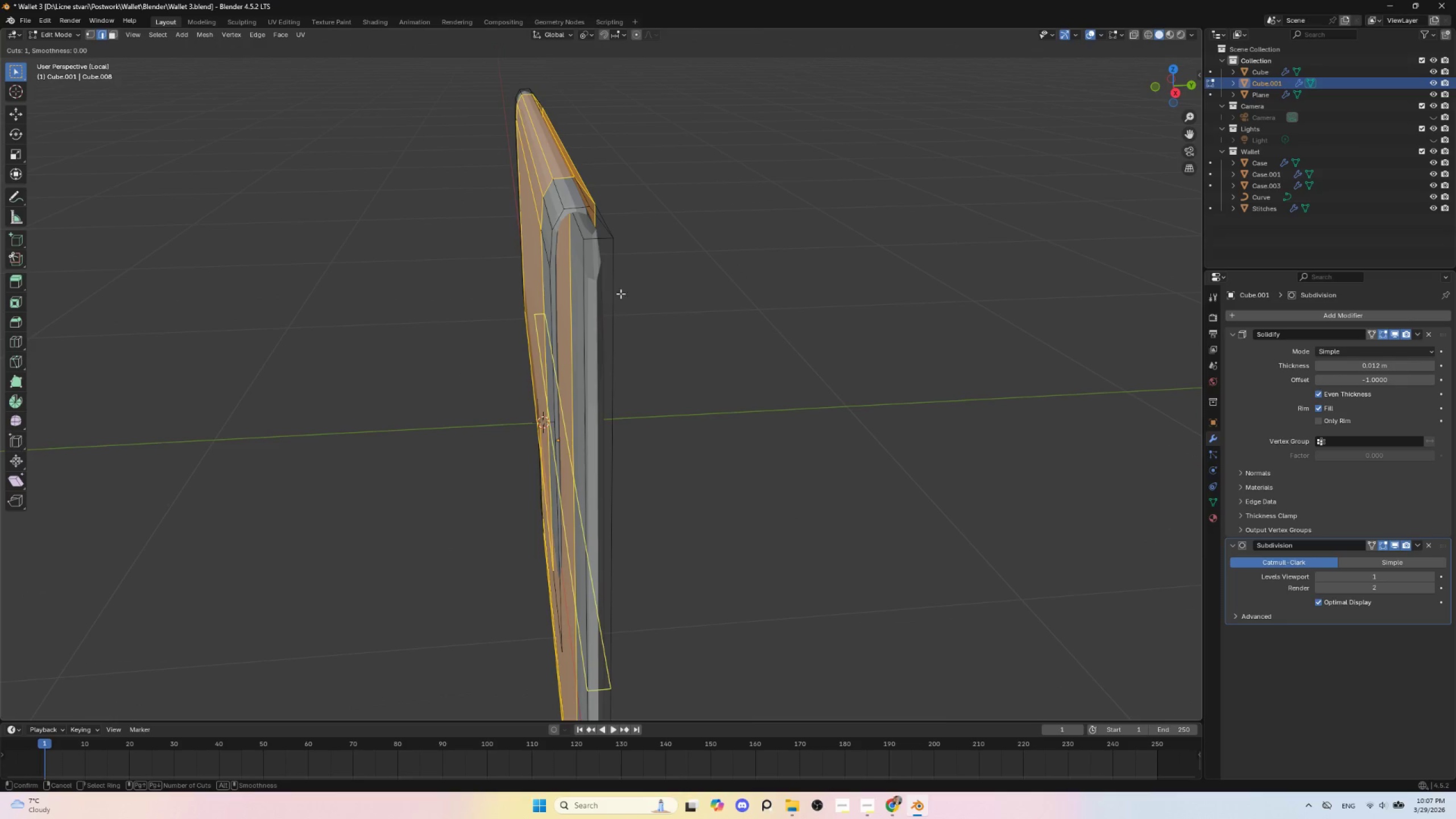 
left_click([625, 300])
 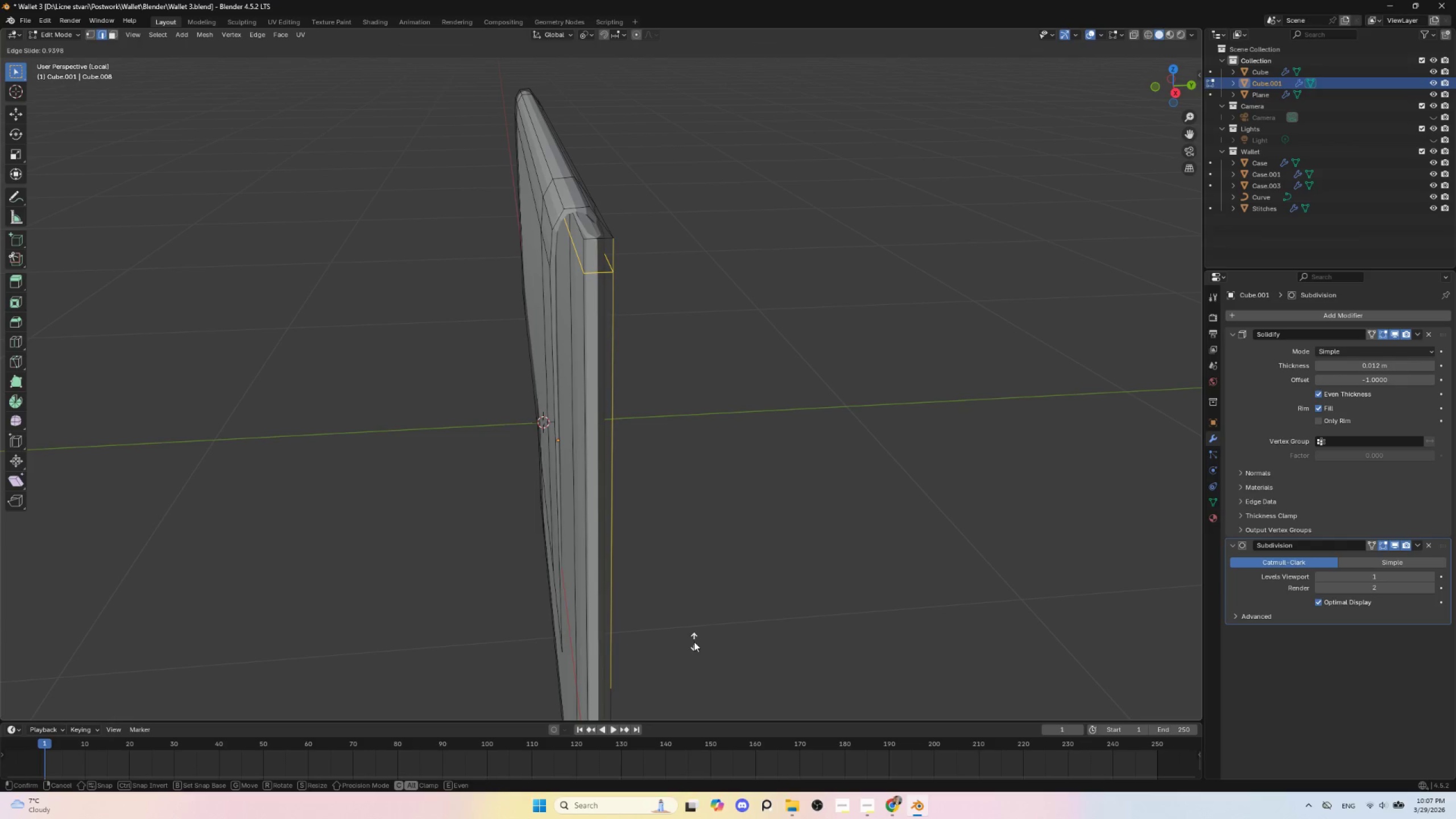 
left_click([693, 646])
 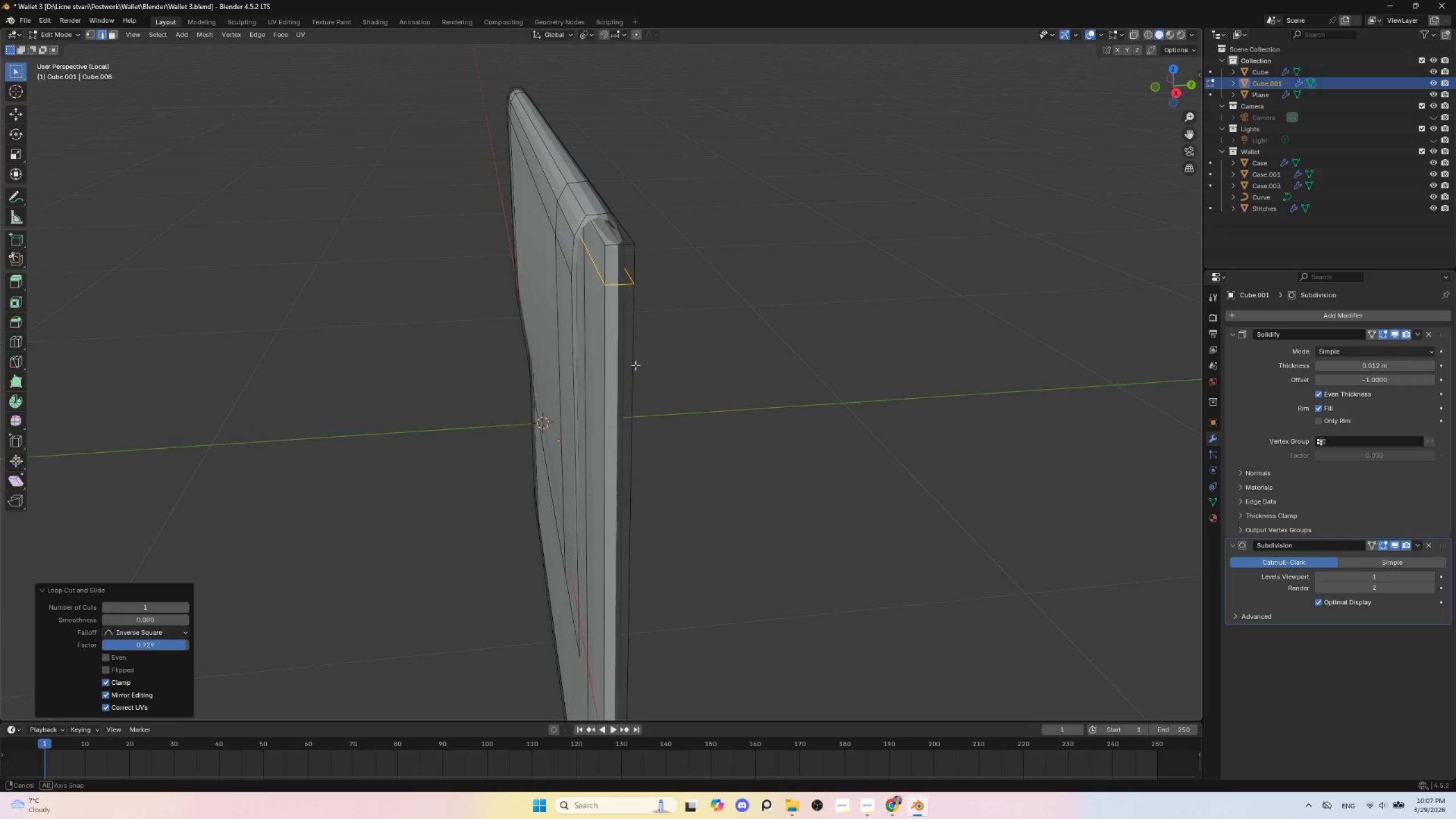 
hold_key(key=AltLeft, duration=1.99)
left_click([604, 334])
 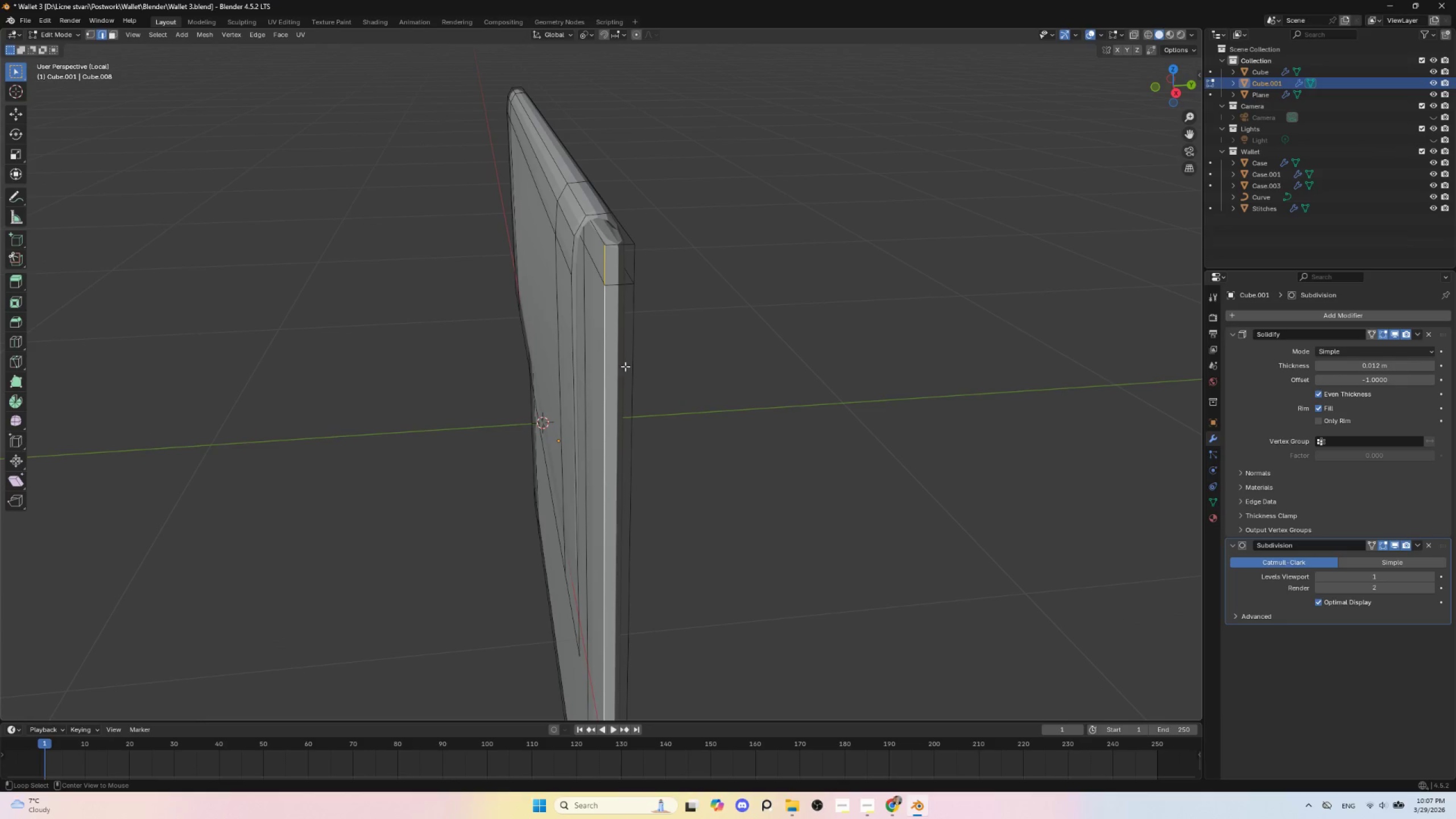 
hold_key(key=ShiftLeft, duration=1.0)
left_click([630, 351])
 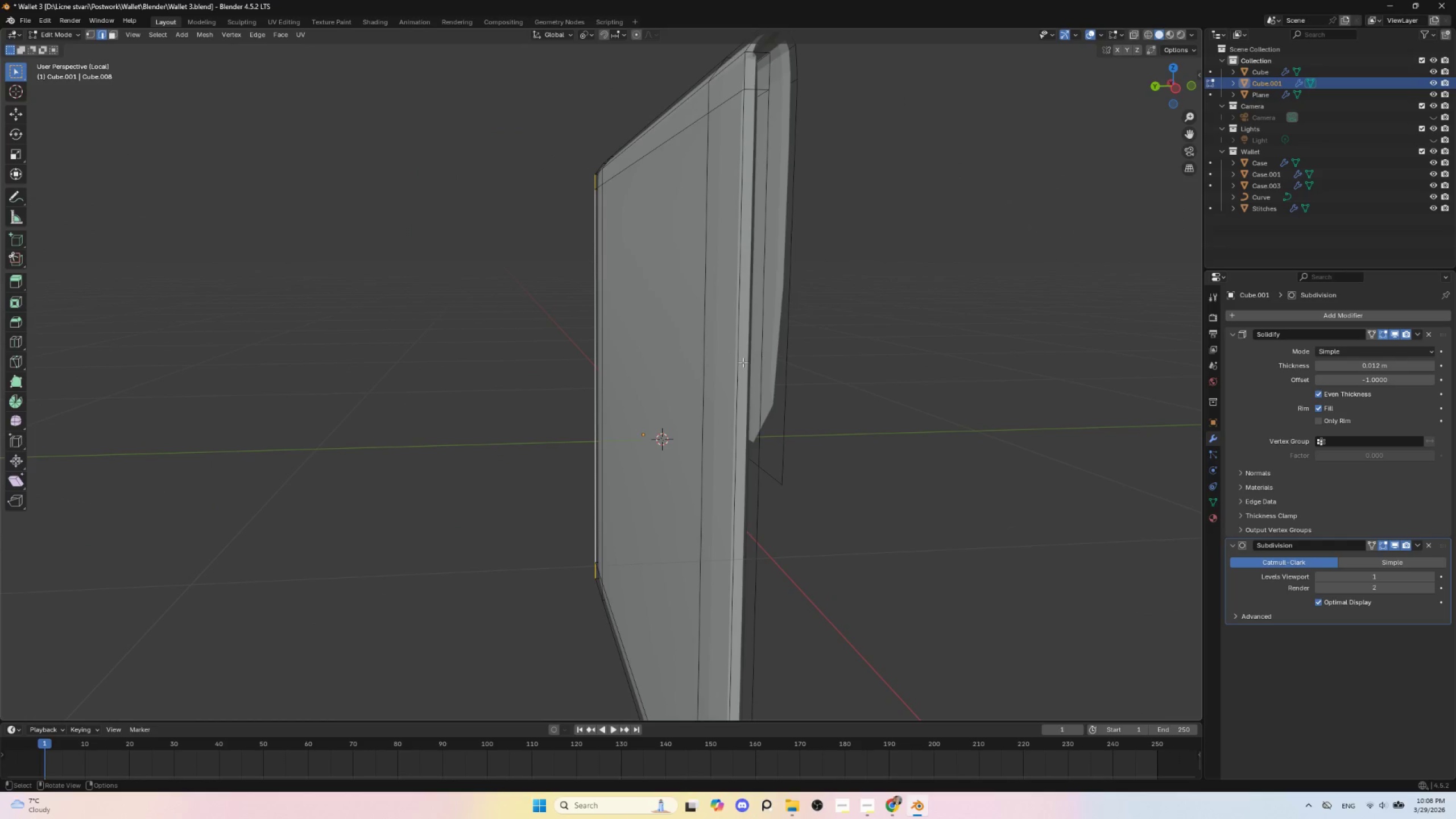 
hold_key(key=AltLeft, duration=2.19)
hold_key(key=ShiftLeft, duration=1.53)
left_click([656, 319])
 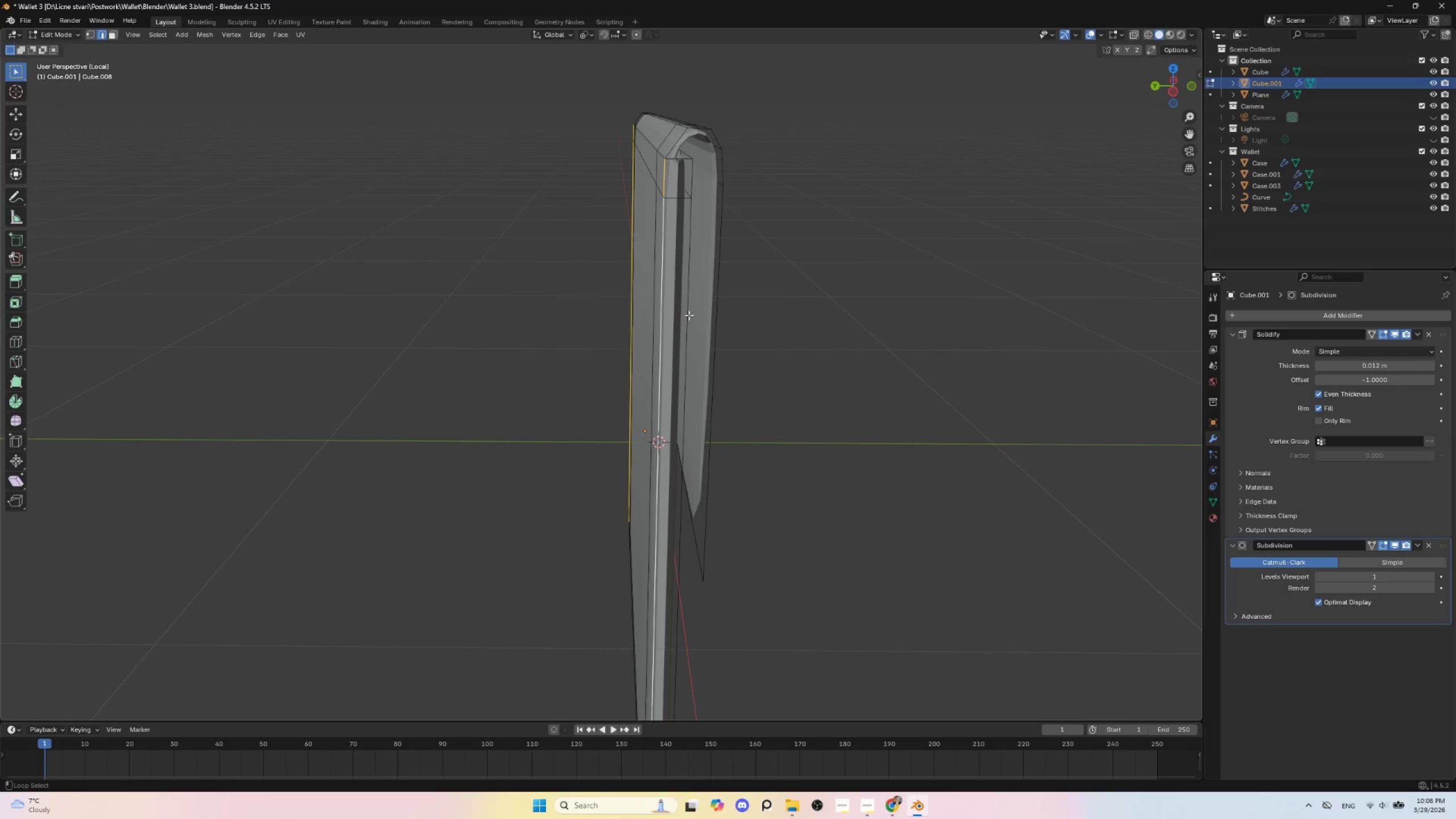 
left_click([690, 311])
 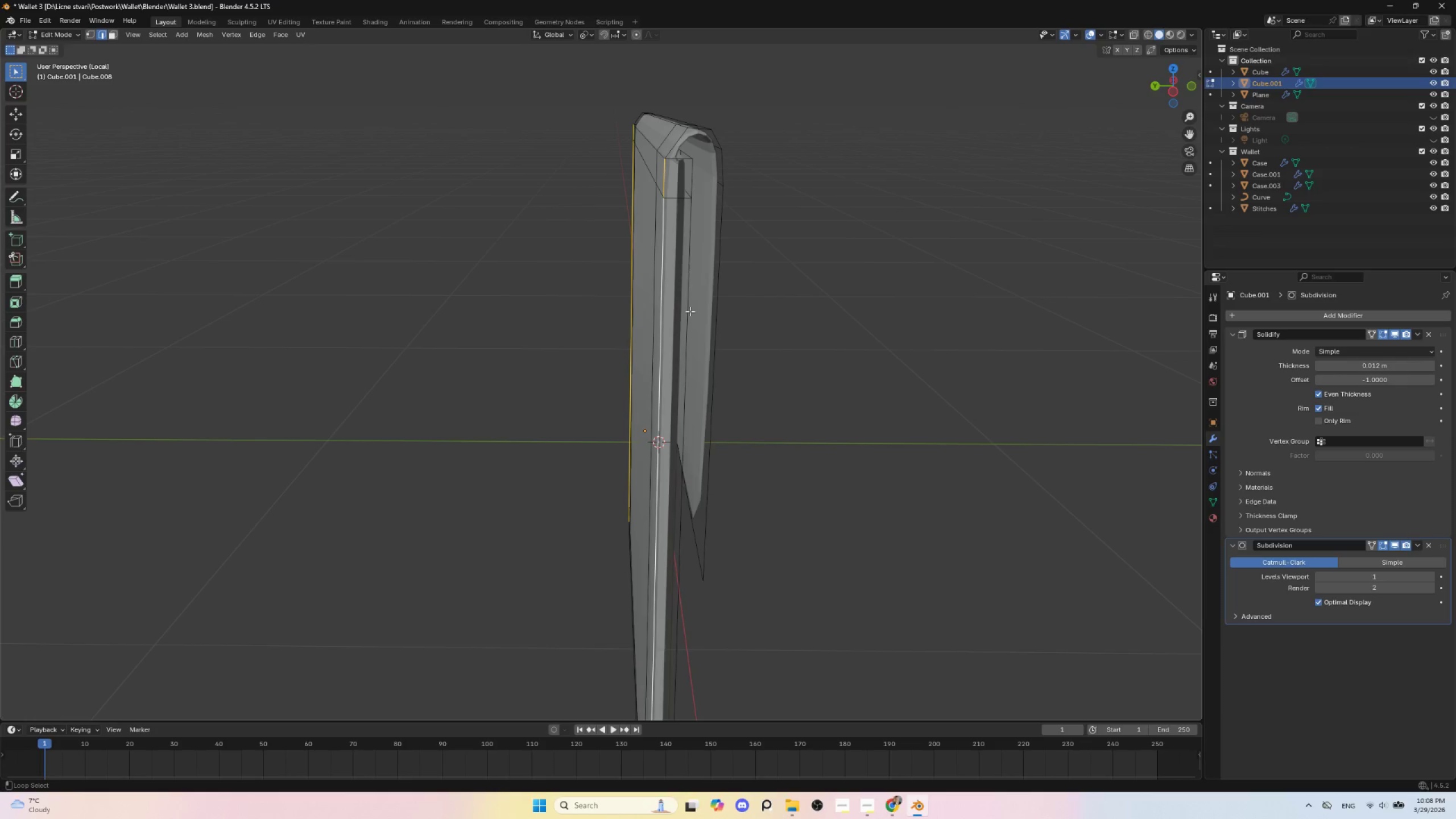 
hold_key(key=ShiftLeft, duration=0.64)
 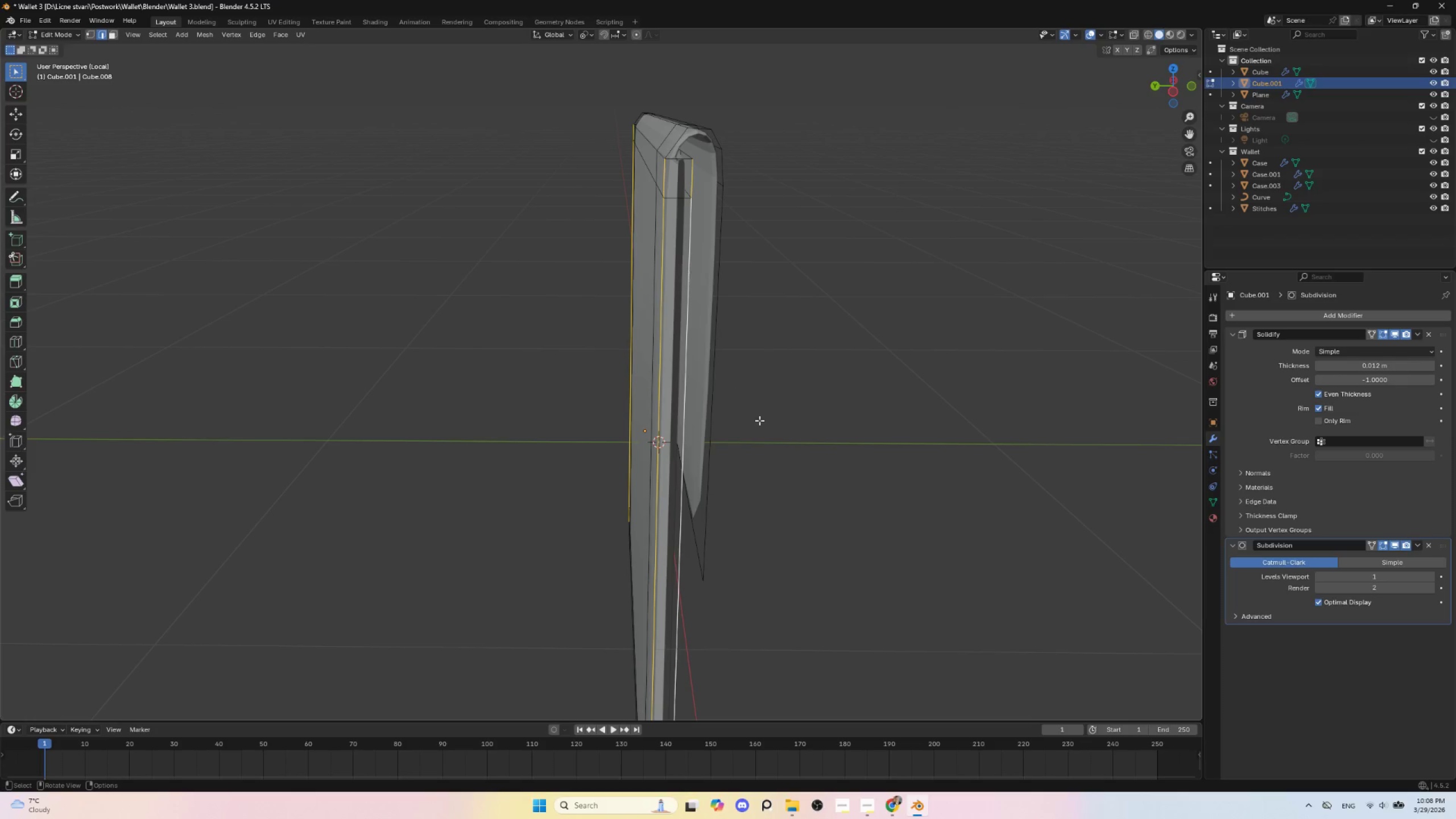 
key(Control+B)
 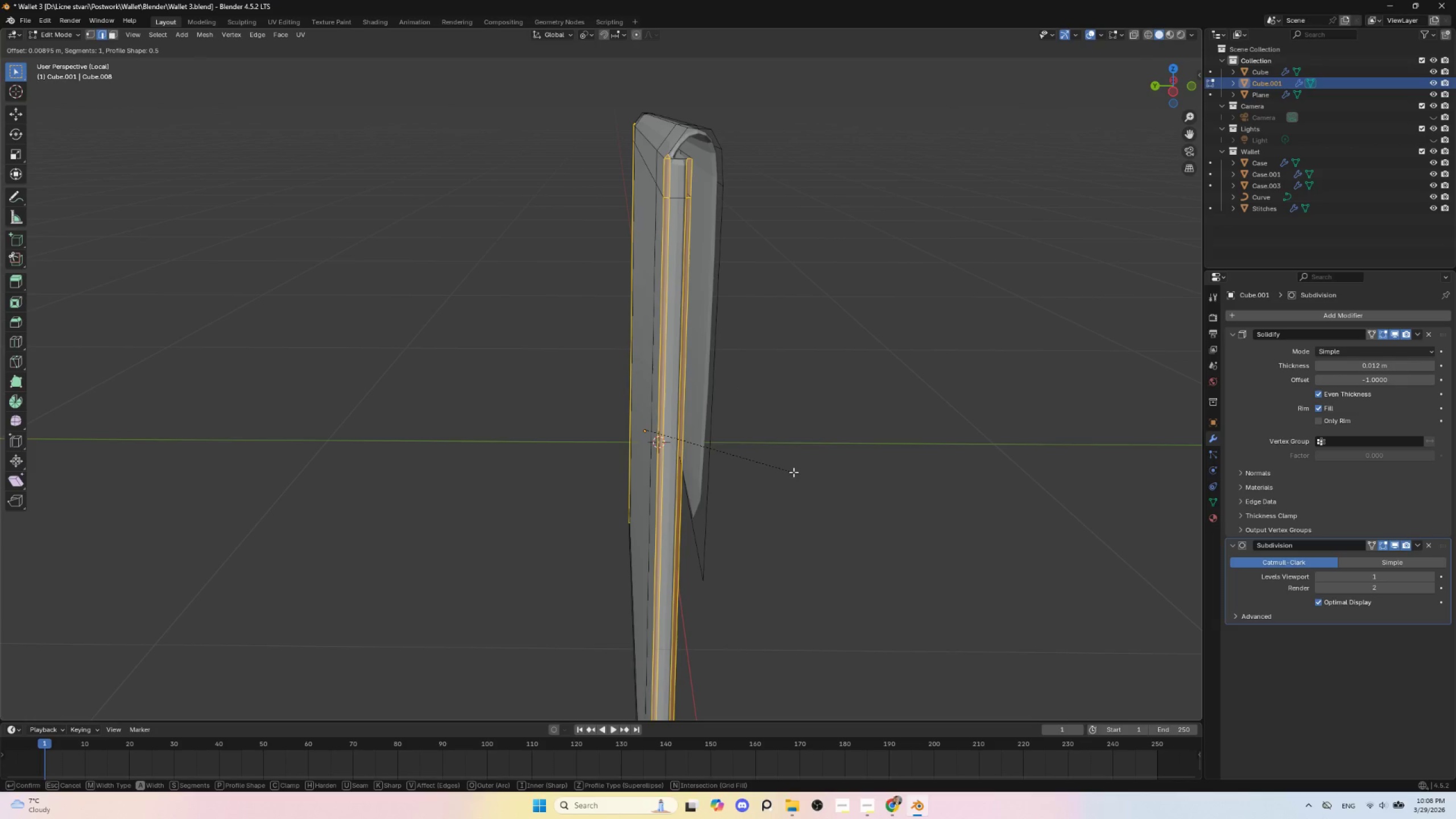 
scroll: coordinate [793, 472], scroll_direction: up, amount: 1.0
 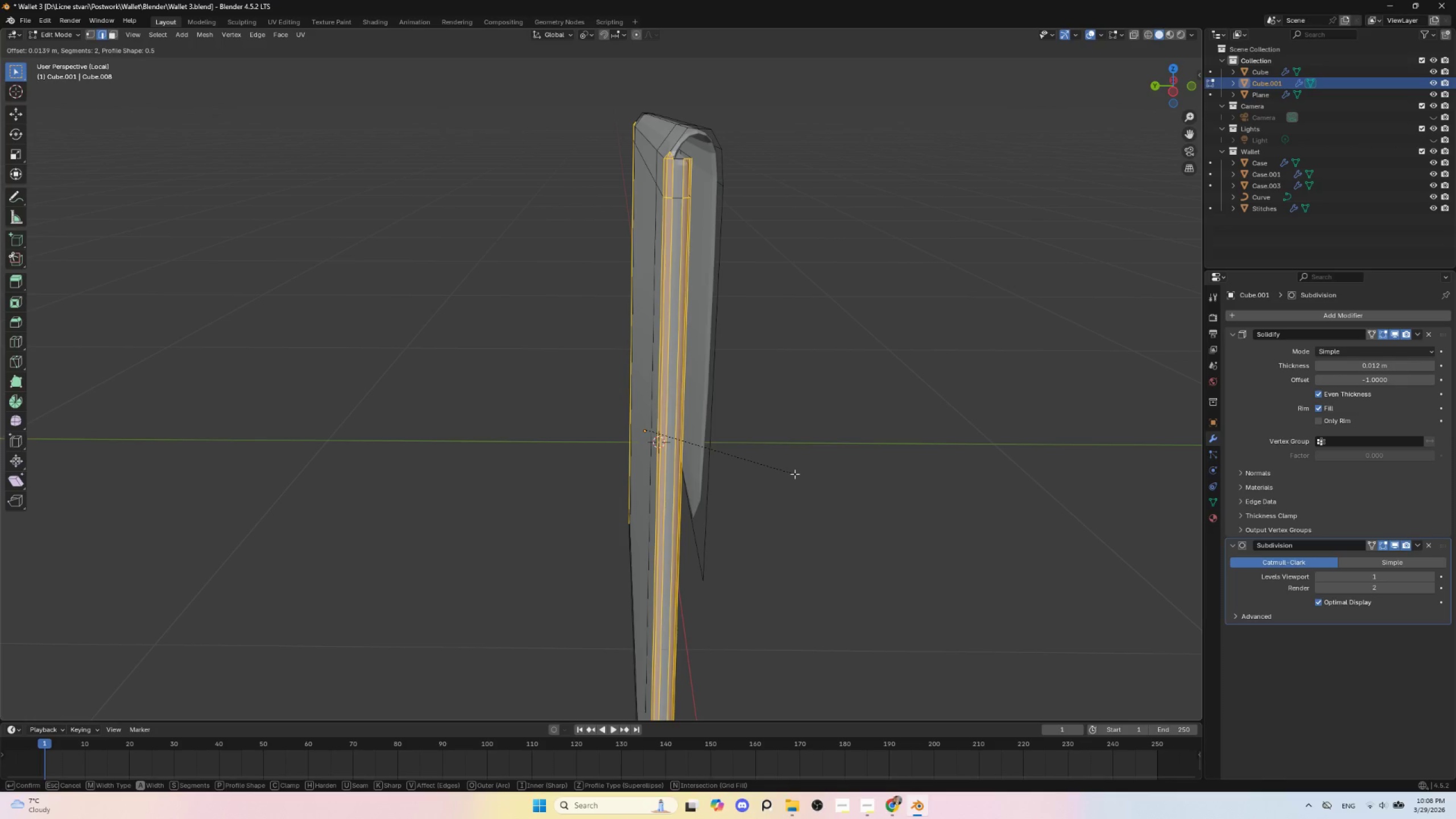 
left_click([794, 473])
 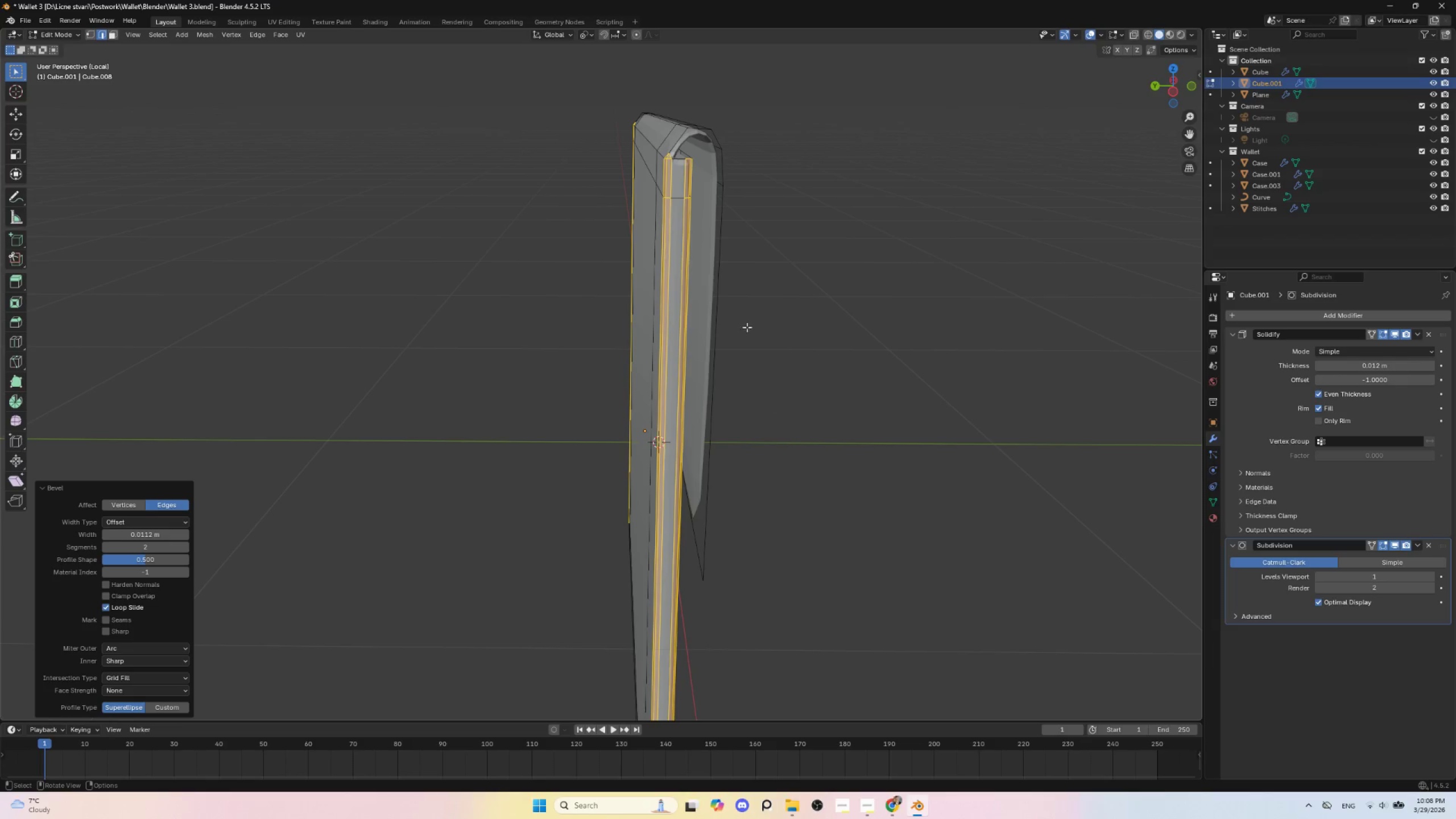 
key(Tab)
 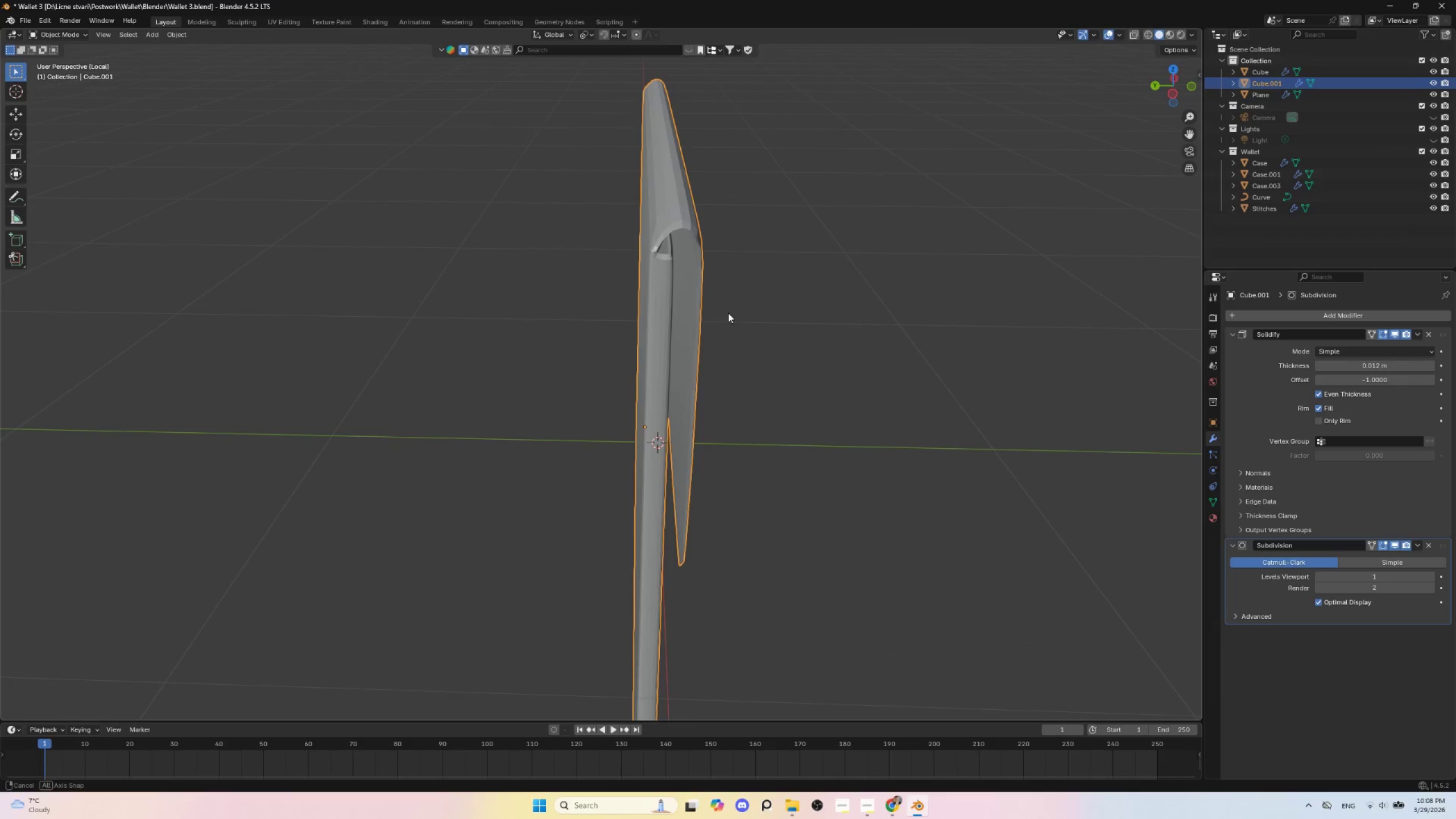 
key(Tab)
 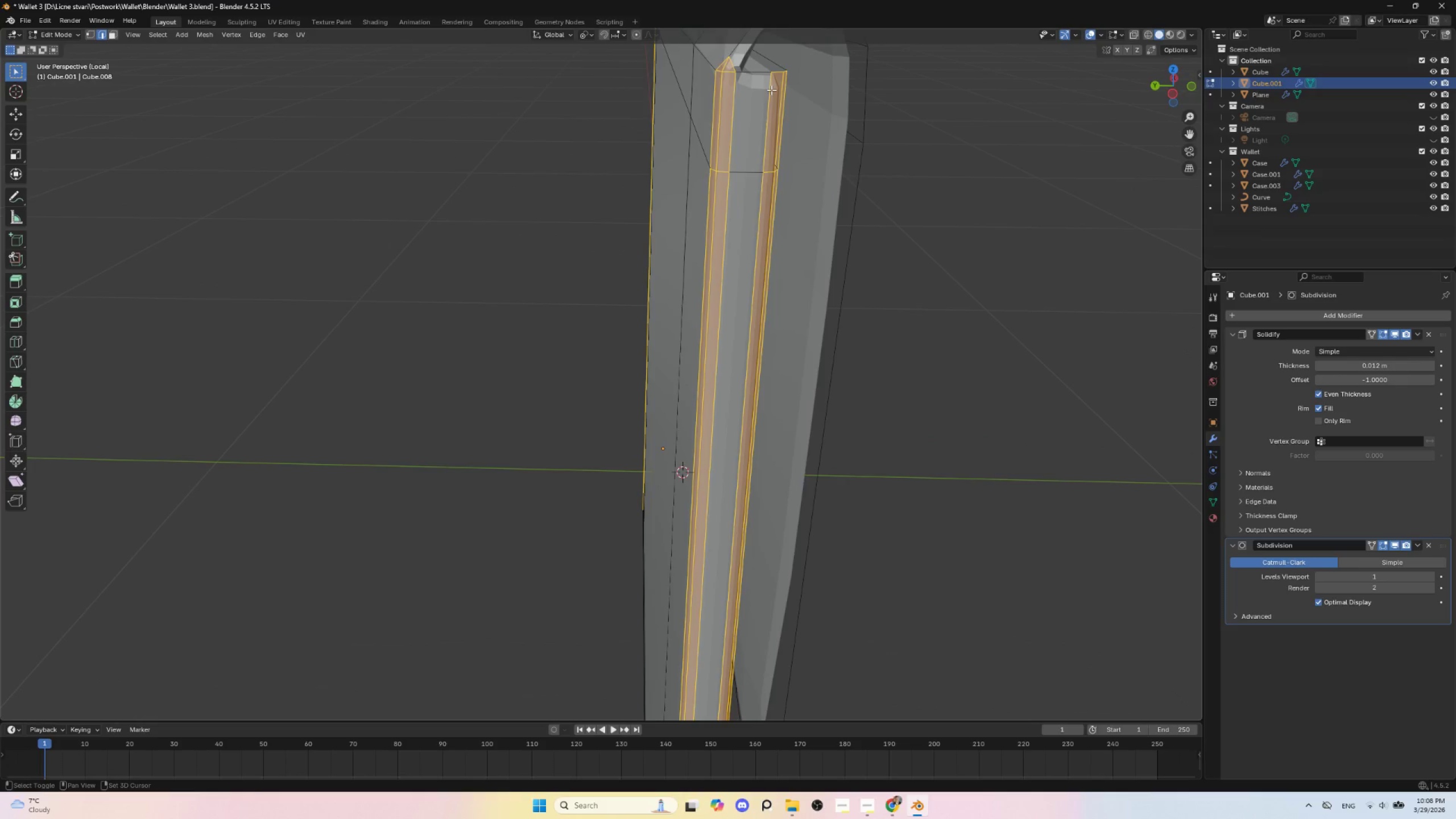 
scroll: coordinate [718, 348], scroll_direction: up, amount: 2.0
 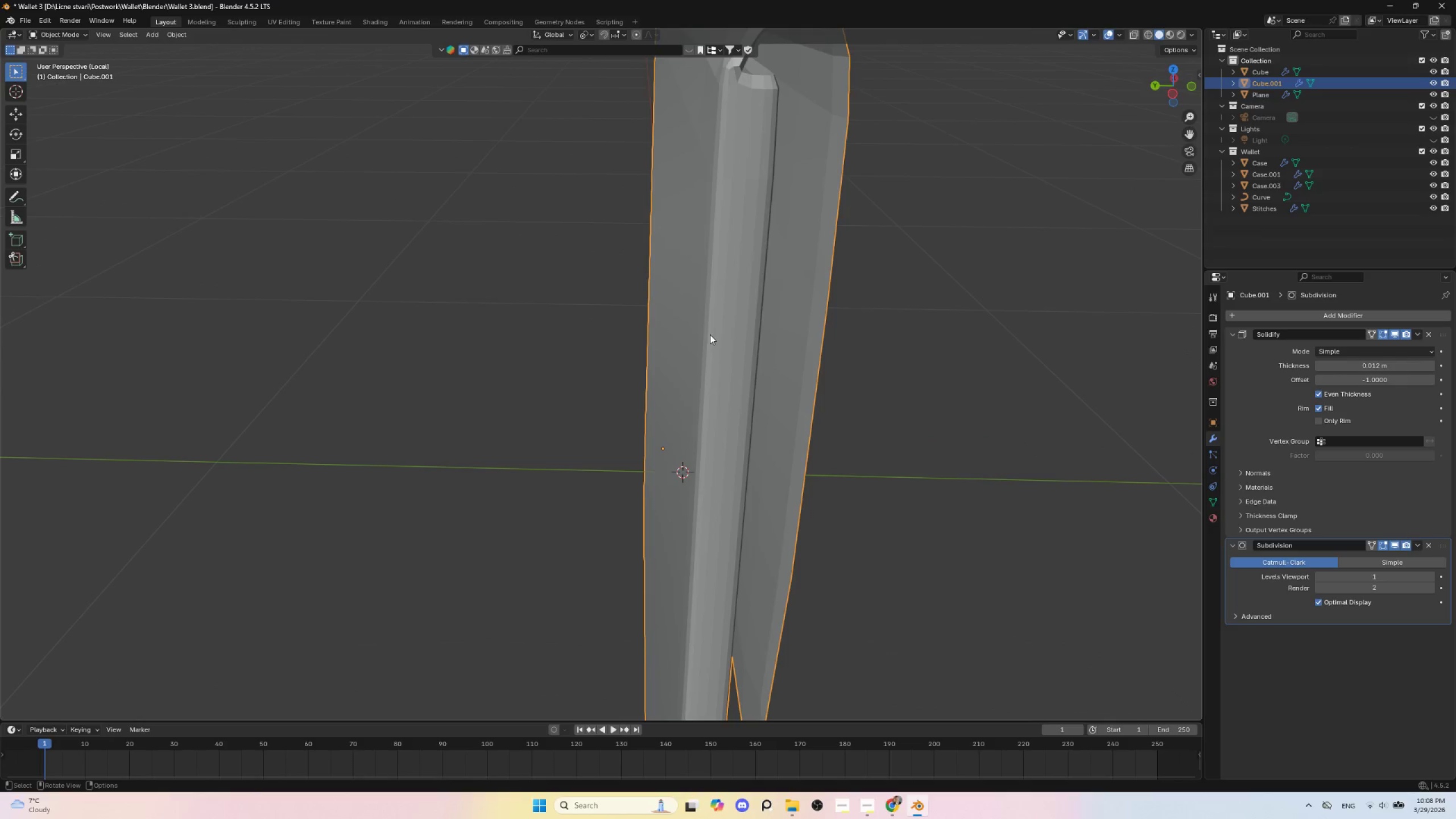 
hold_key(key=ShiftLeft, duration=0.47)
 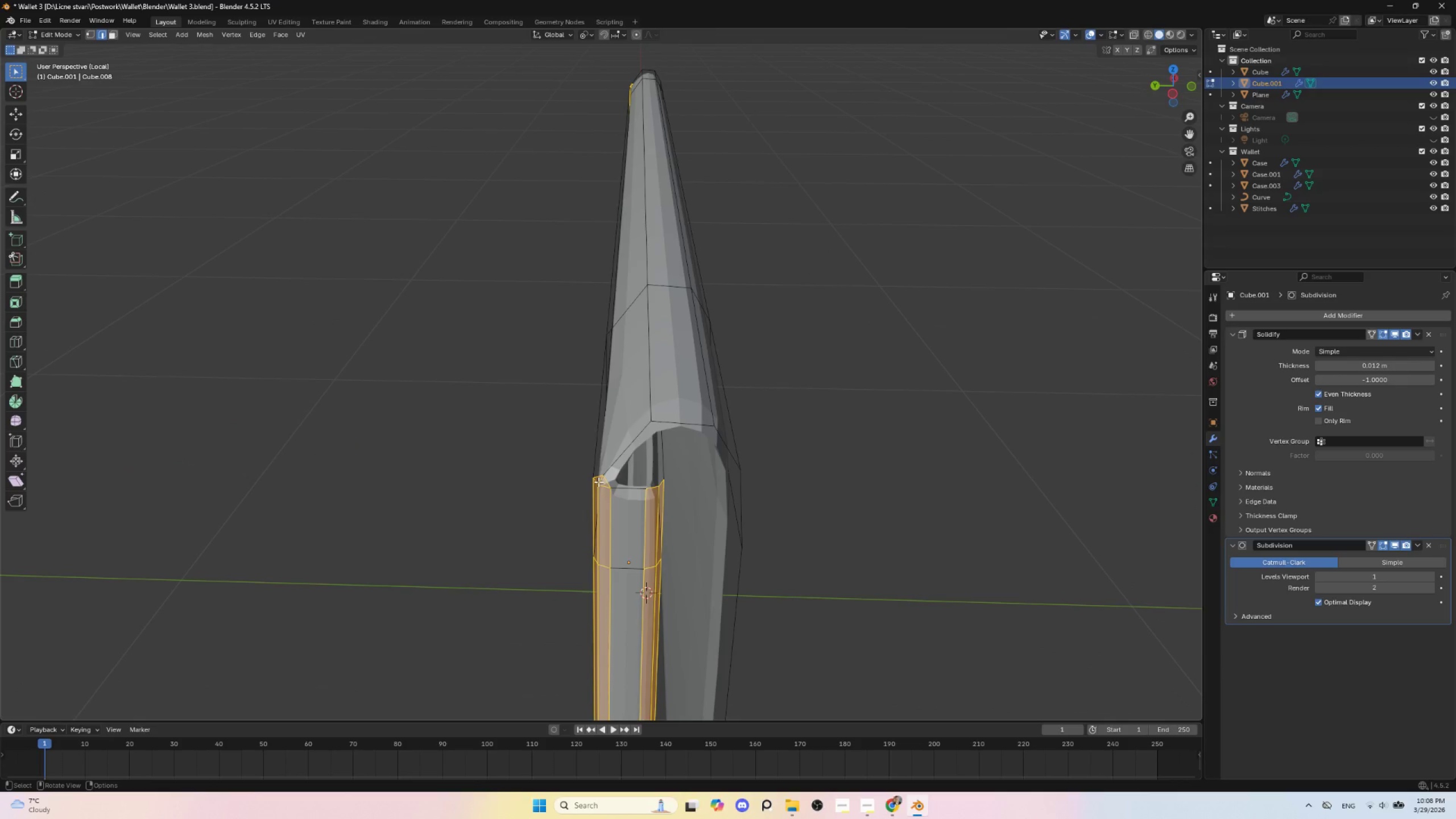 
left_click([598, 482])
 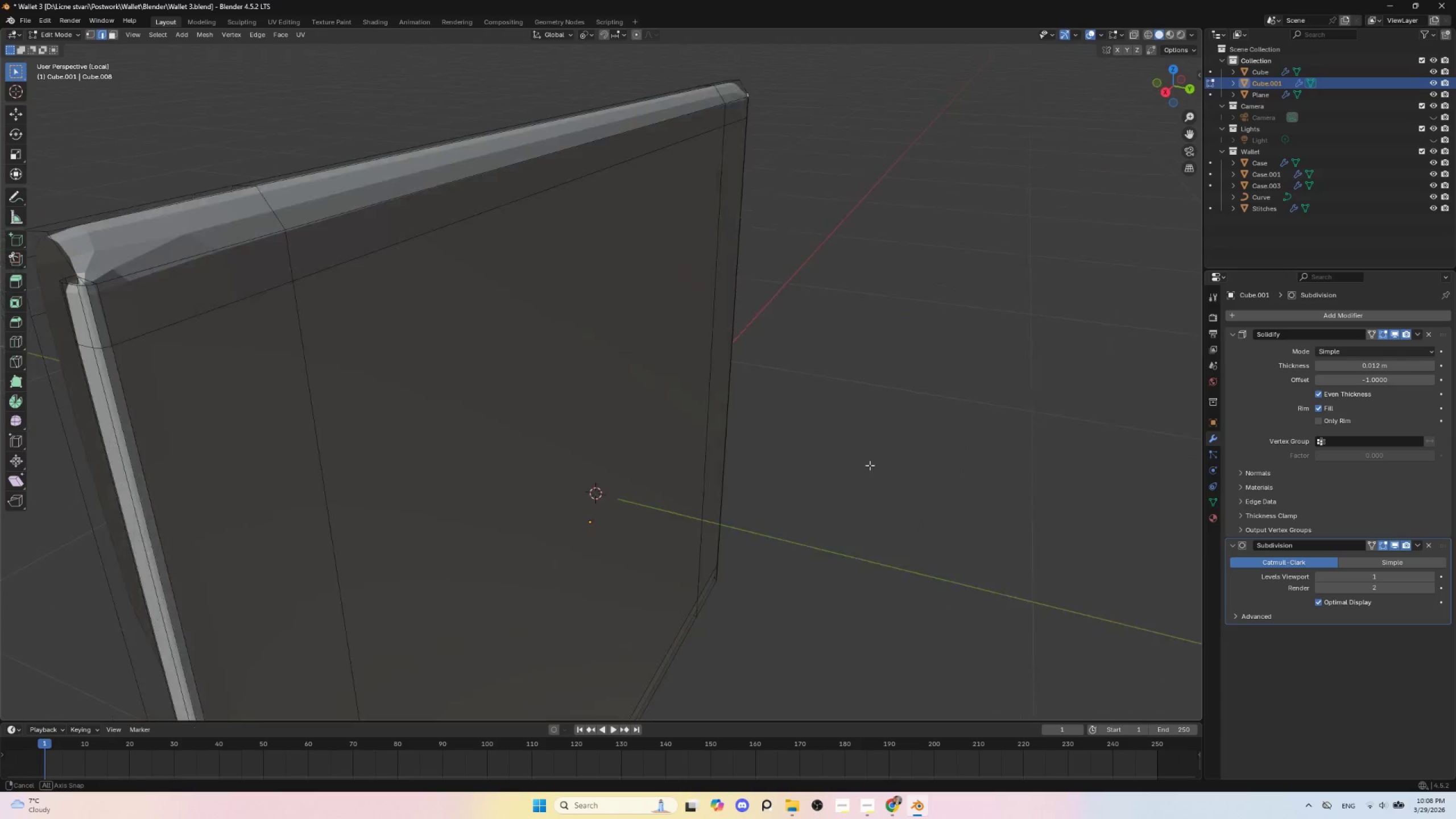 
scroll: coordinate [833, 465], scroll_direction: down, amount: 1.0
 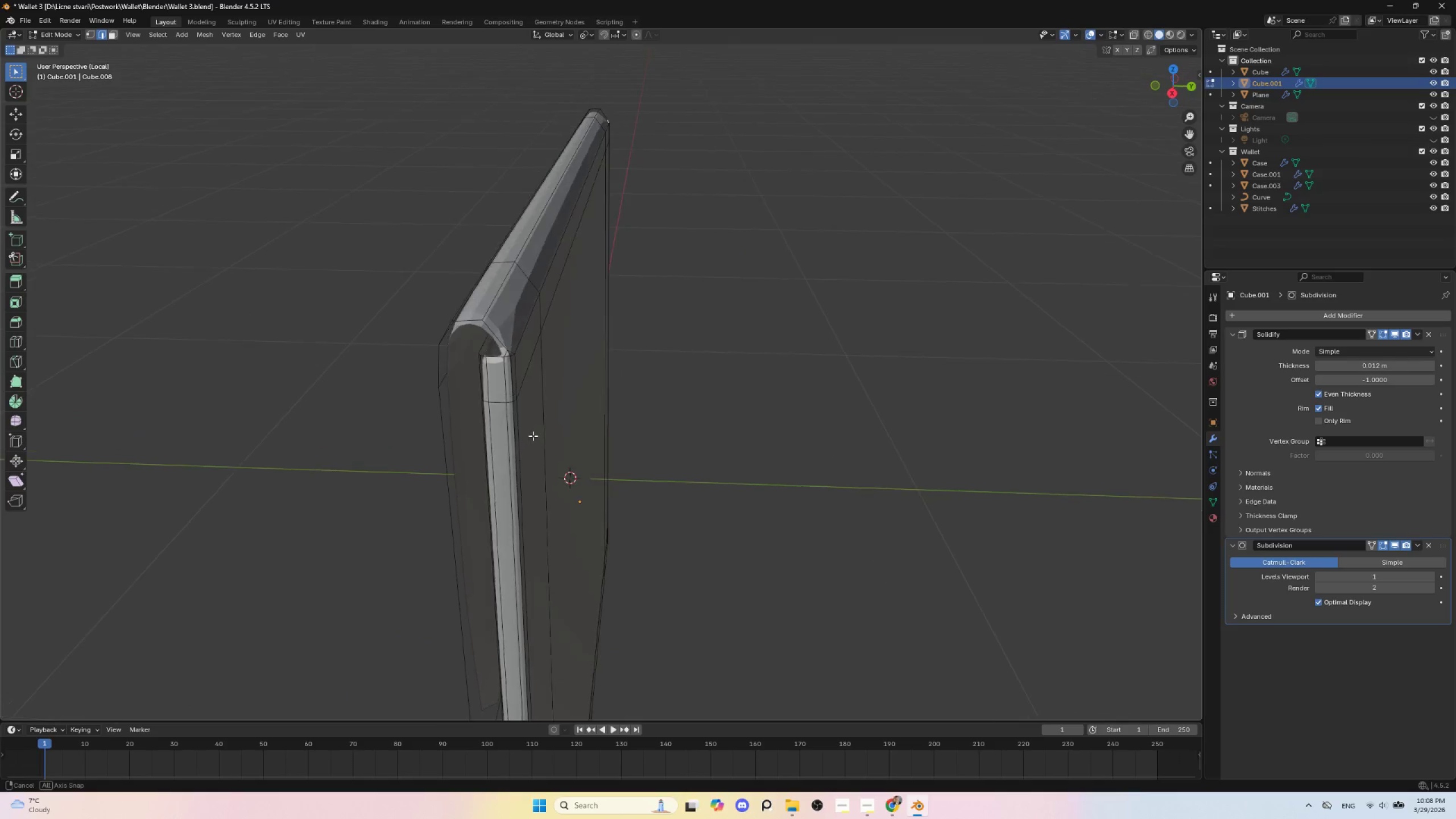 
hold_key(key=ShiftLeft, duration=0.97)
 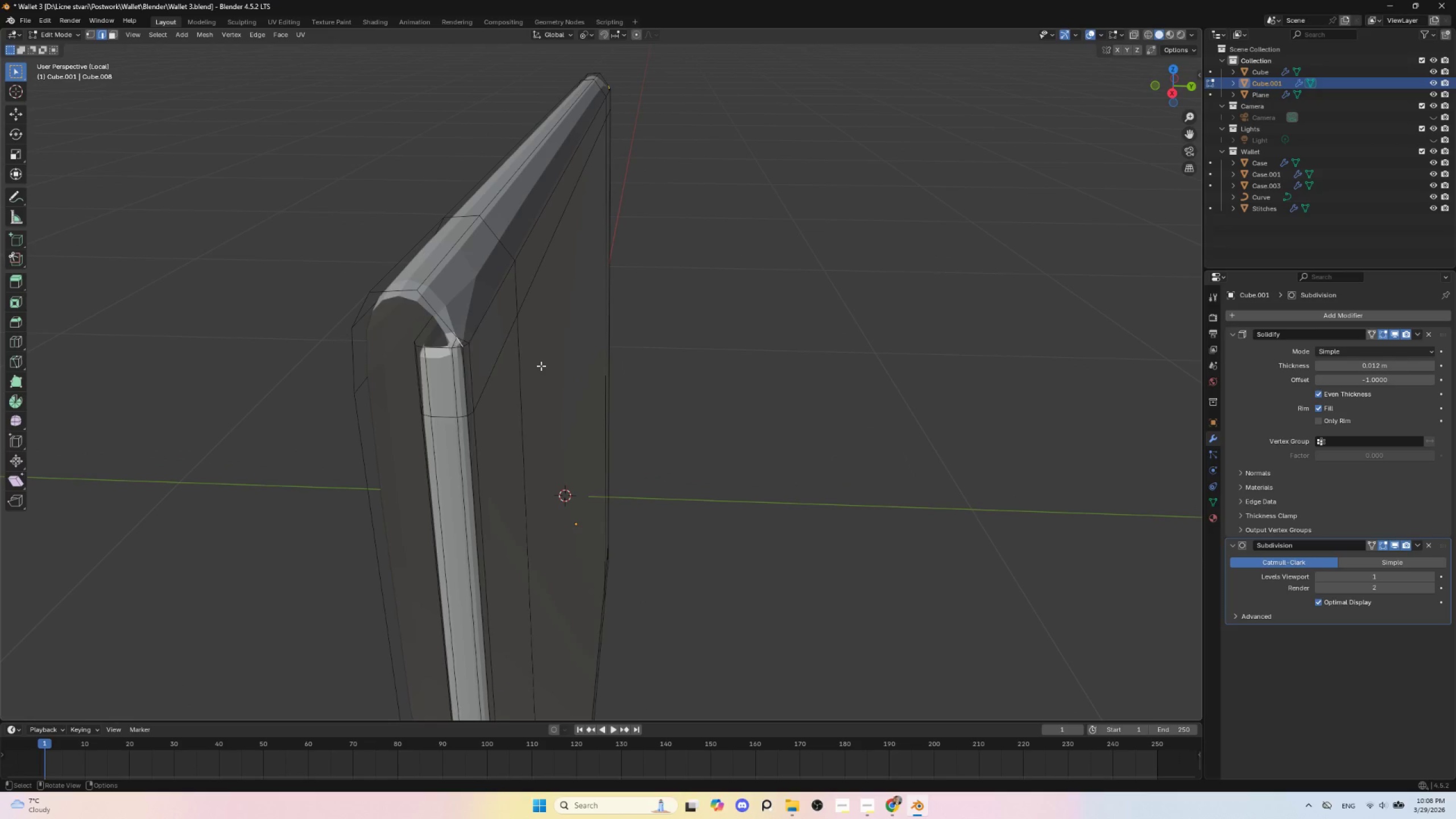 
scroll: coordinate [529, 440], scroll_direction: up, amount: 1.0
 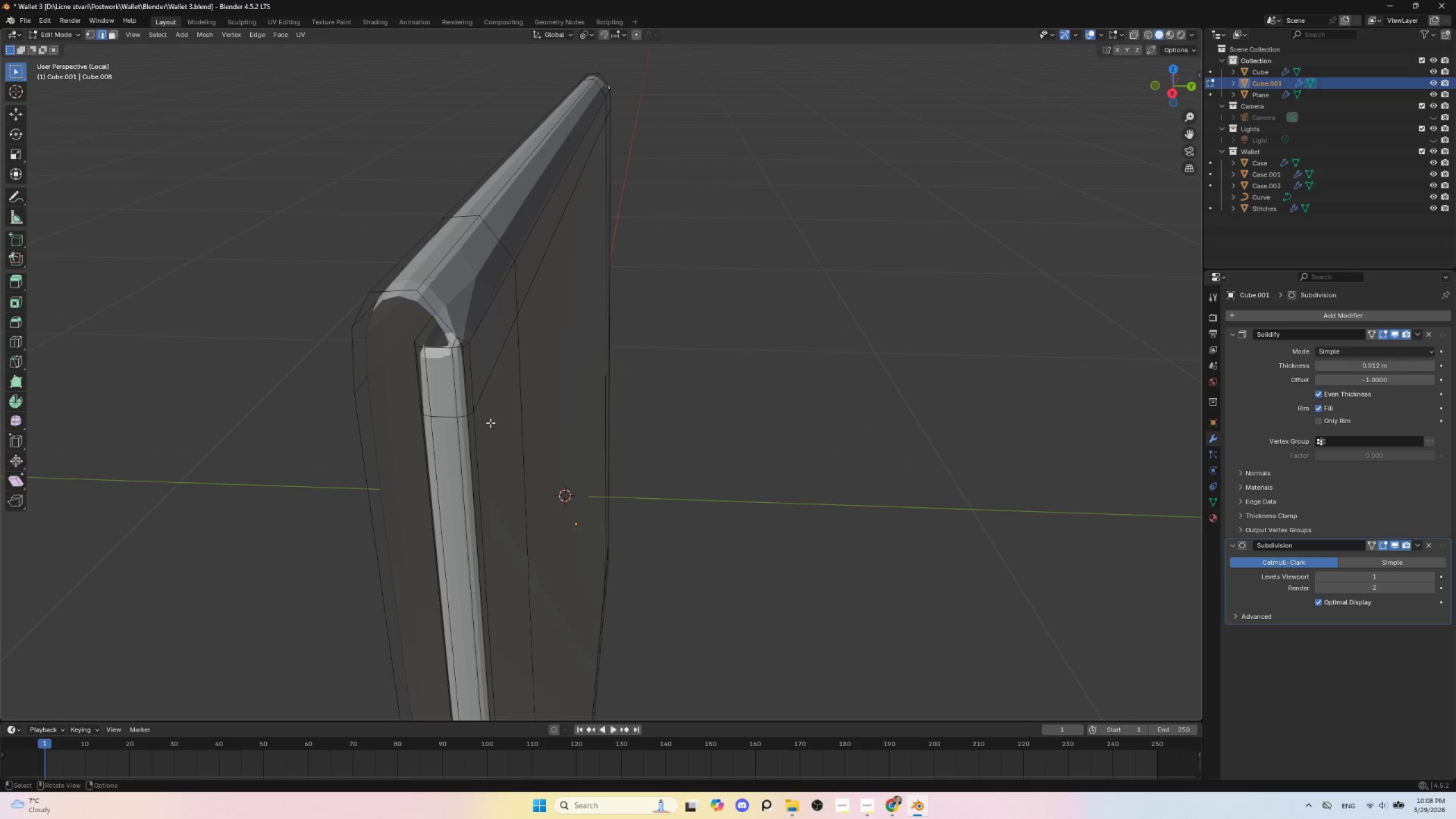 
left_click([460, 342])
 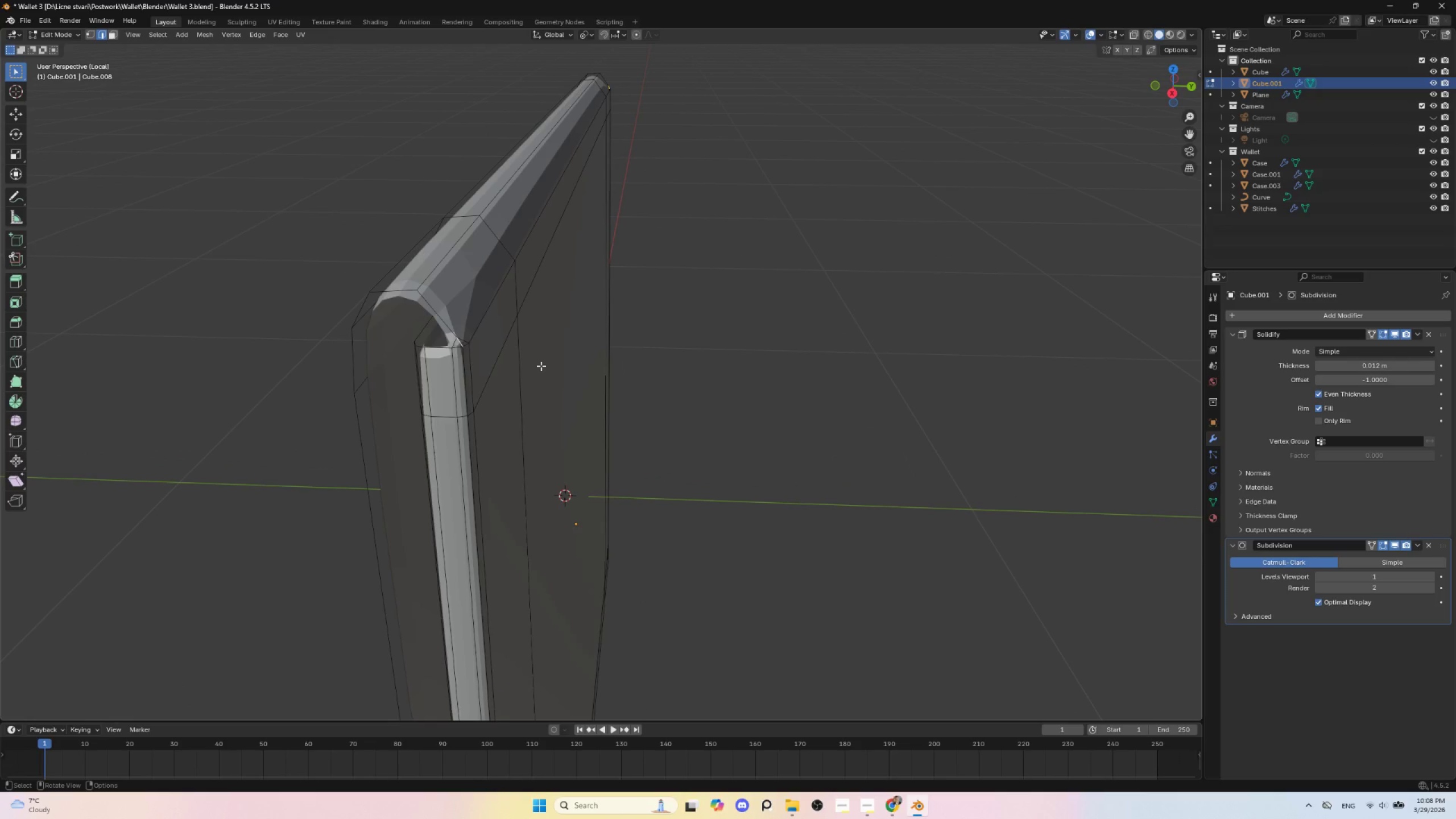 
key(Delete)
 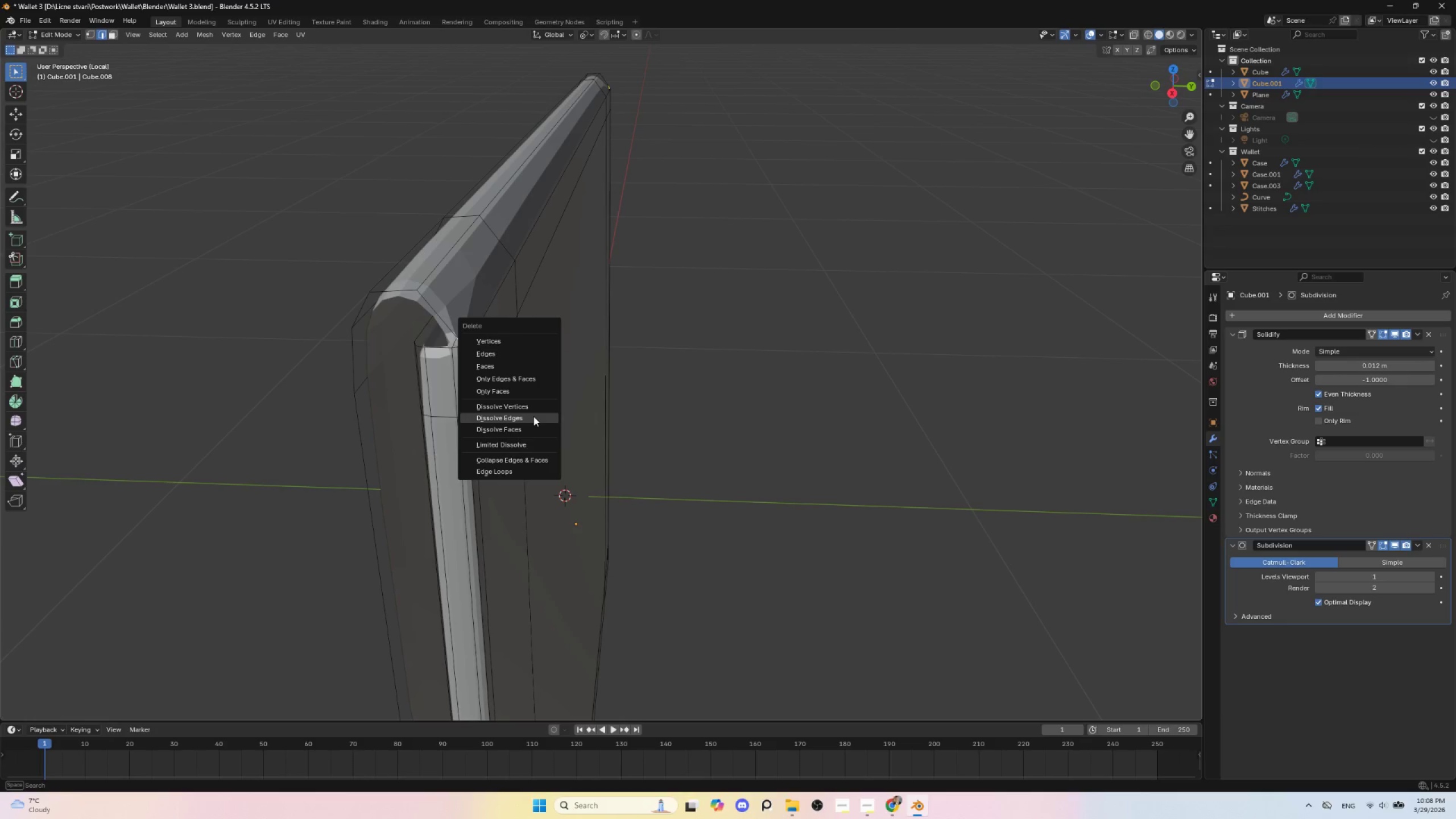 
left_click([533, 416])
 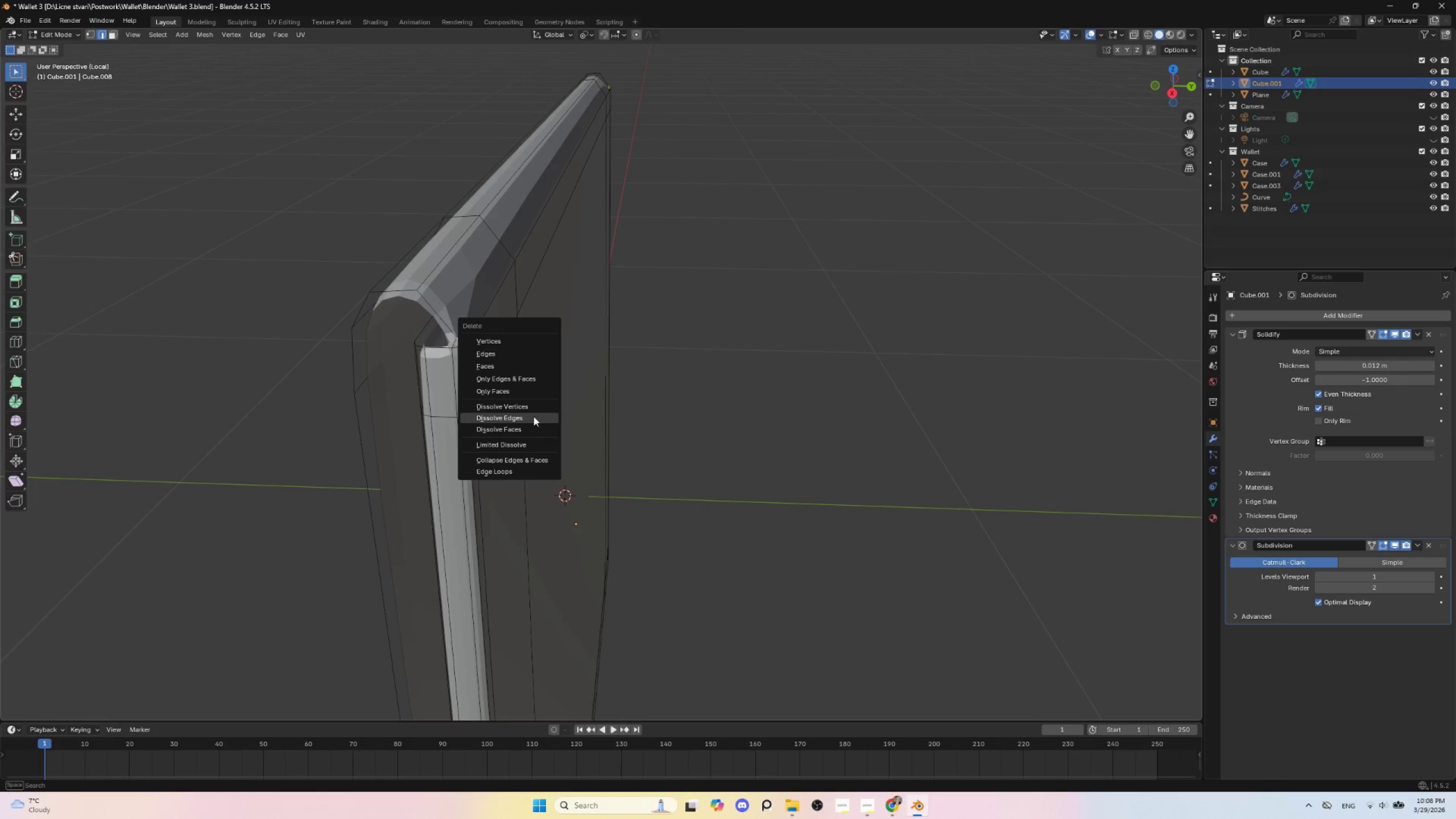 
key(Tab)
 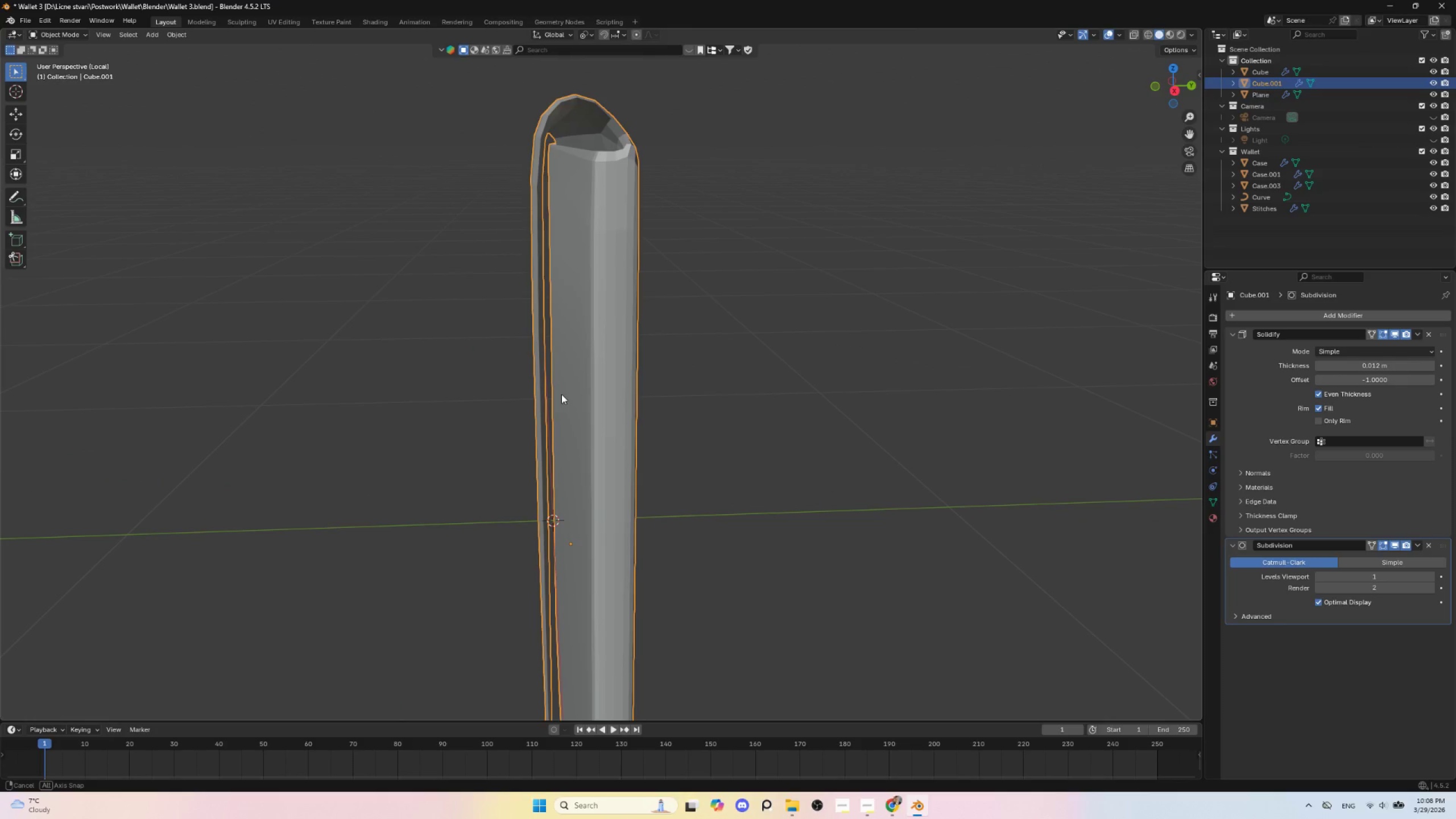 
hold_key(key=AltLeft, duration=0.91)
 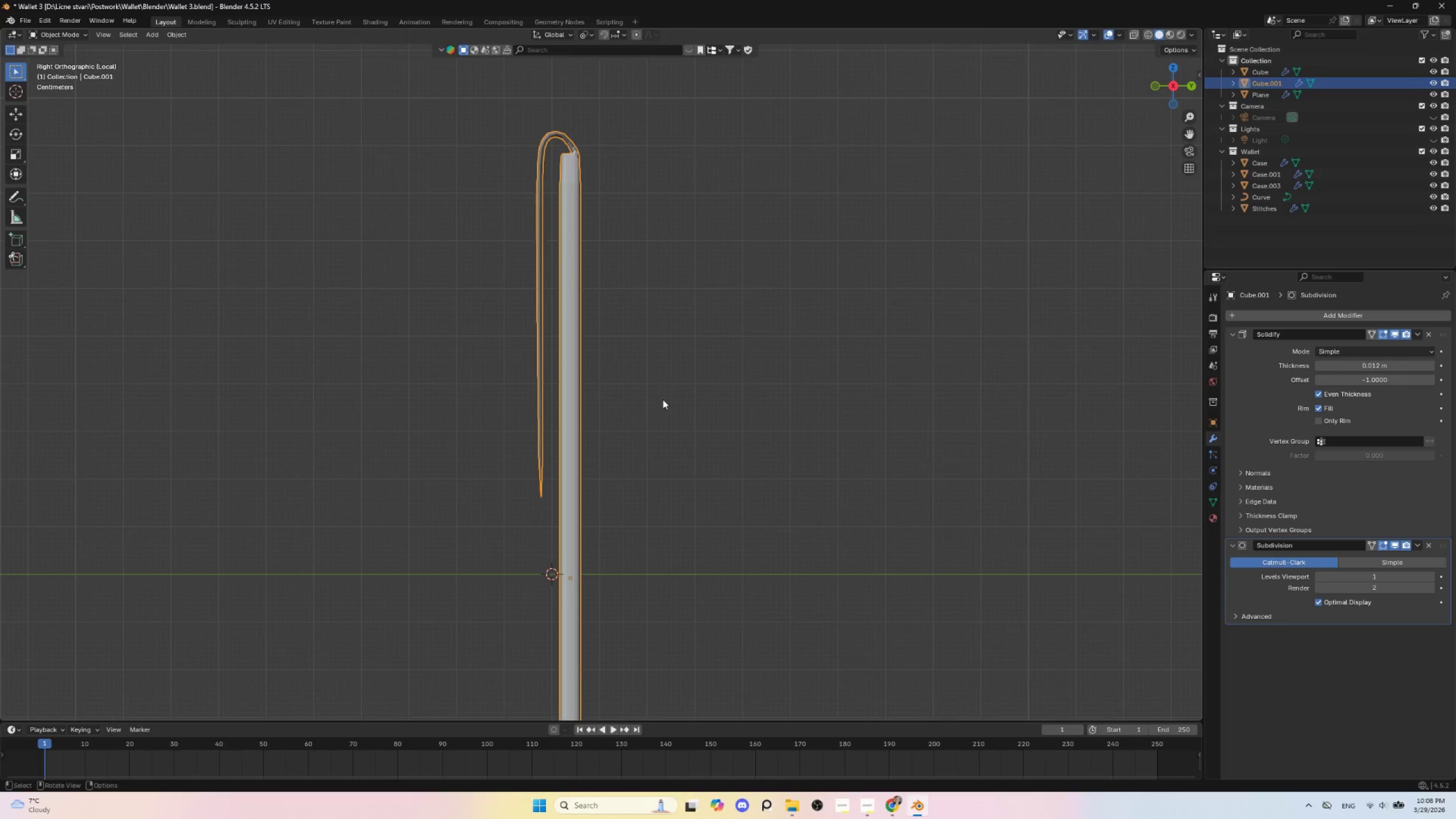 
left_click([663, 400])
 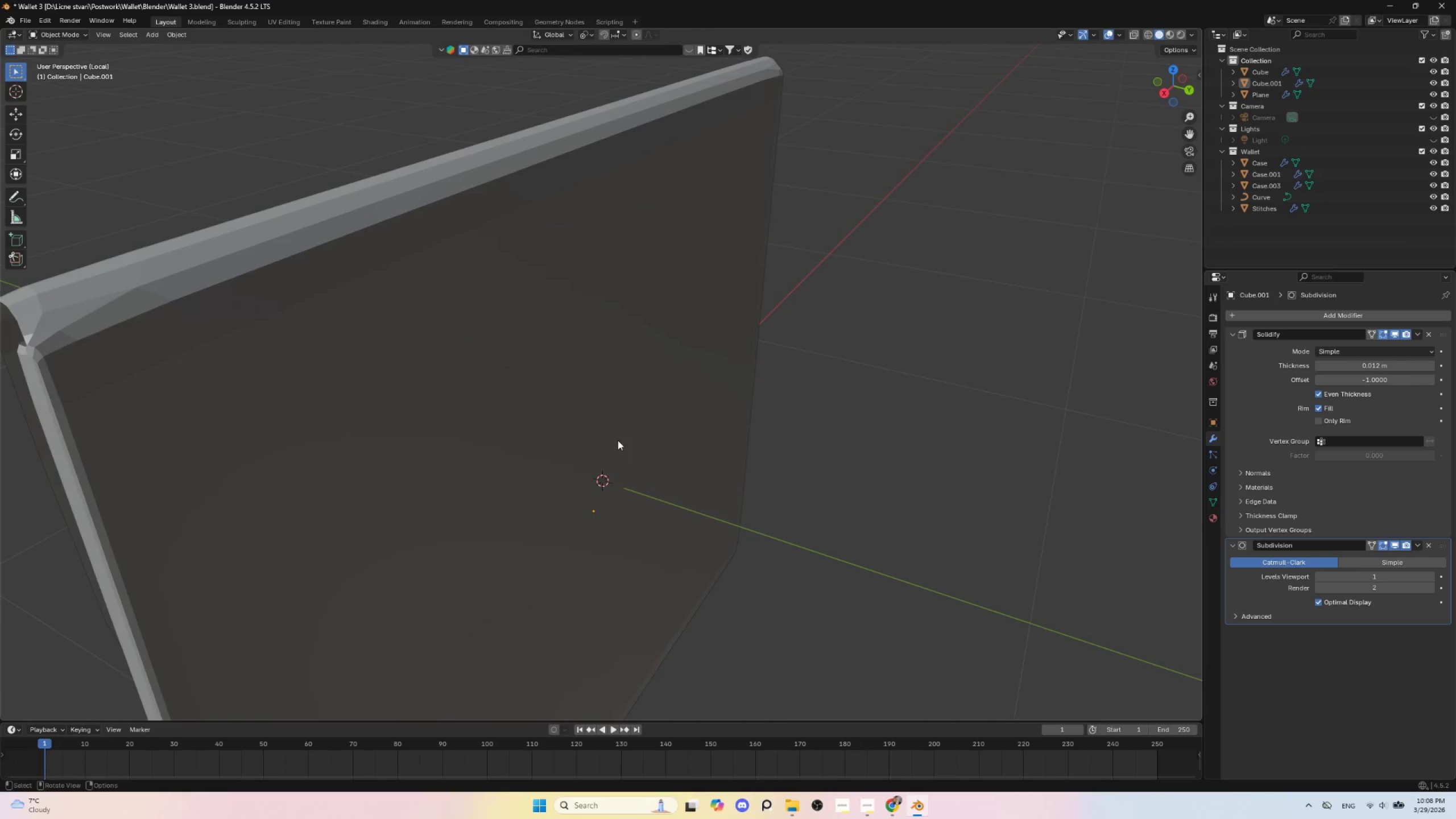 
scroll: coordinate [618, 440], scroll_direction: down, amount: 2.0
 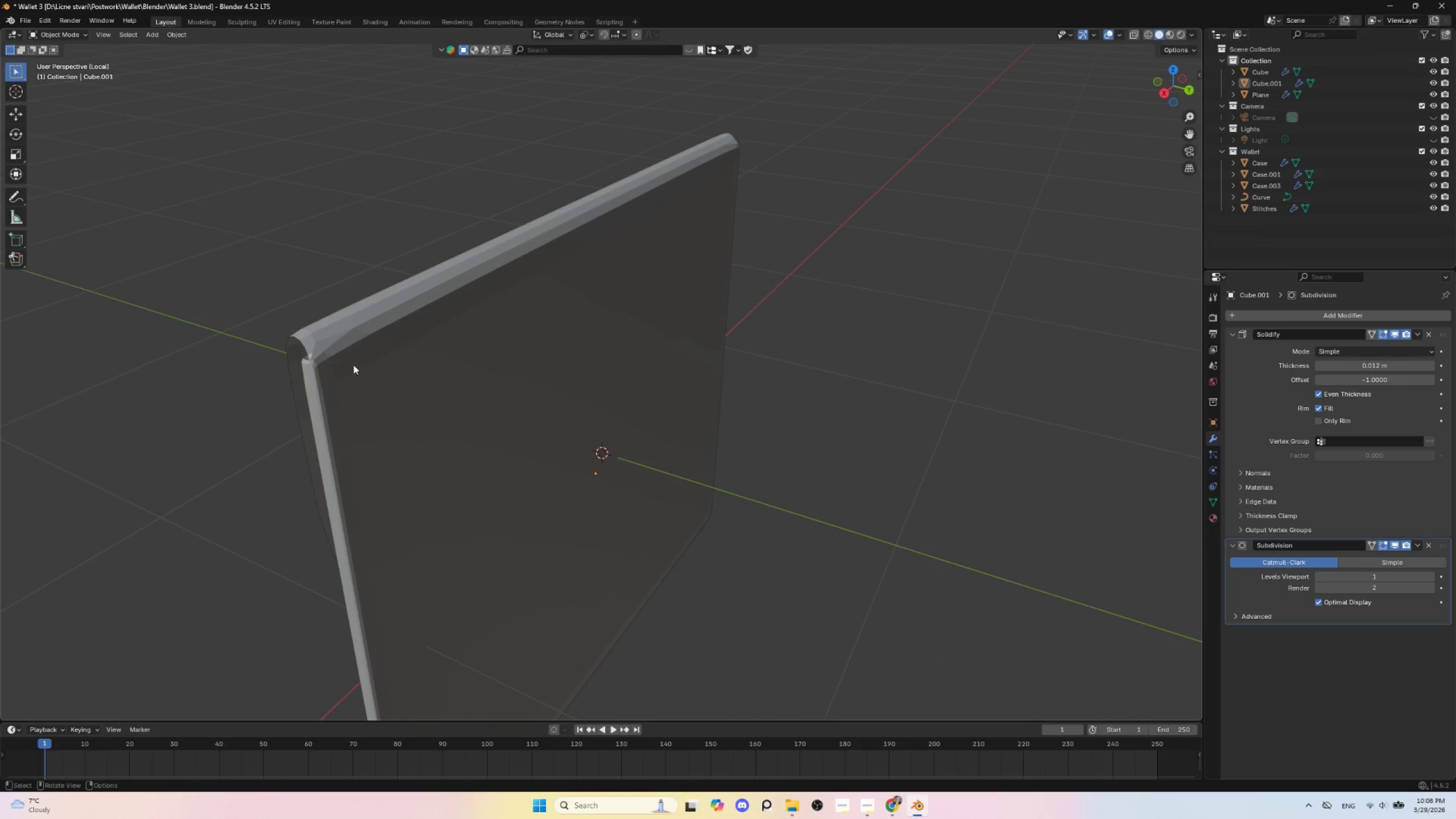 
left_click([330, 344])
 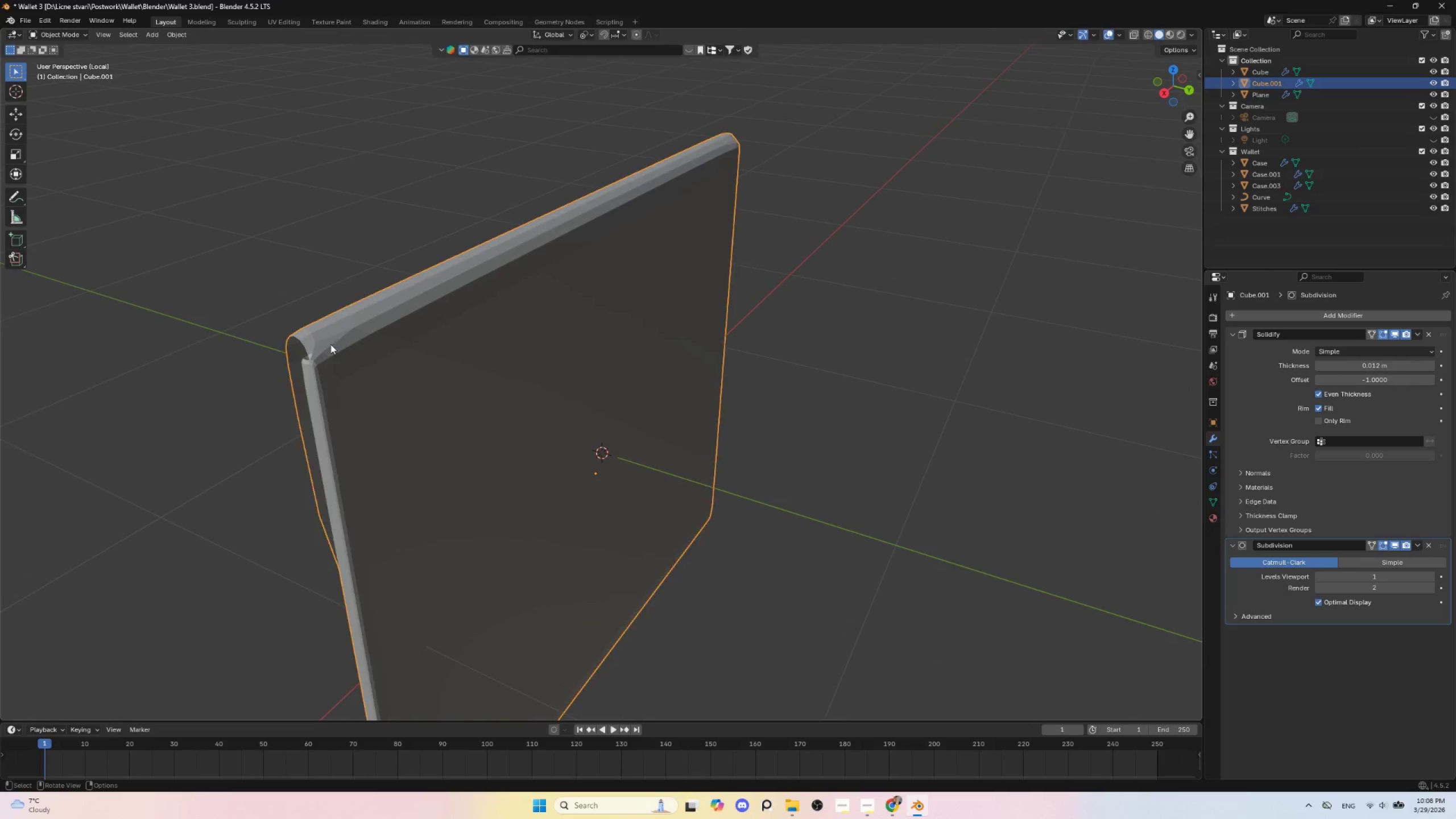 
key(Tab)
 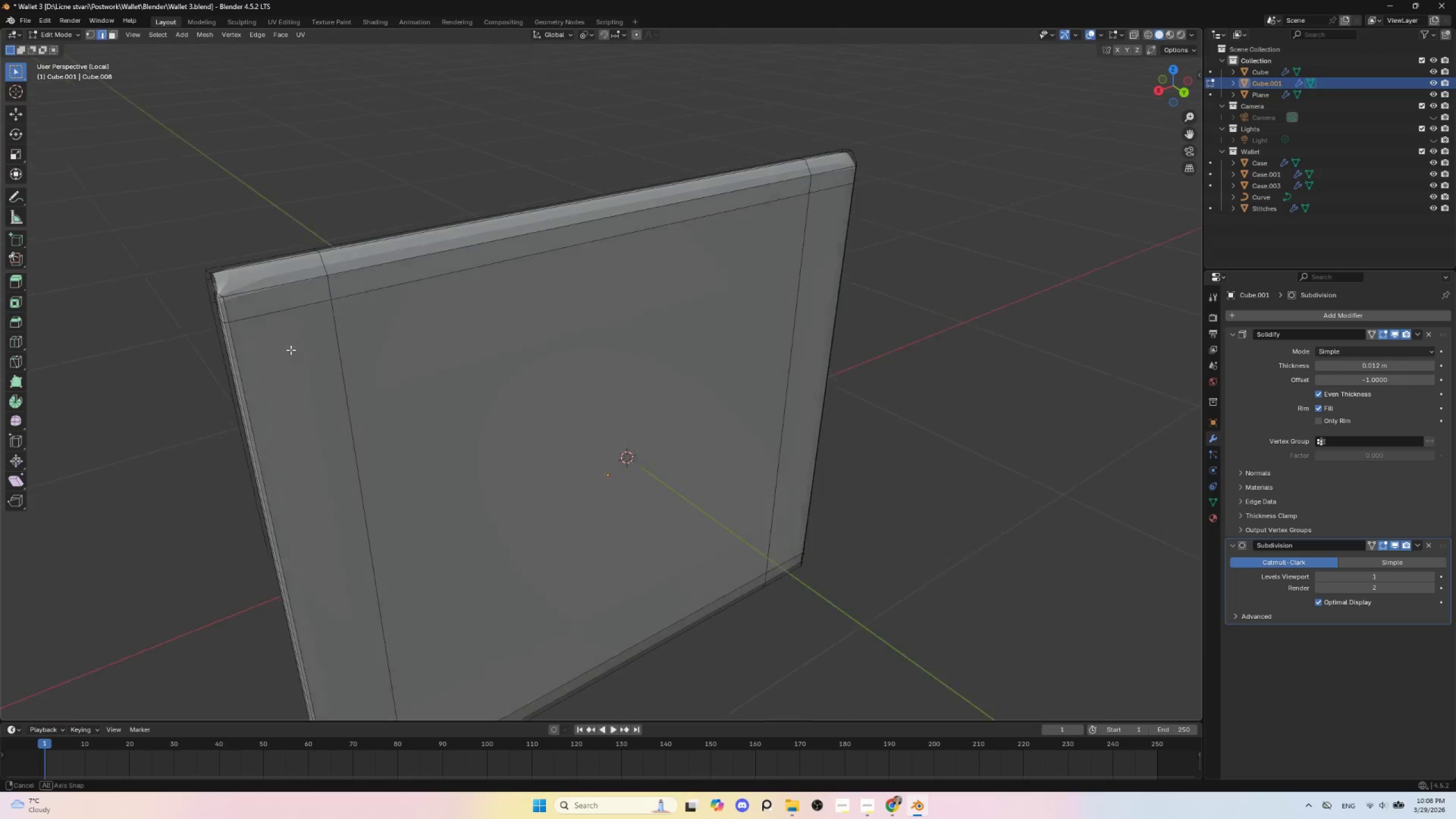 
hold_key(key=AltLeft, duration=0.91)
 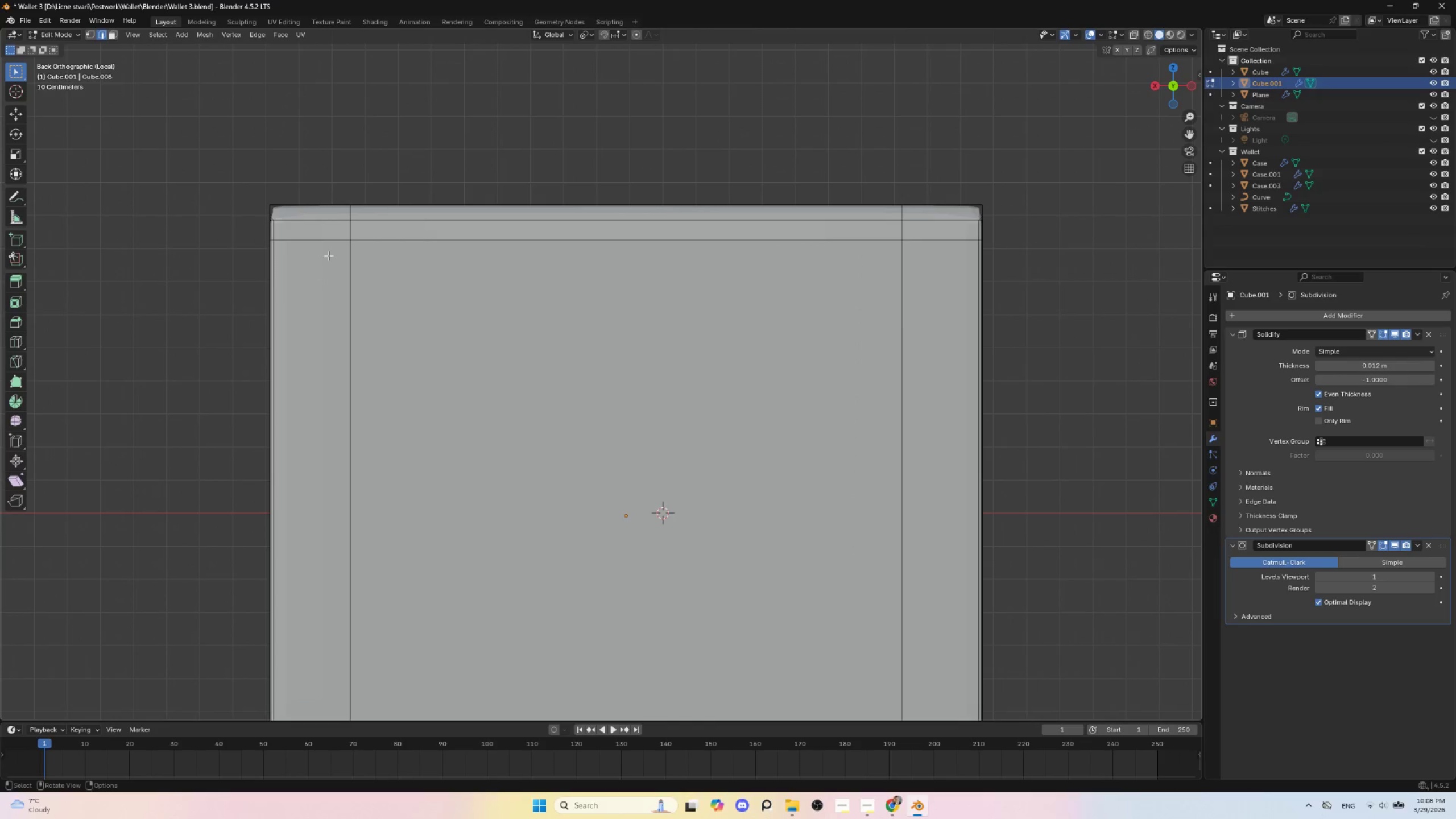 
key(Tab)
 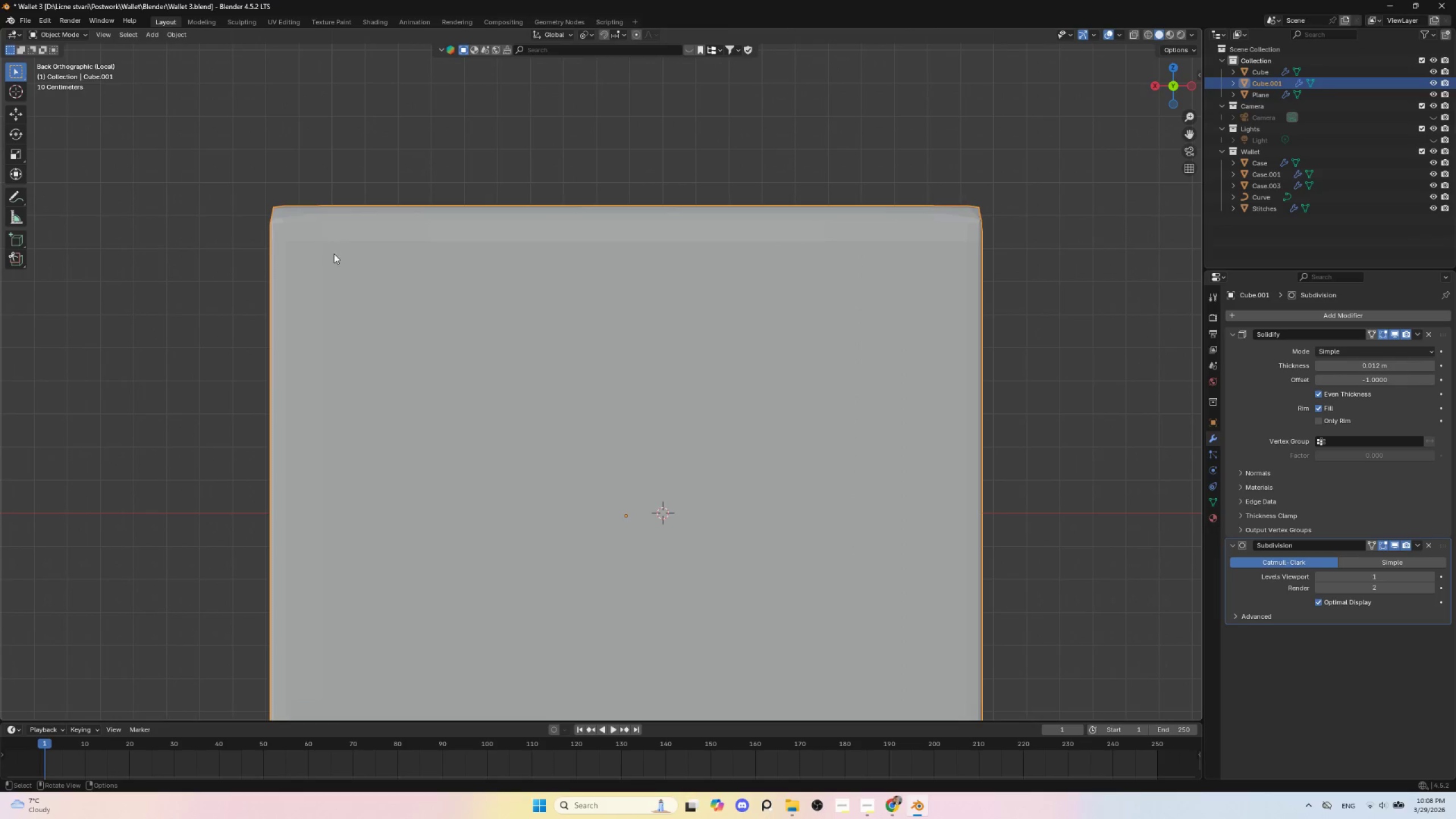 
hold_key(key=ShiftLeft, duration=0.5)
 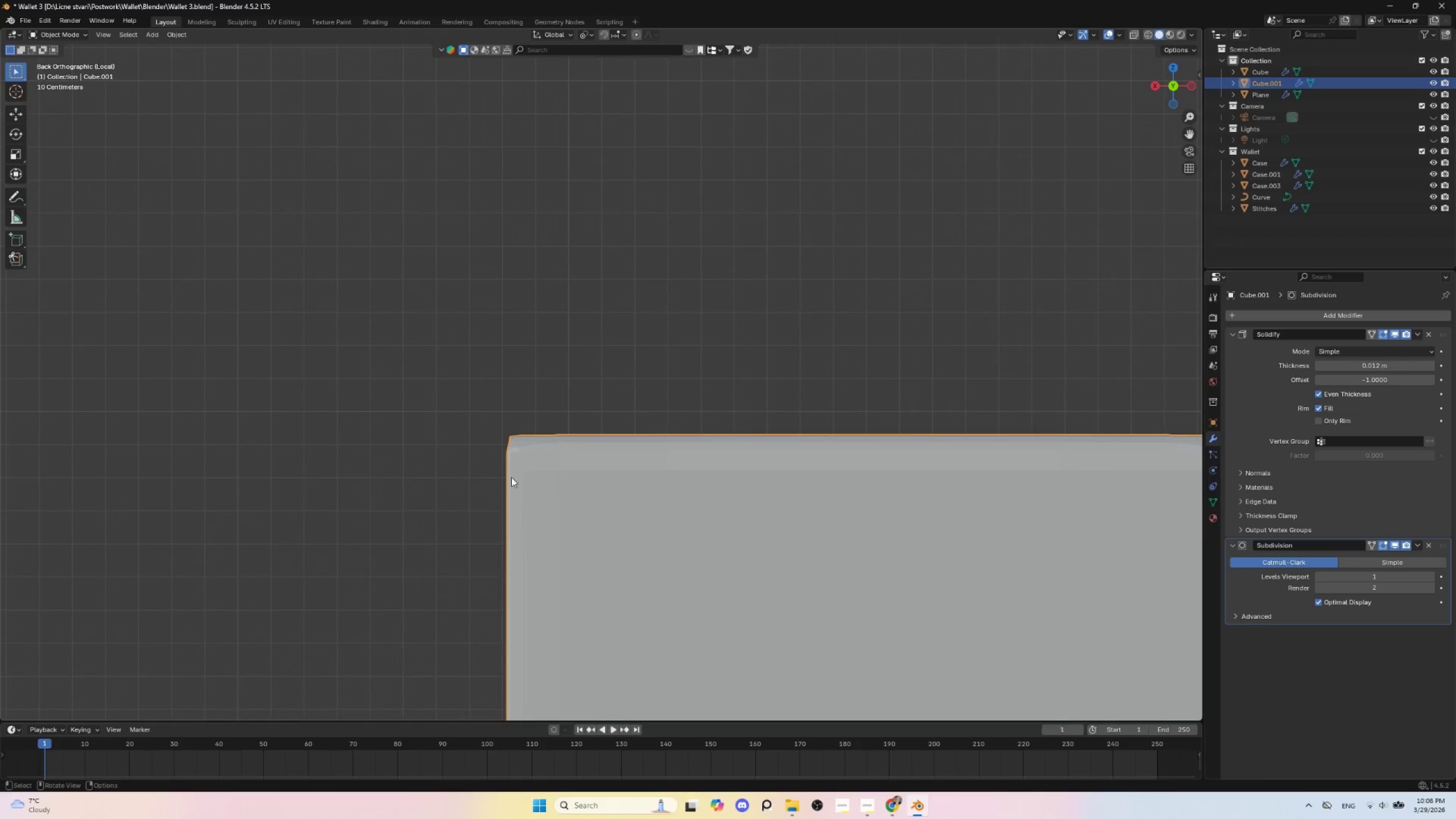 
key(Tab)
 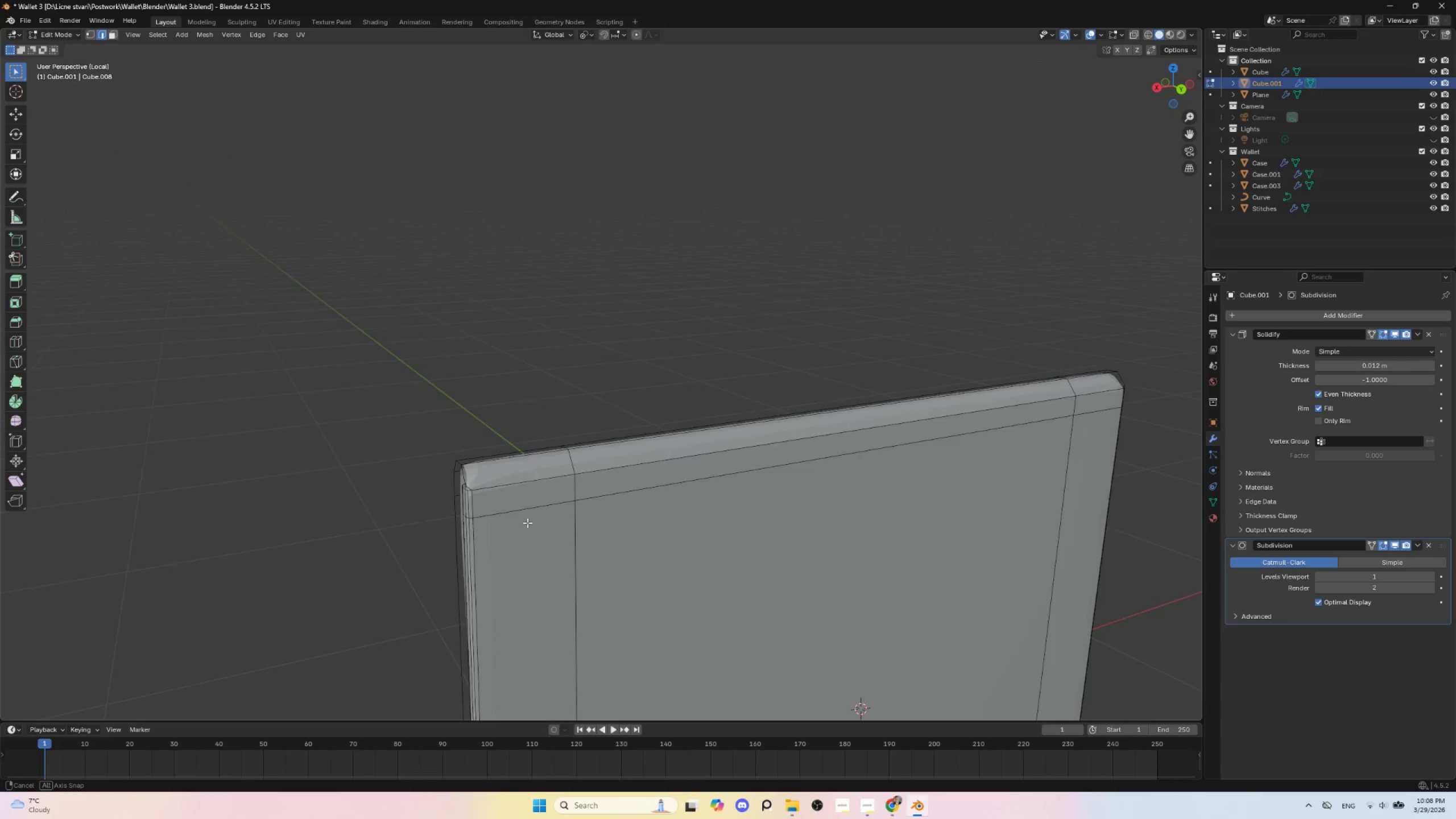 
scroll: coordinate [511, 476], scroll_direction: up, amount: 2.0
 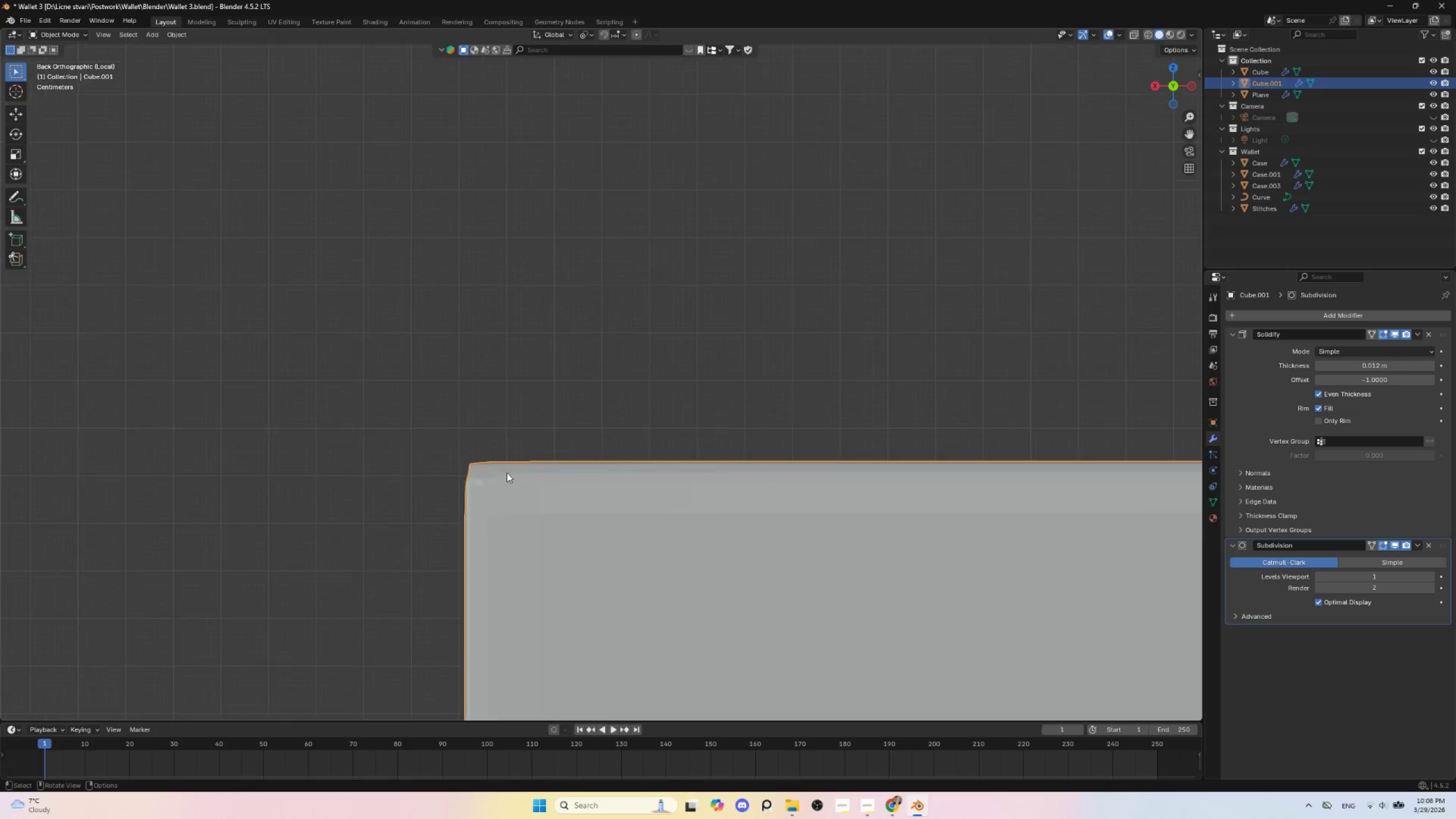 
hold_key(key=ShiftLeft, duration=0.64)
 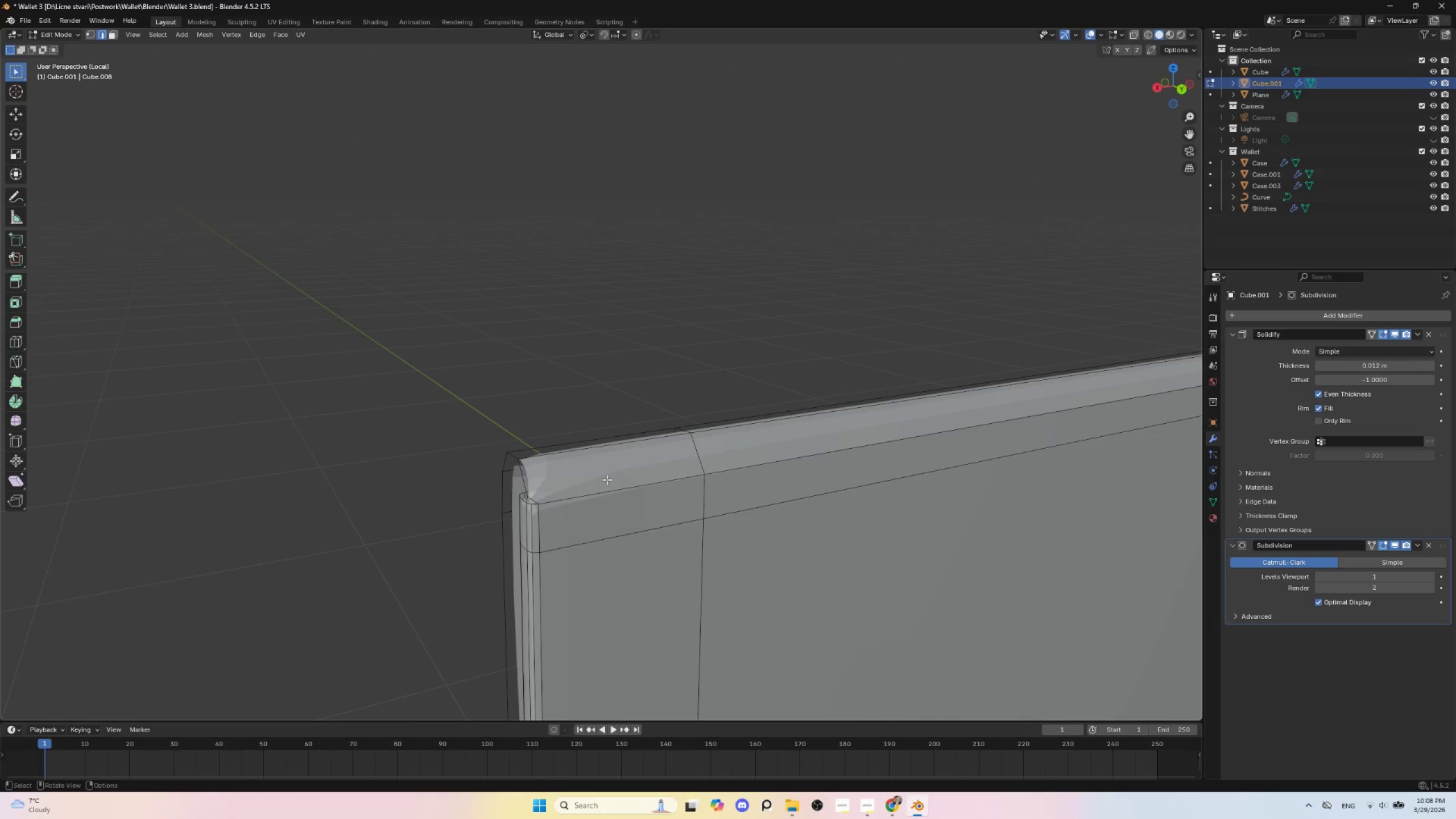 
scroll: coordinate [602, 523], scroll_direction: up, amount: 6.0
 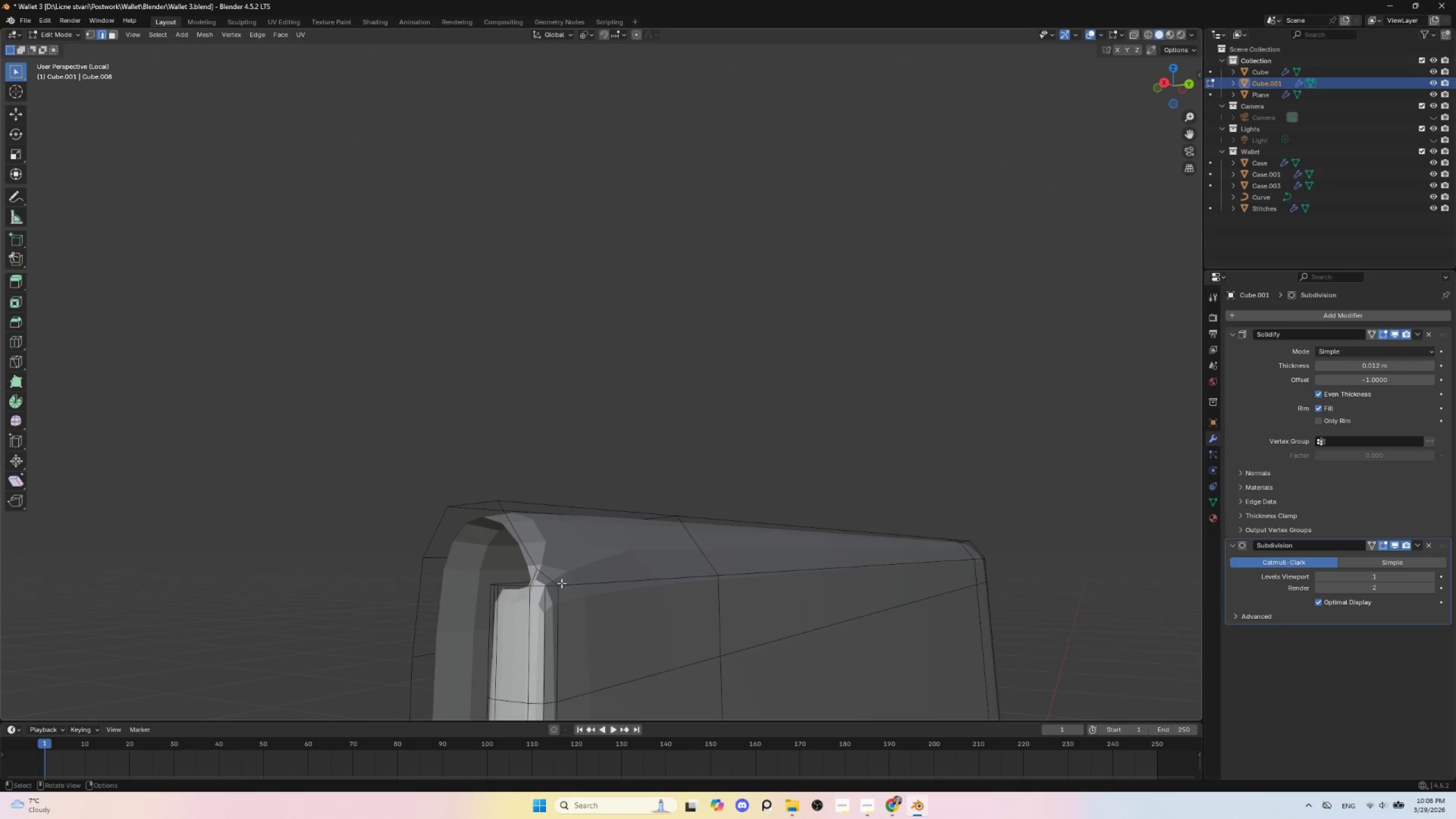 
left_click([547, 574])
 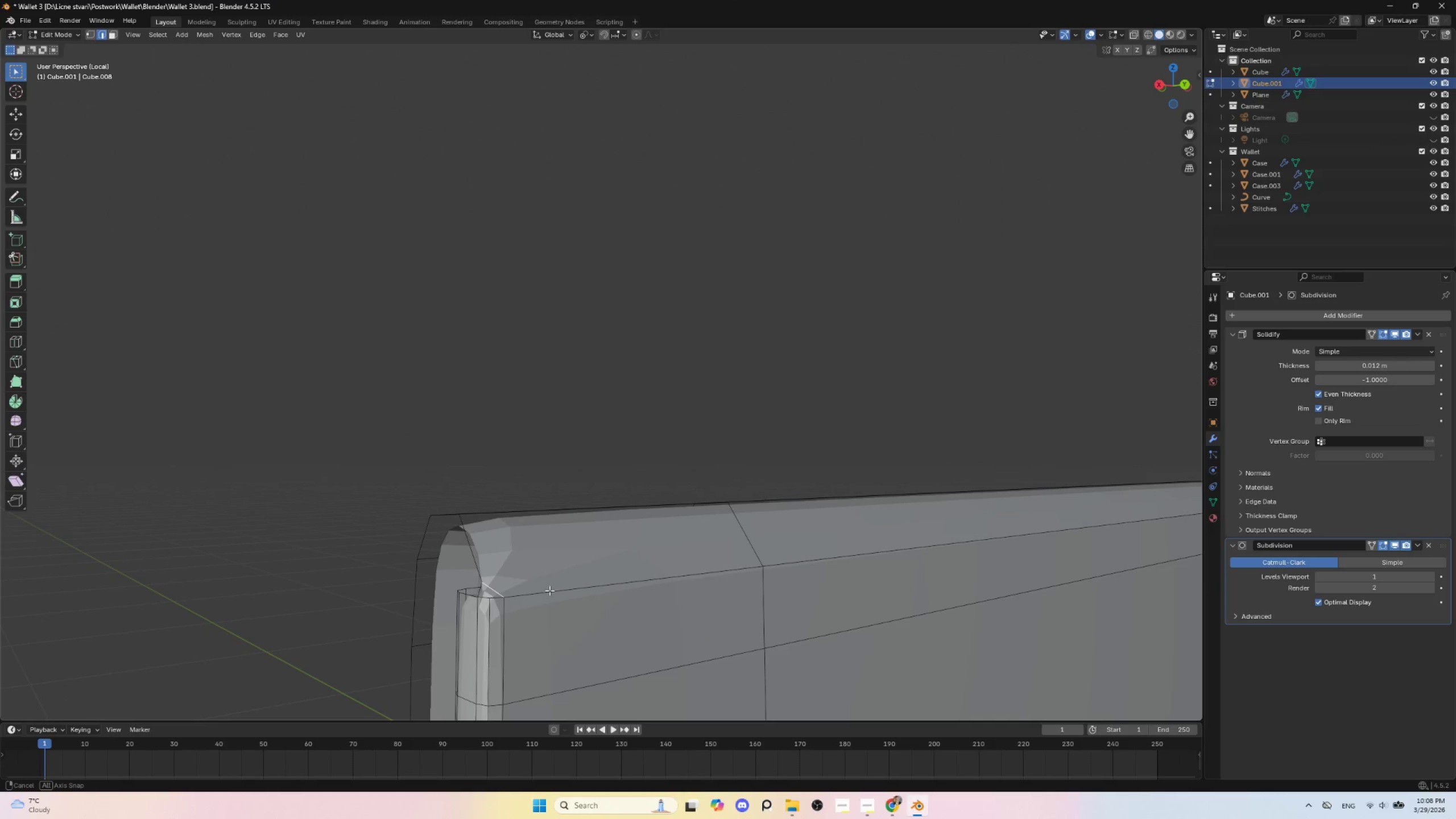 
scroll: coordinate [511, 599], scroll_direction: down, amount: 2.0
 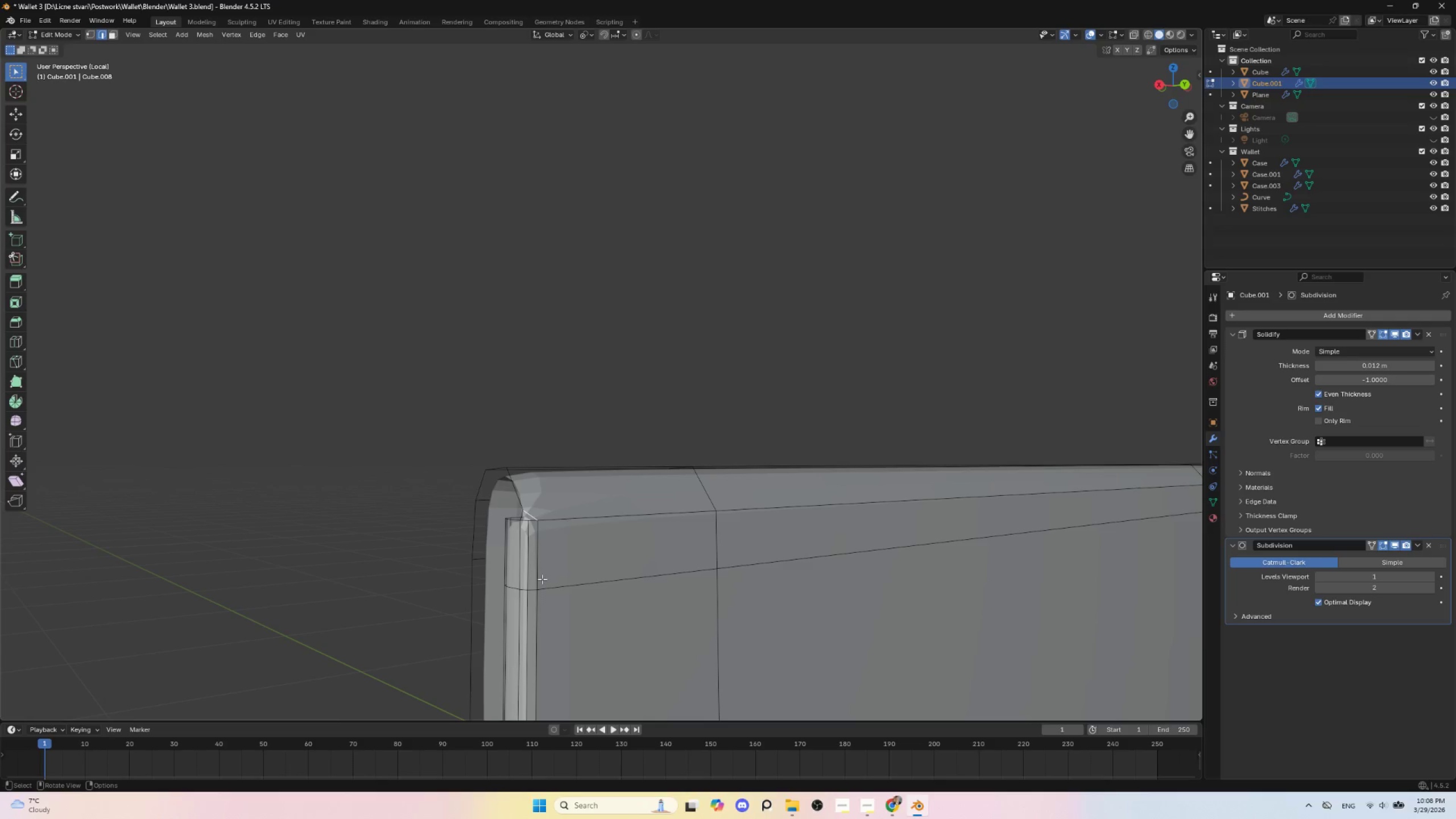 
key(Tab)
 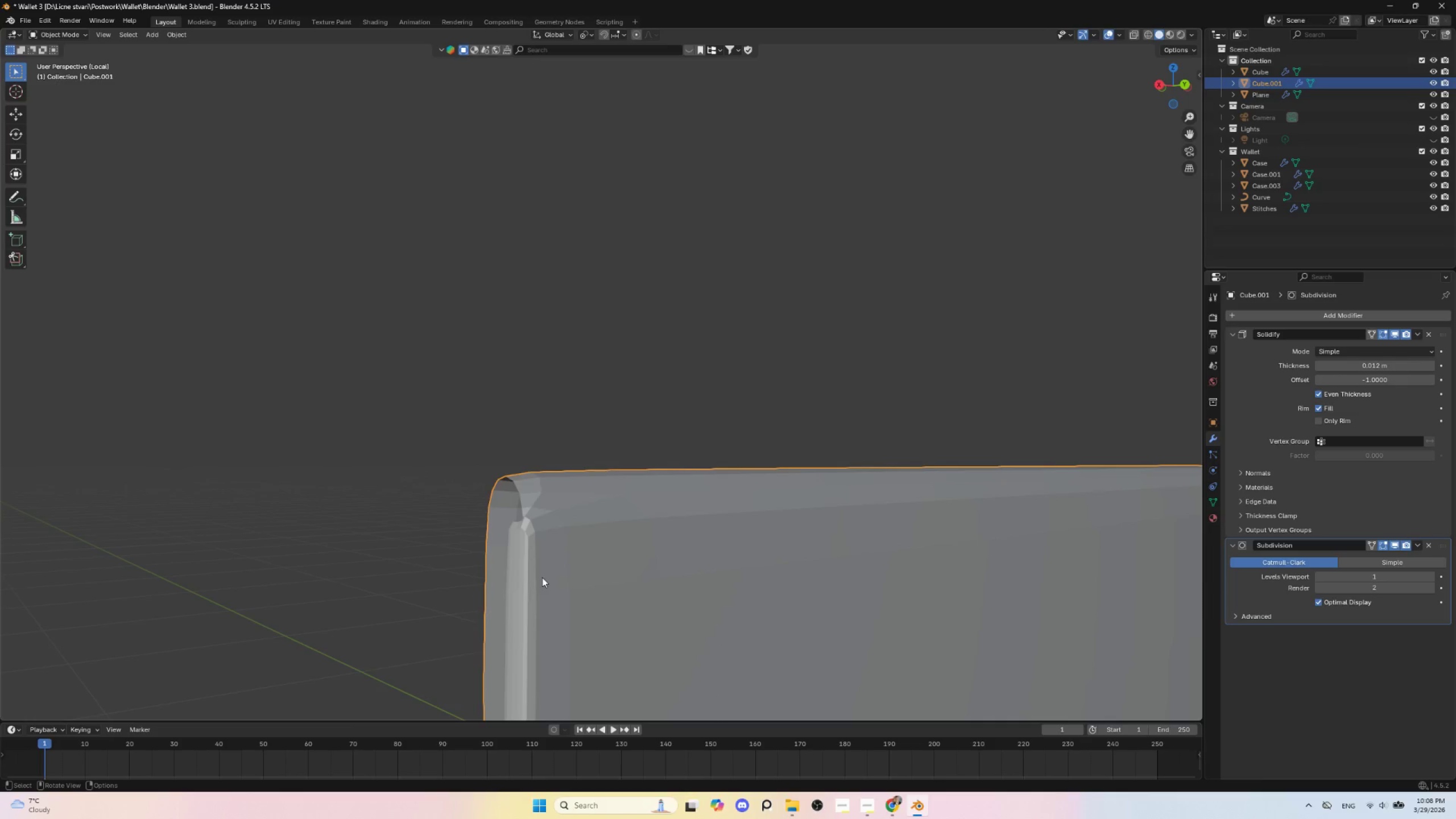 
scroll: coordinate [542, 579], scroll_direction: down, amount: 4.0
 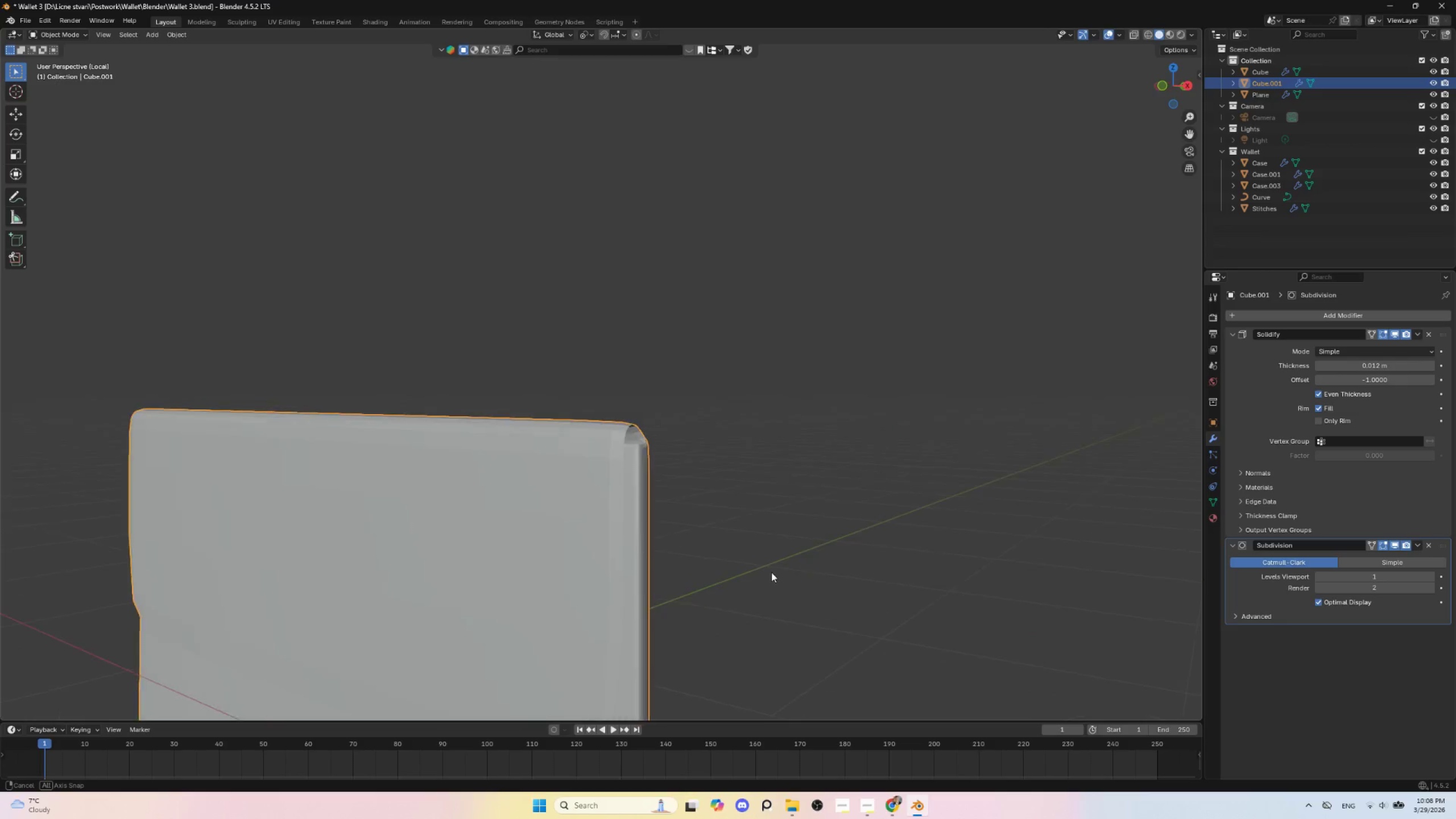 
key(Tab)
 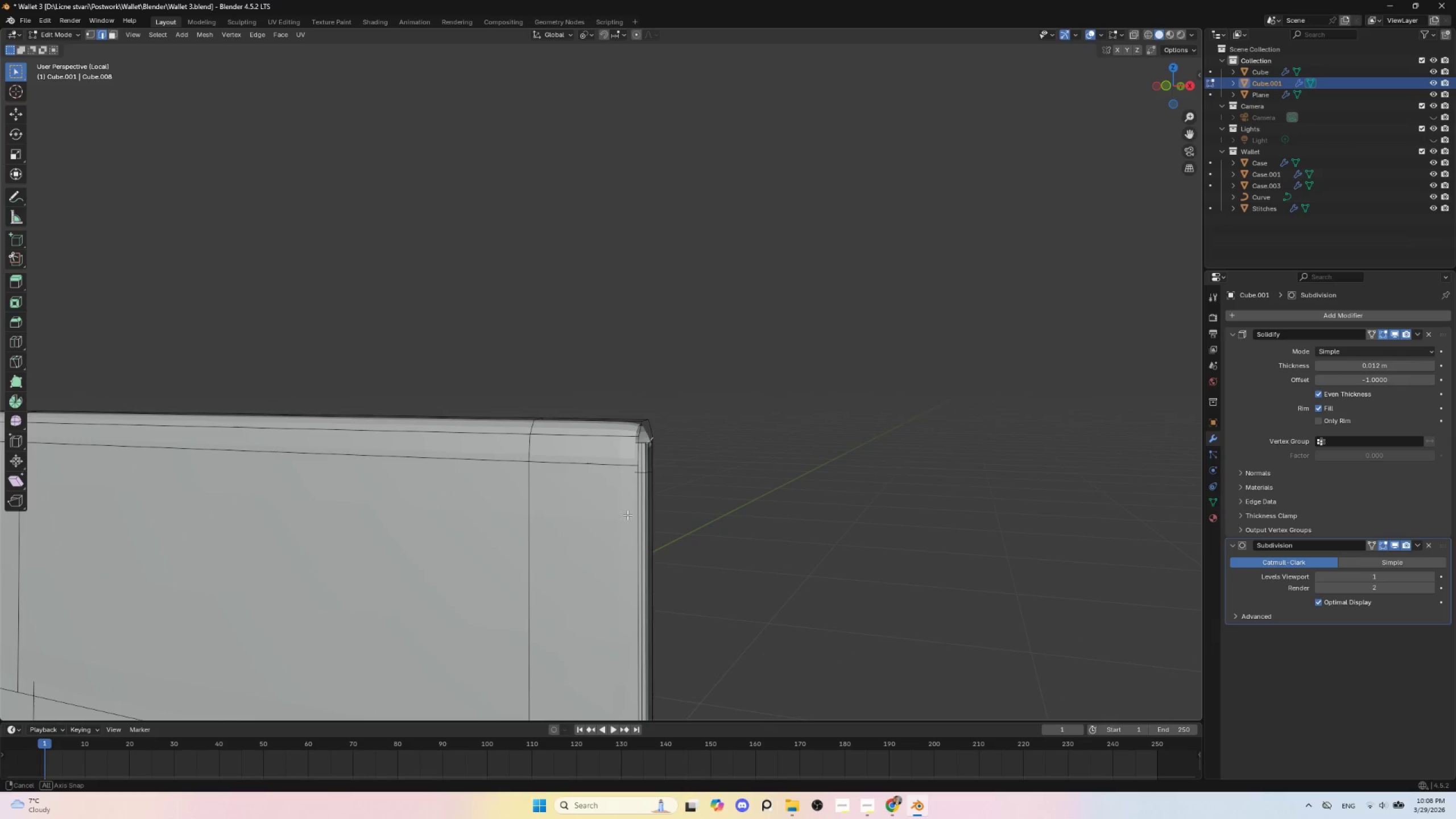 
scroll: coordinate [627, 515], scroll_direction: down, amount: 3.0
 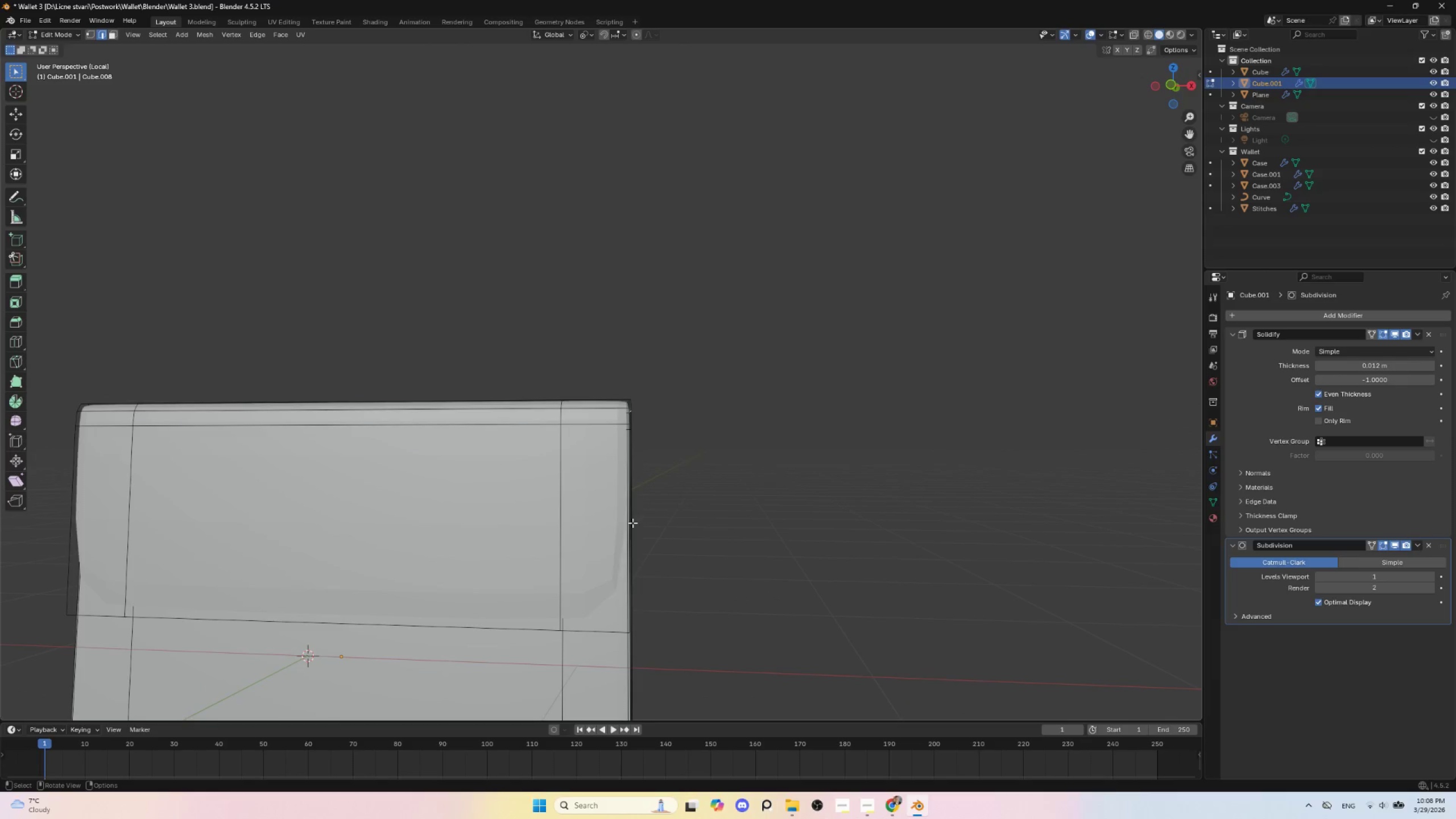 
key(Control+ControlLeft)
 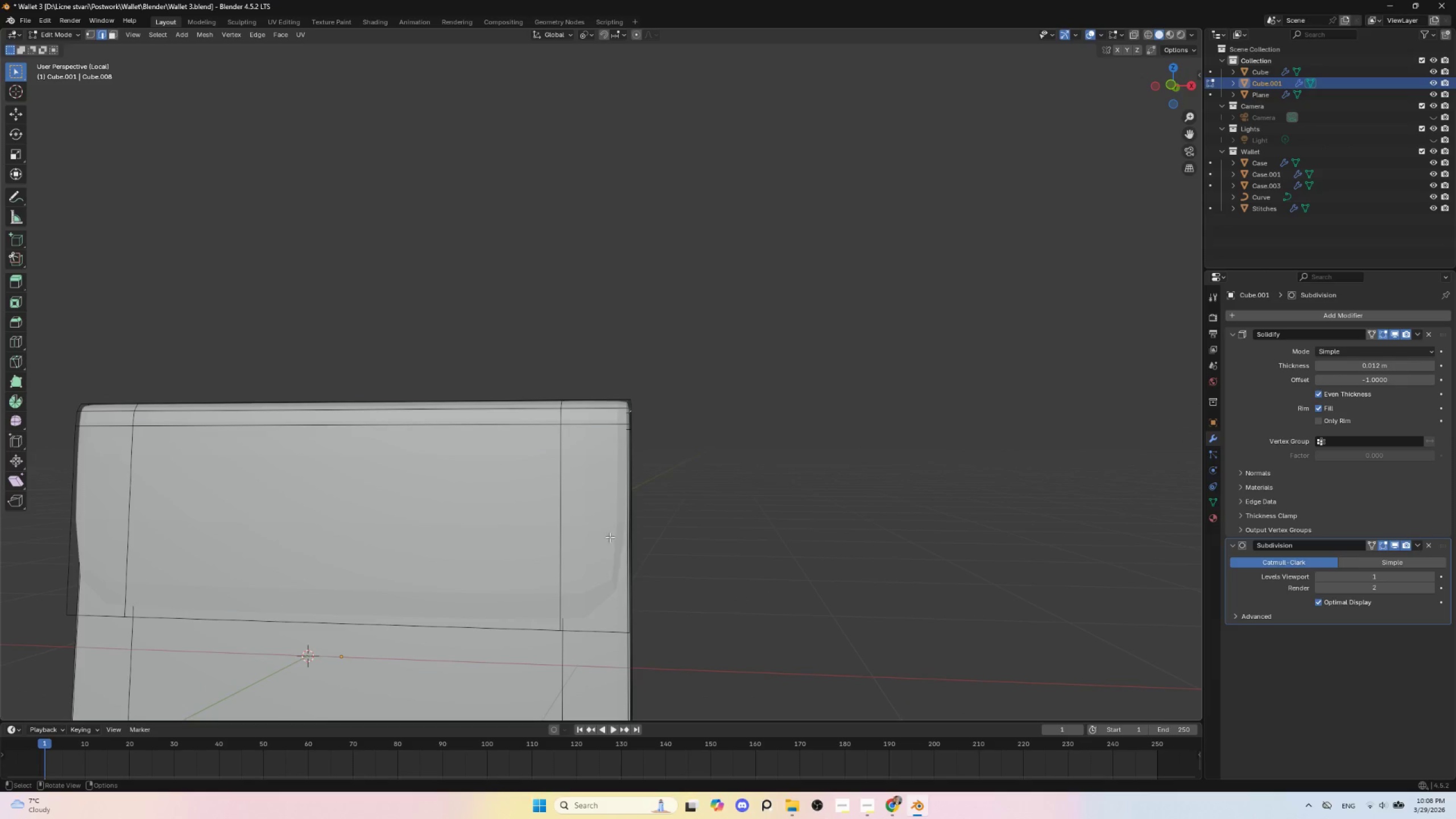 
key(Tab)
 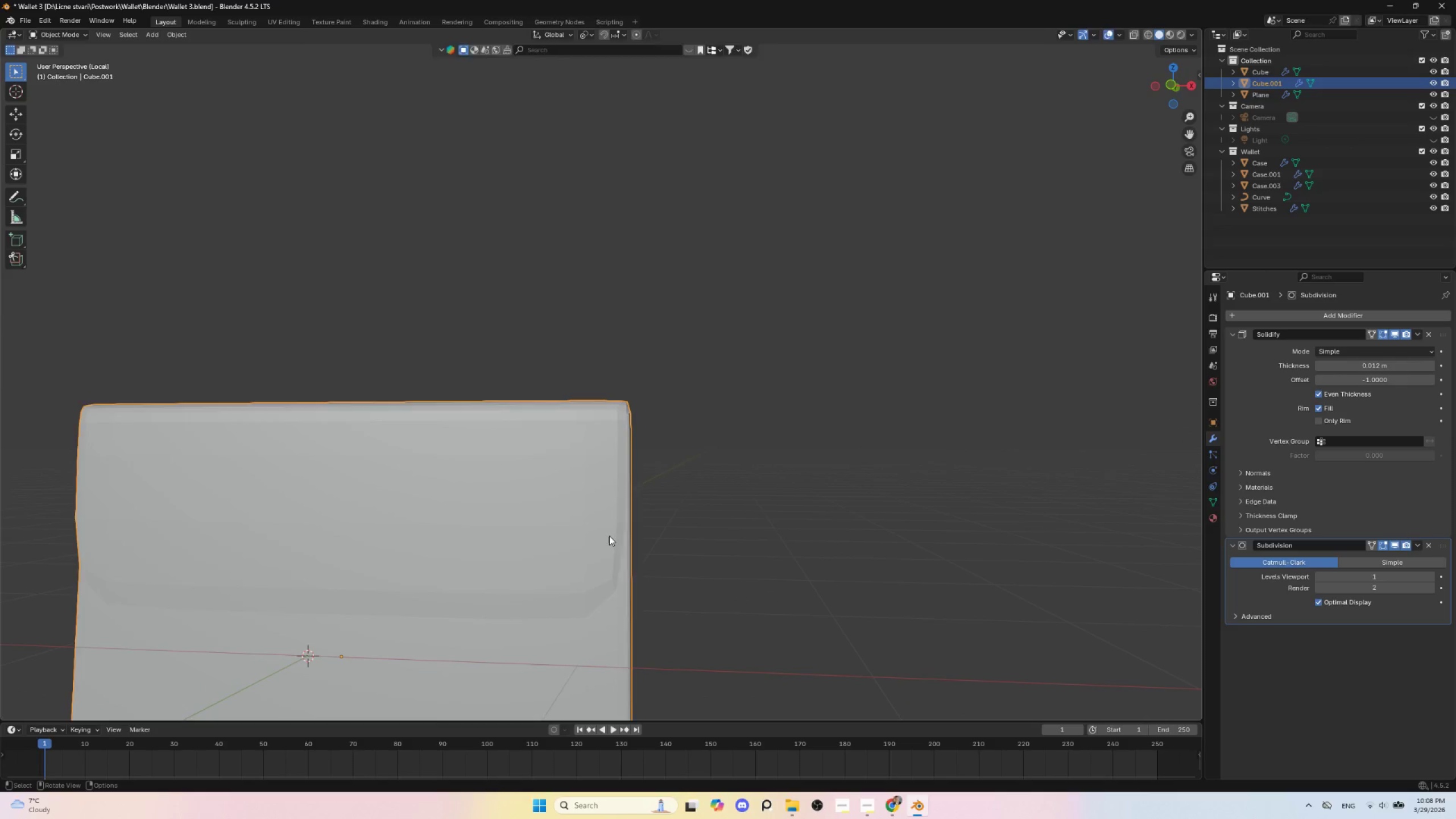 
key(Tab)
 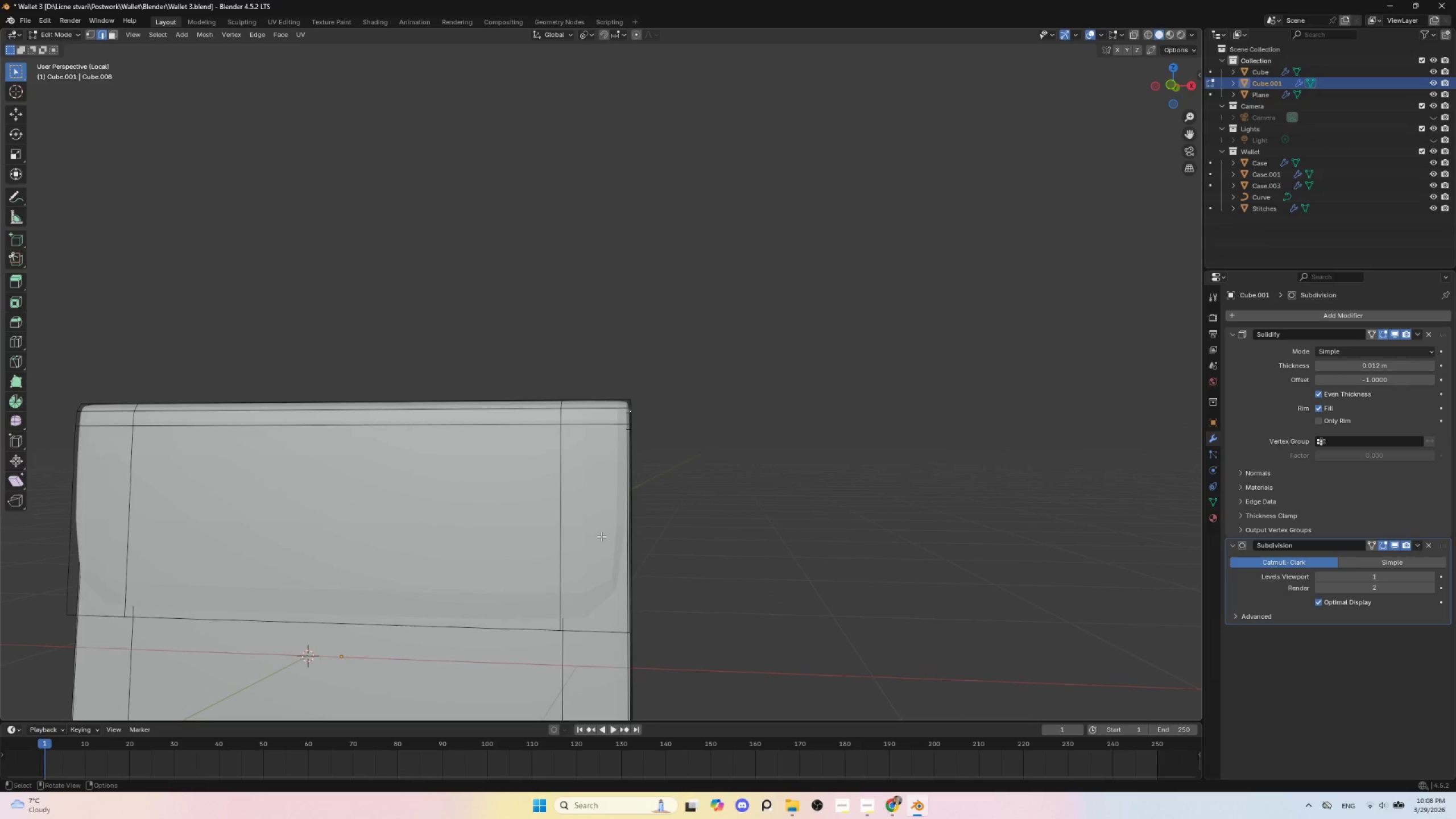 
hold_key(key=ControlLeft, duration=0.75)
 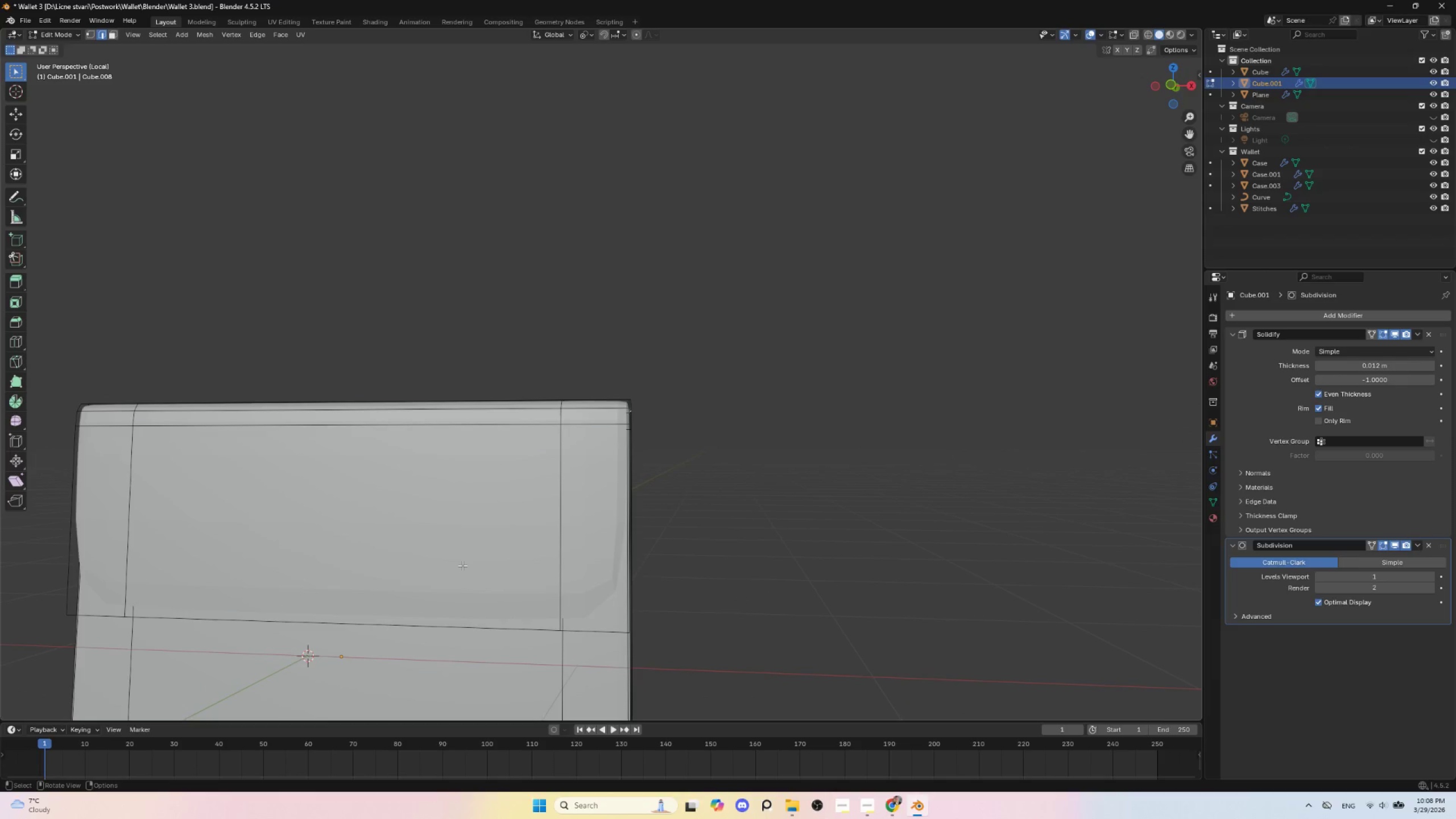 
key(Control+R)
 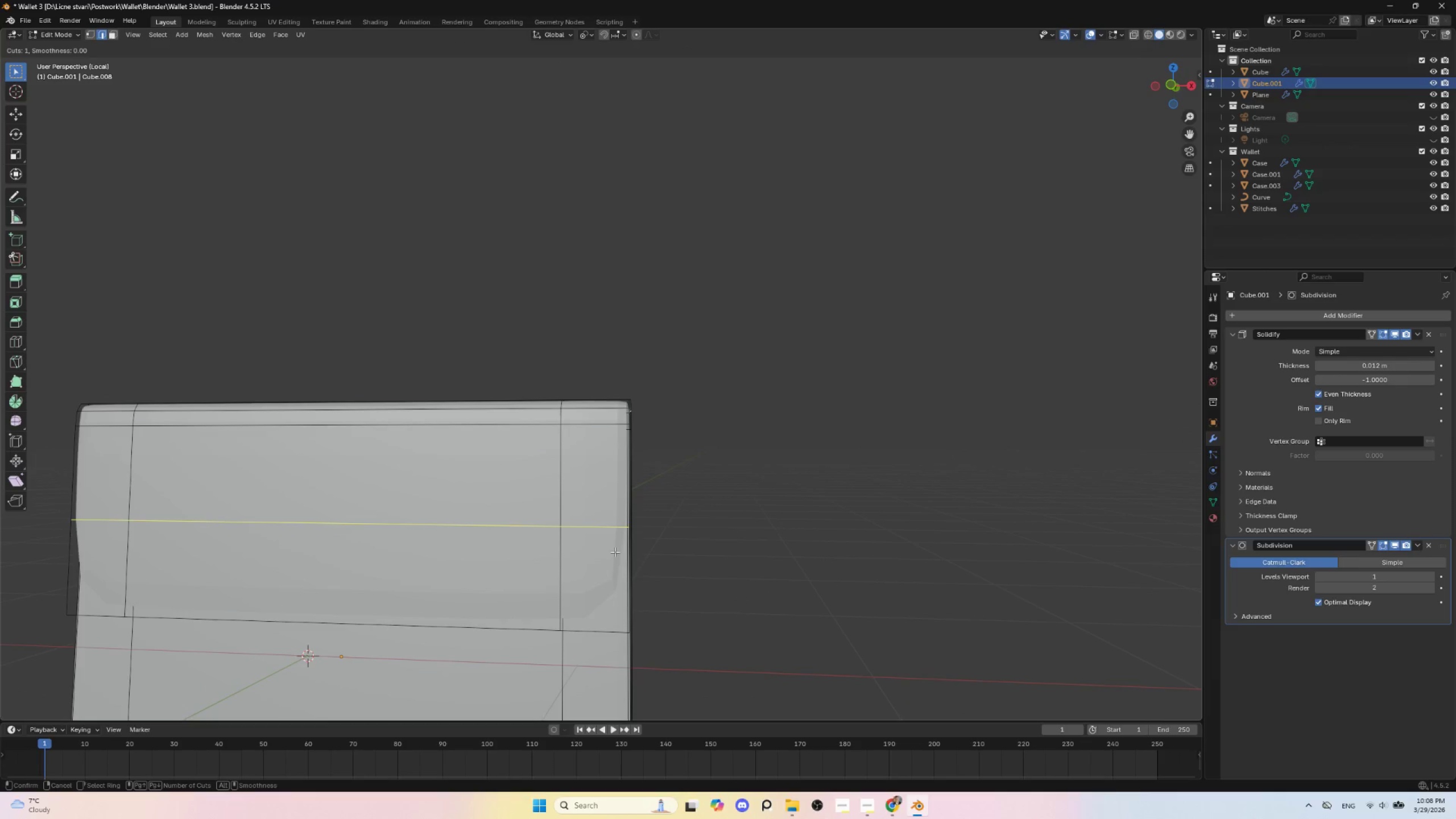 
left_click([615, 552])
 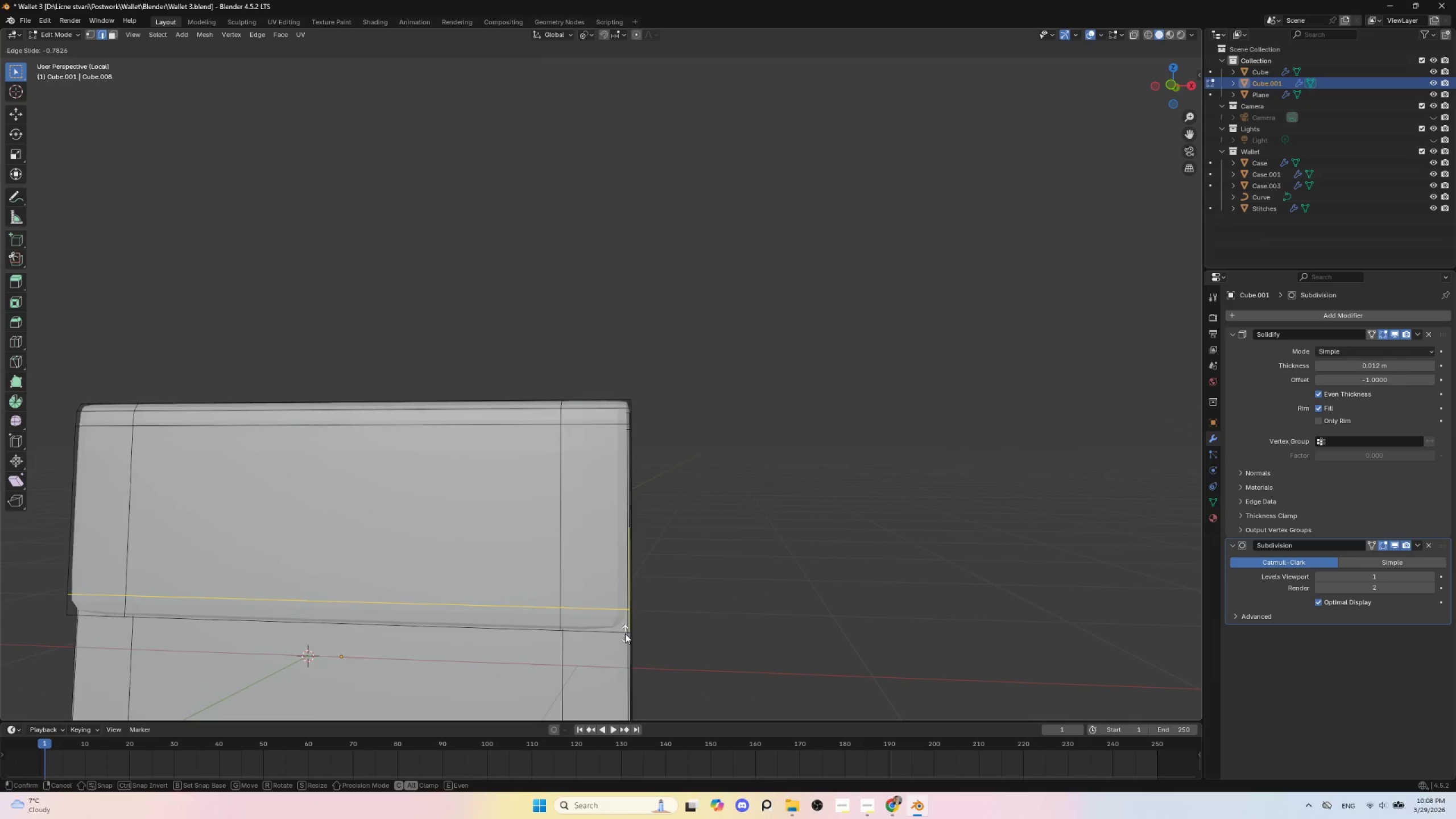 
left_click([625, 632])
 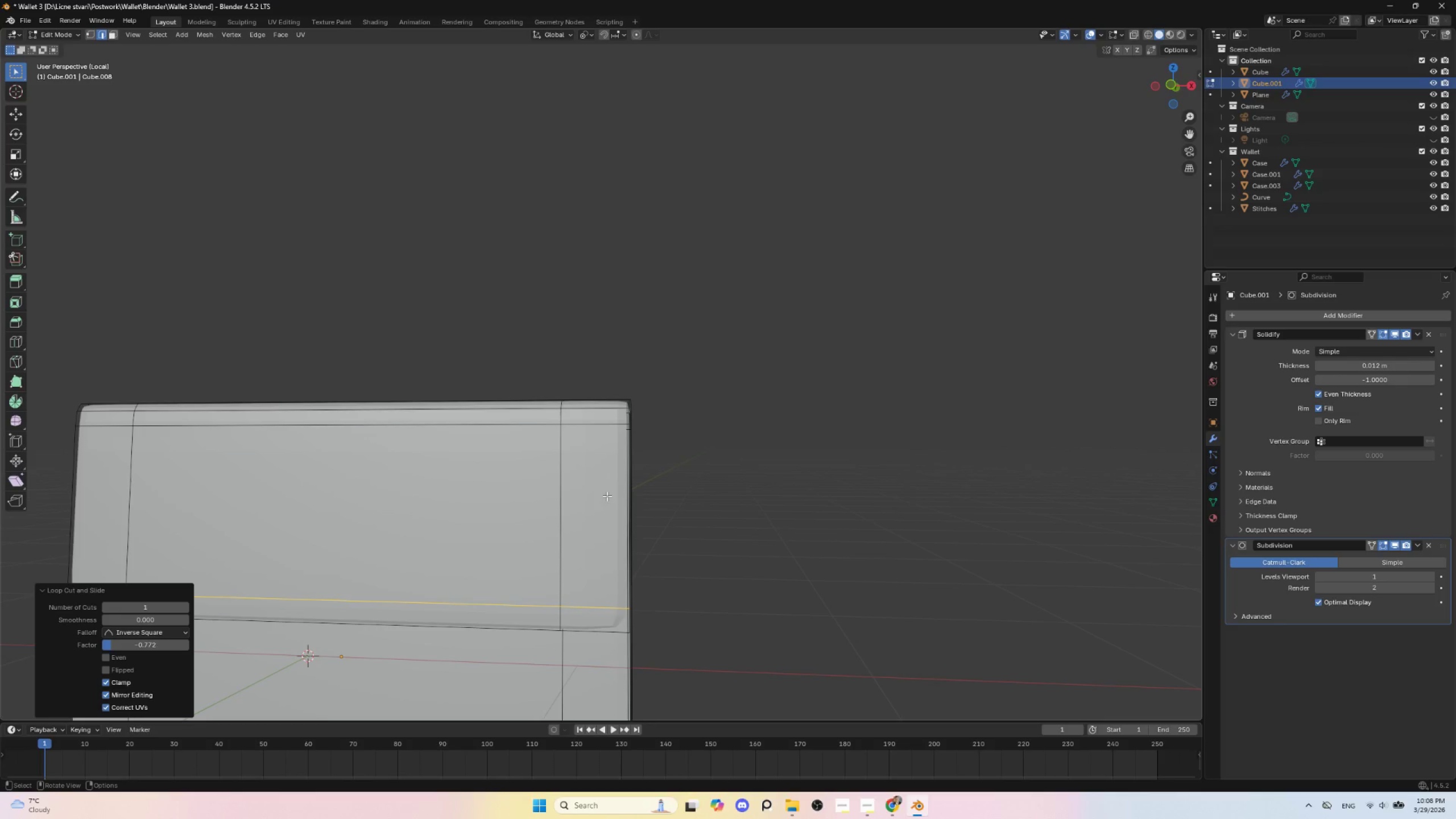 
hold_key(key=ControlLeft, duration=0.5)
 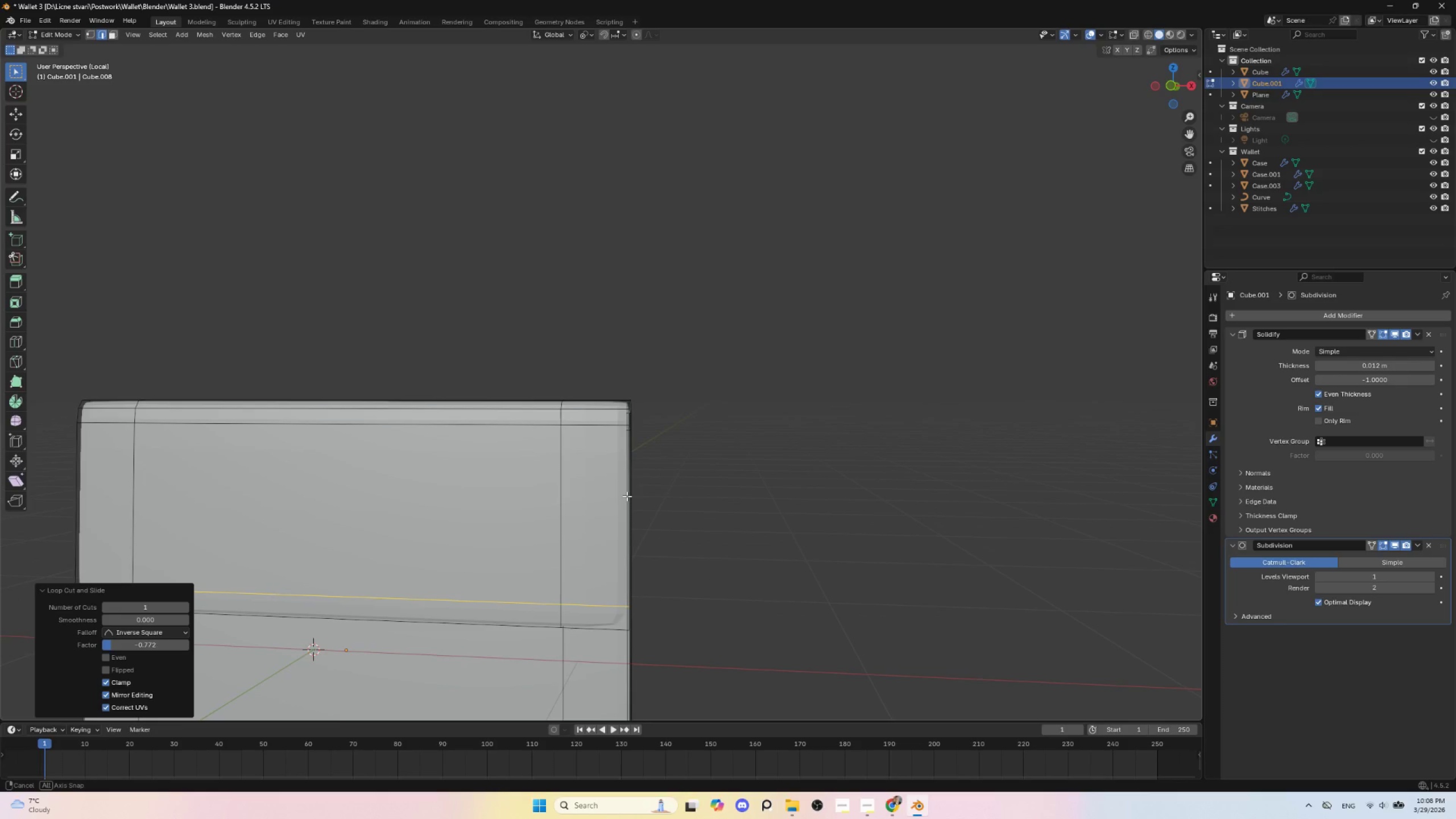 
hold_key(key=ControlLeft, duration=15.33)
 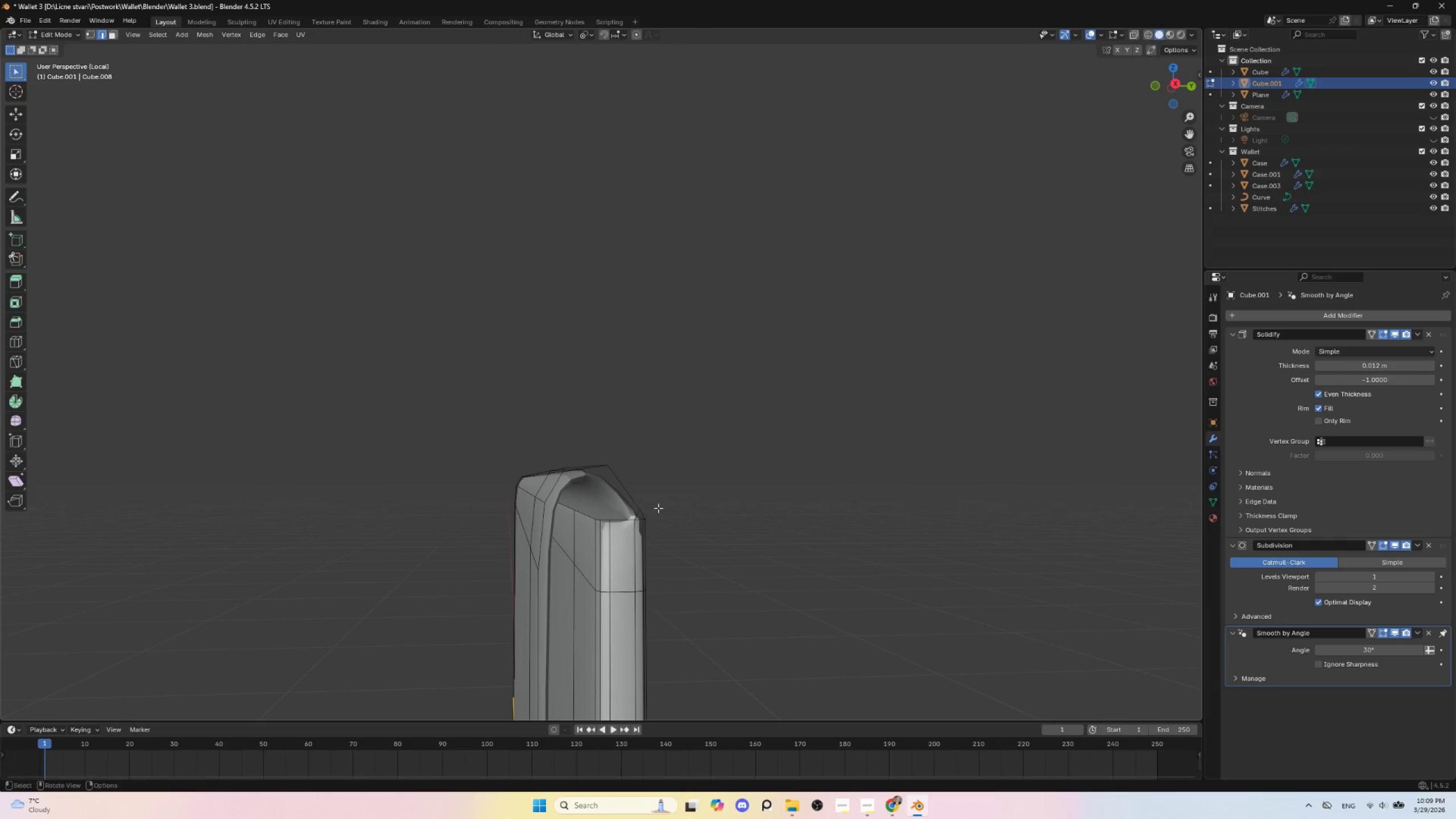 
key(Tab)
 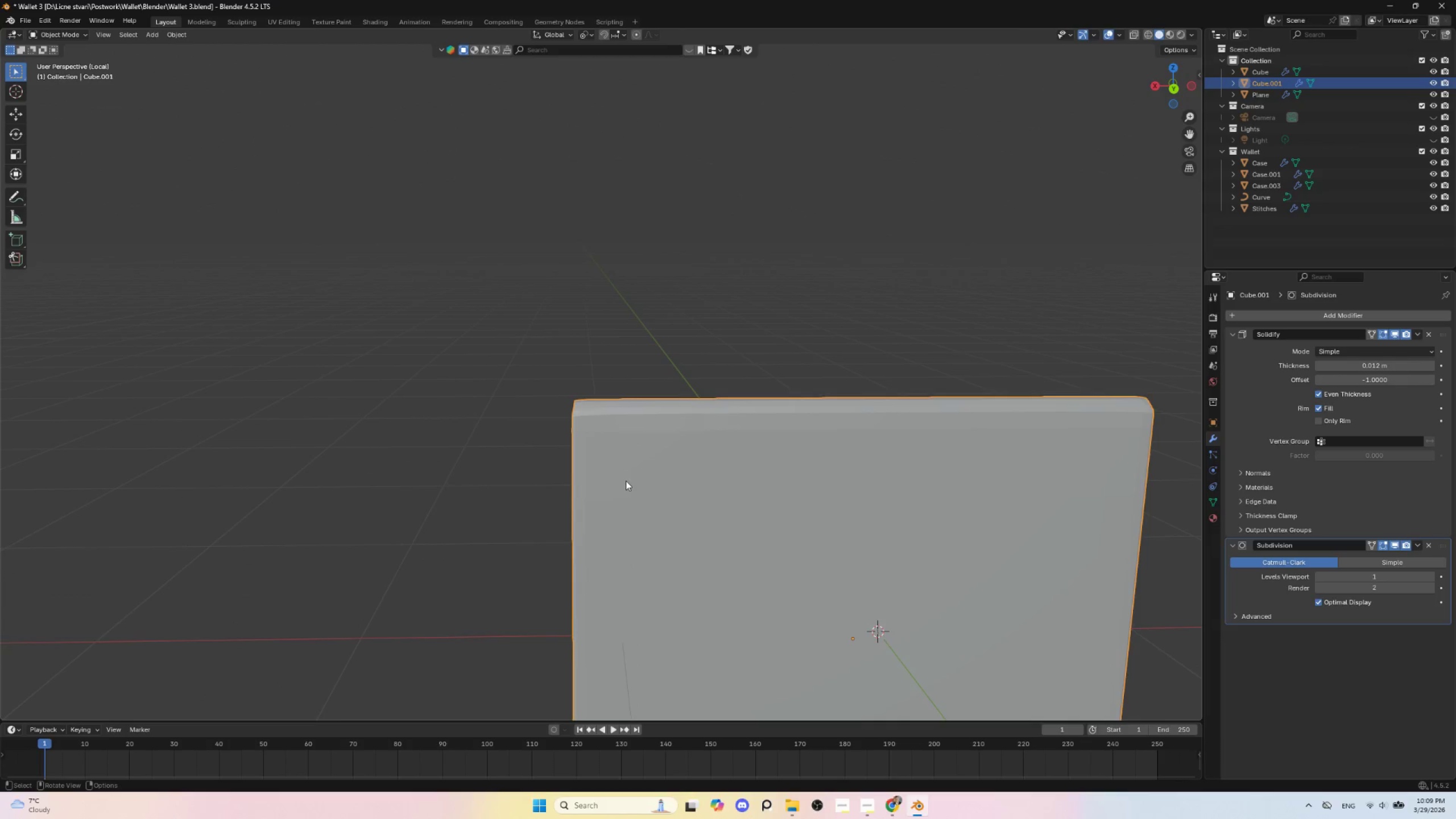 
scroll: coordinate [627, 499], scroll_direction: down, amount: 5.0
 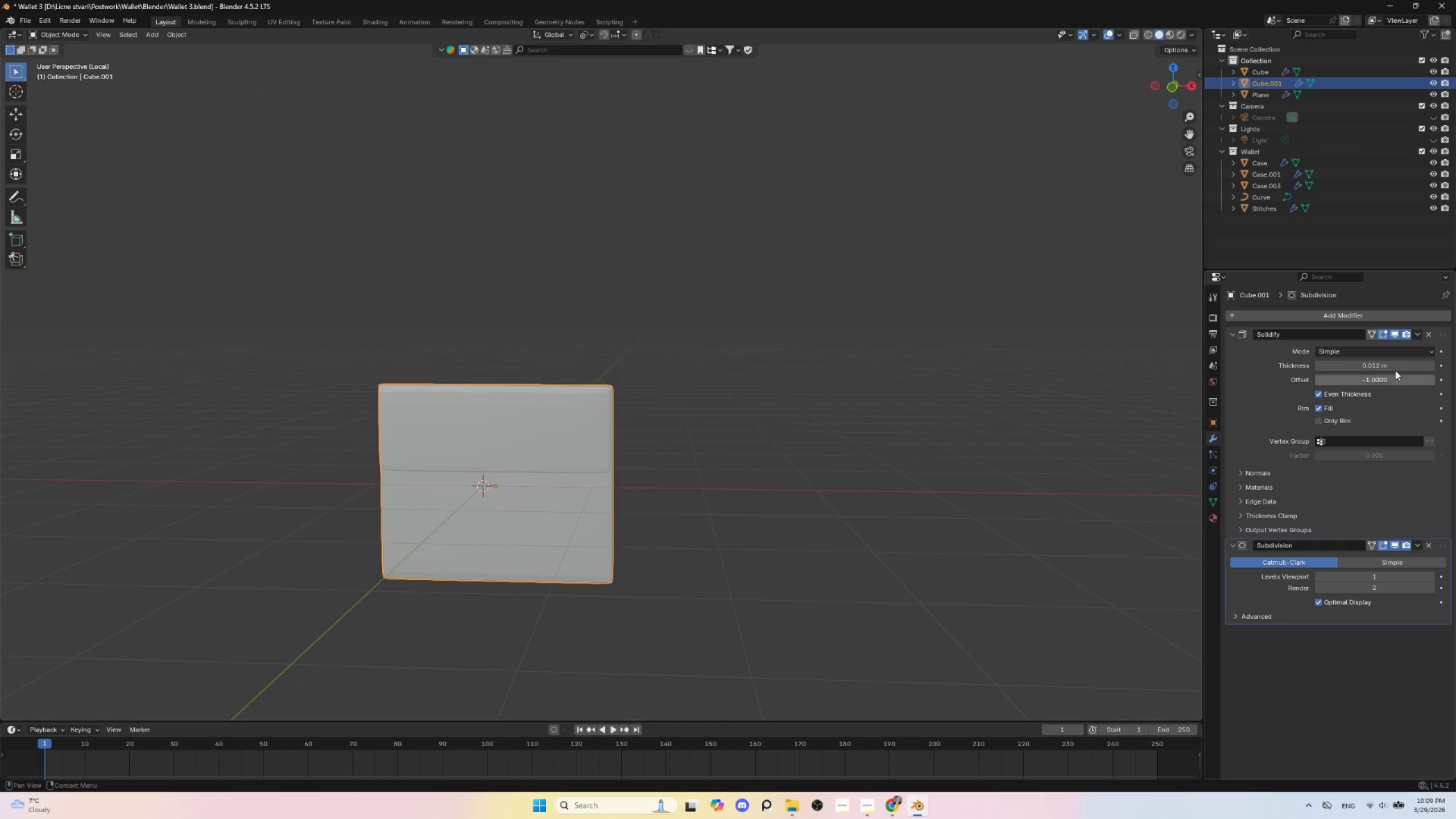 
scroll: coordinate [707, 531], scroll_direction: up, amount: 4.0
 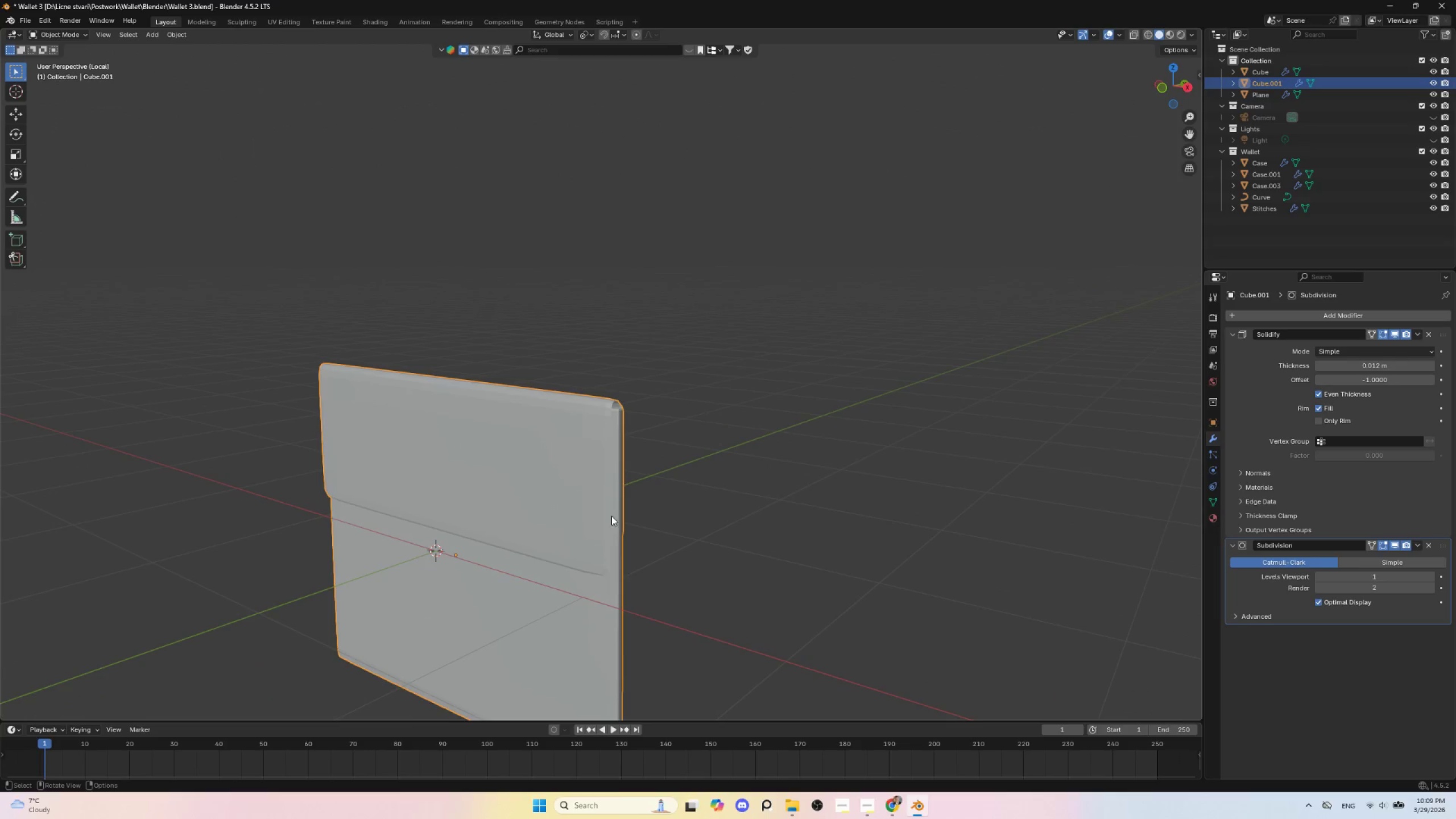 
right_click([593, 482])
 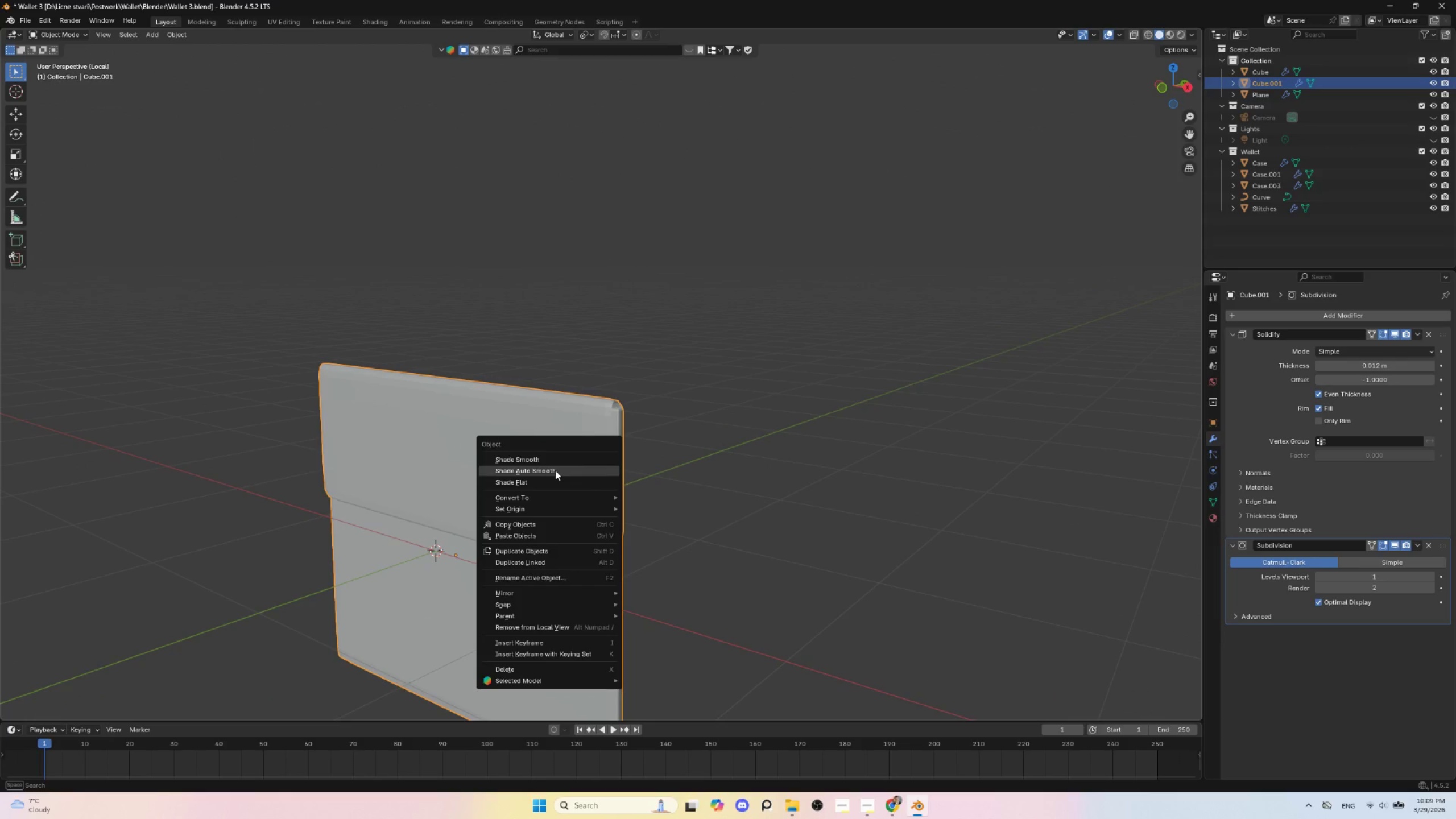 
left_click([555, 470])
 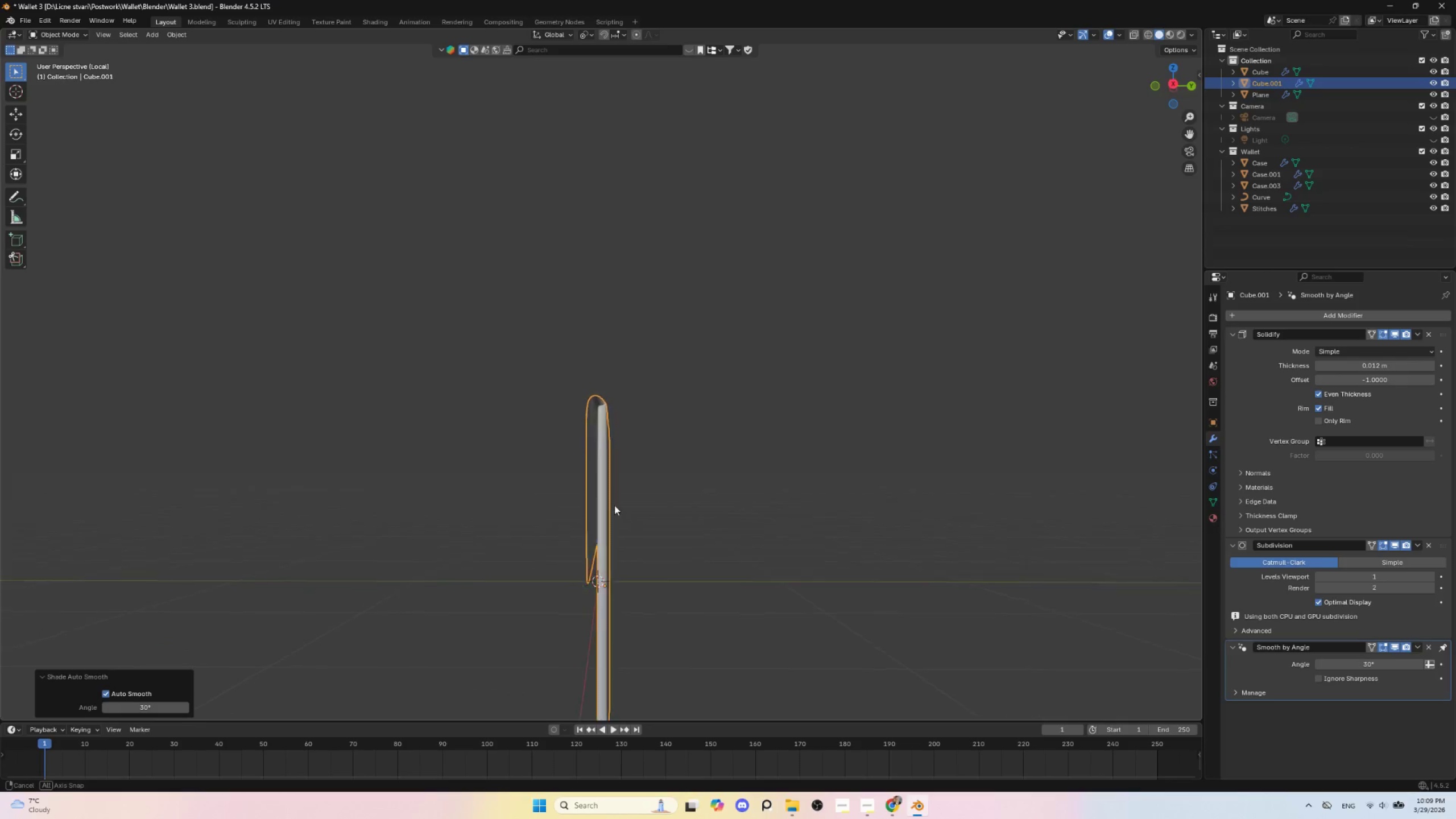 
scroll: coordinate [630, 523], scroll_direction: up, amount: 8.0
 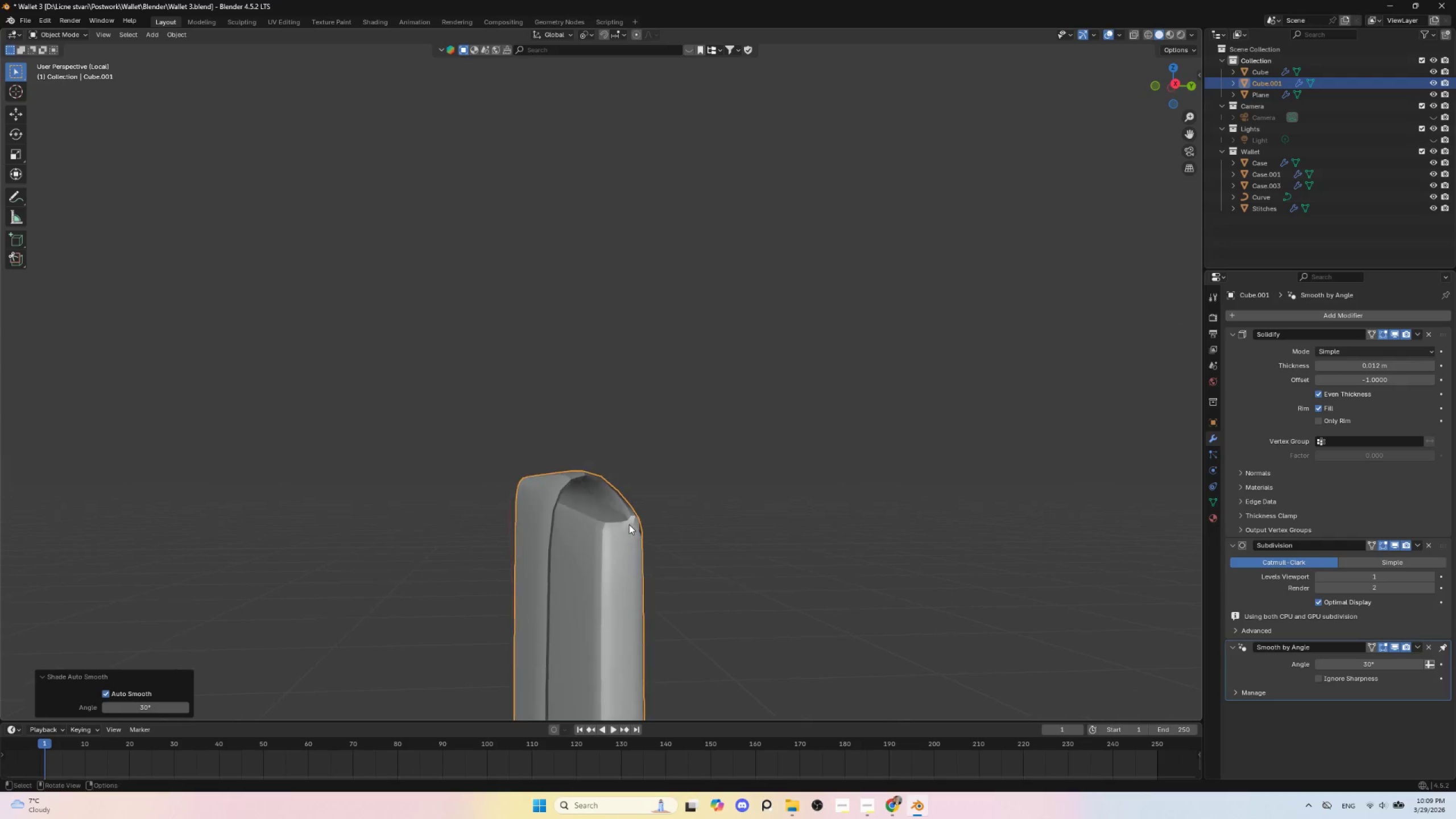 
left_click([629, 510])
 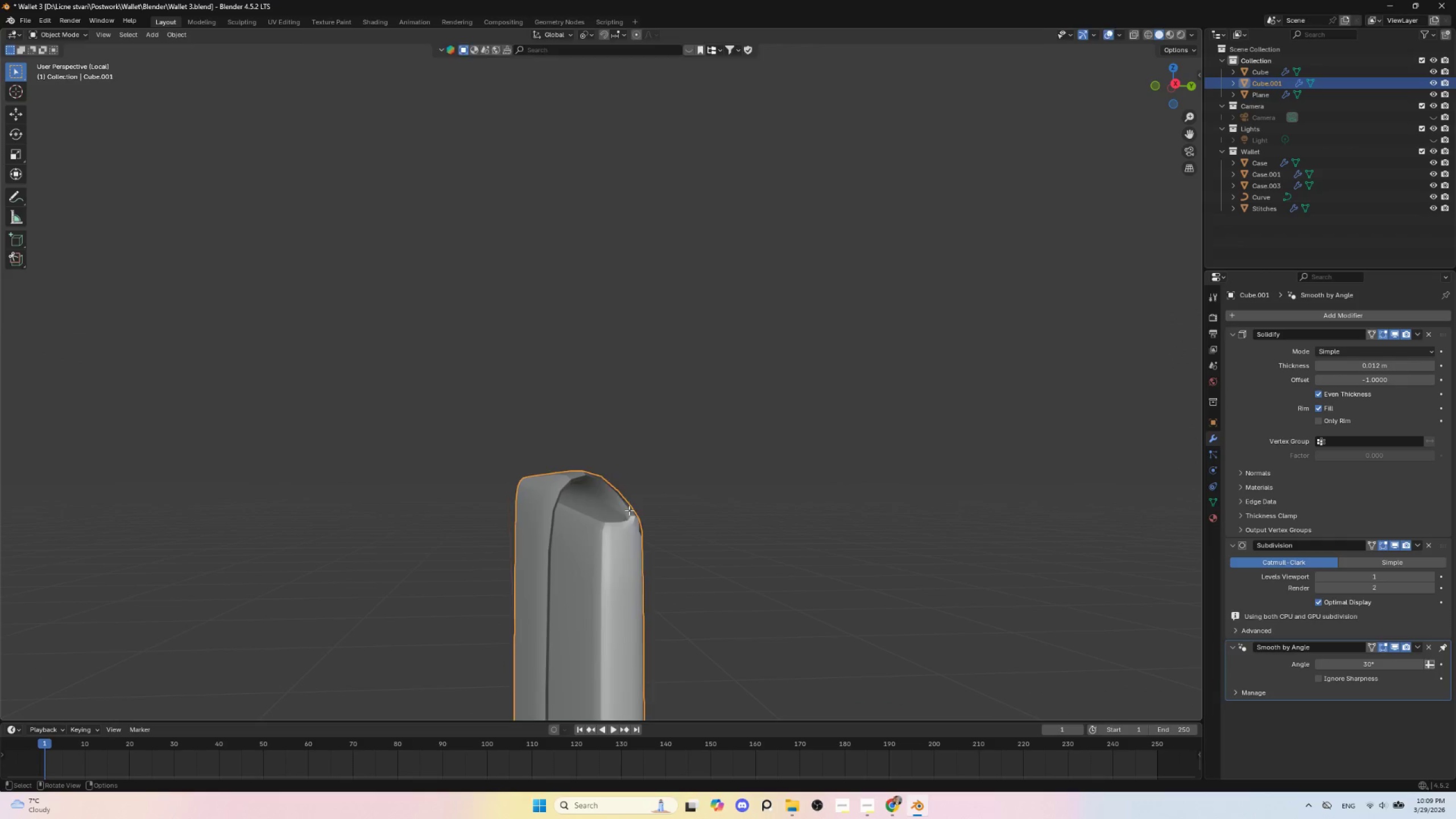 
key(Tab)
 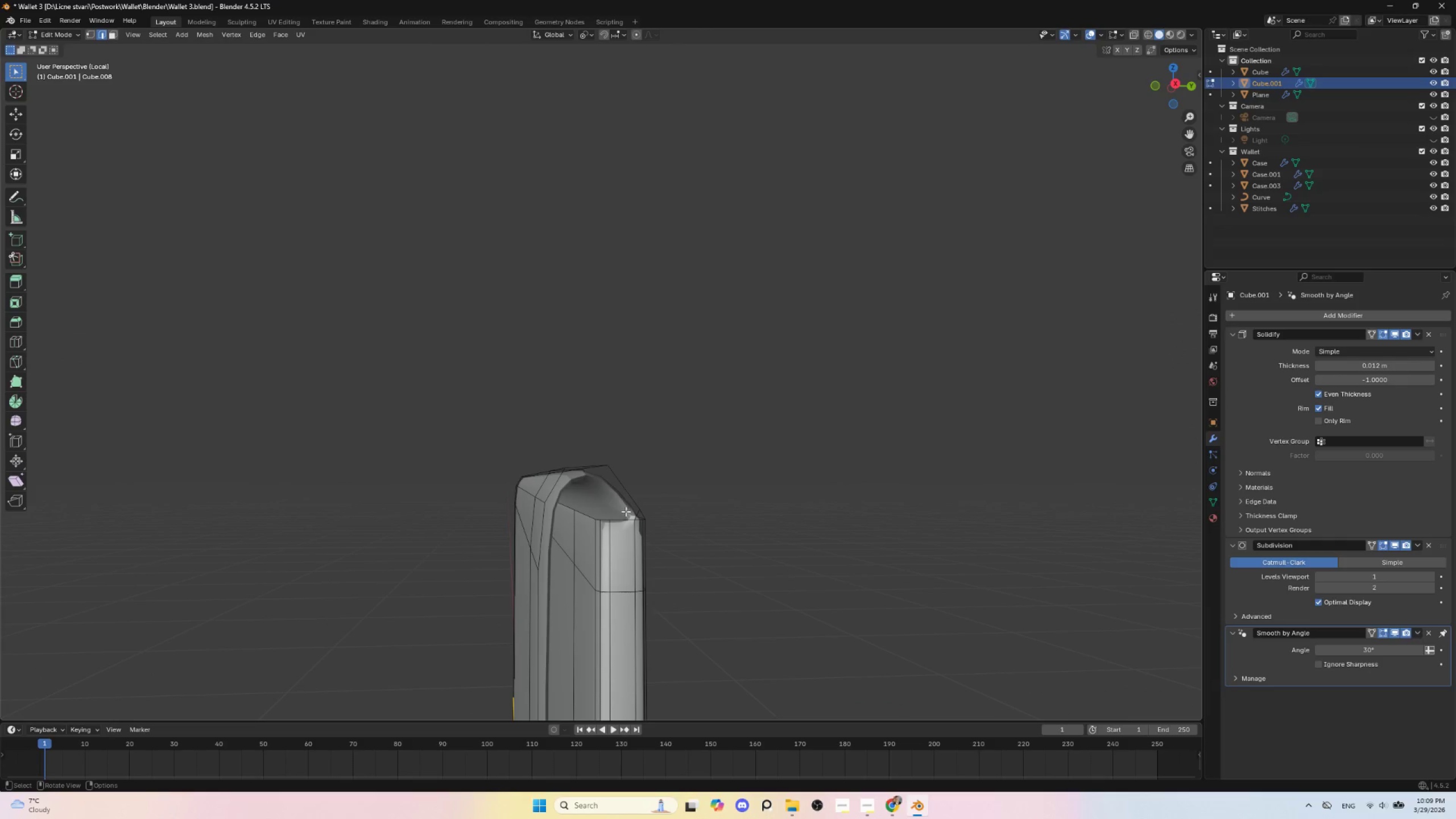 
hold_key(key=ControlLeft, duration=0.56)
 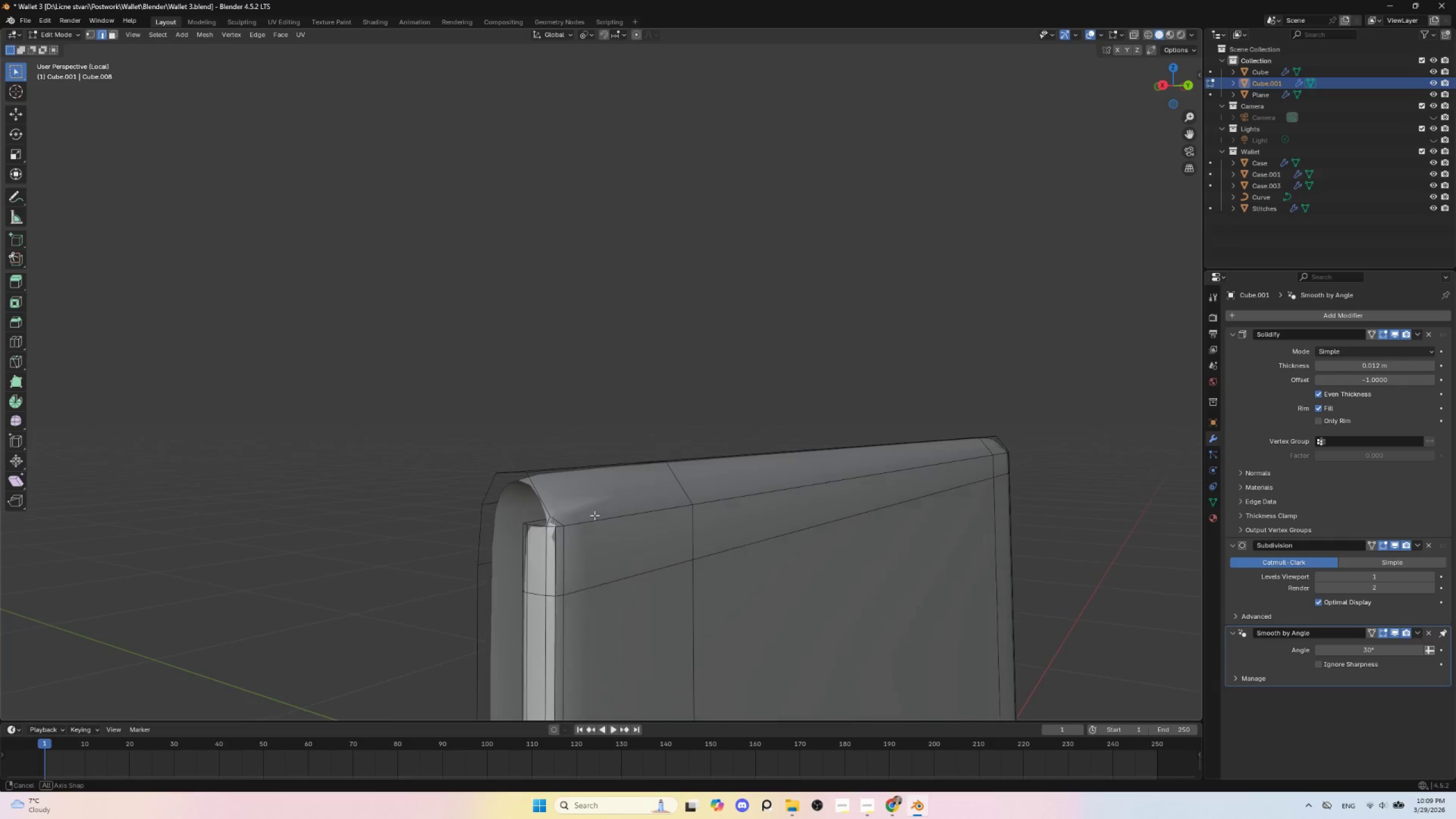 
key(Control+R)
 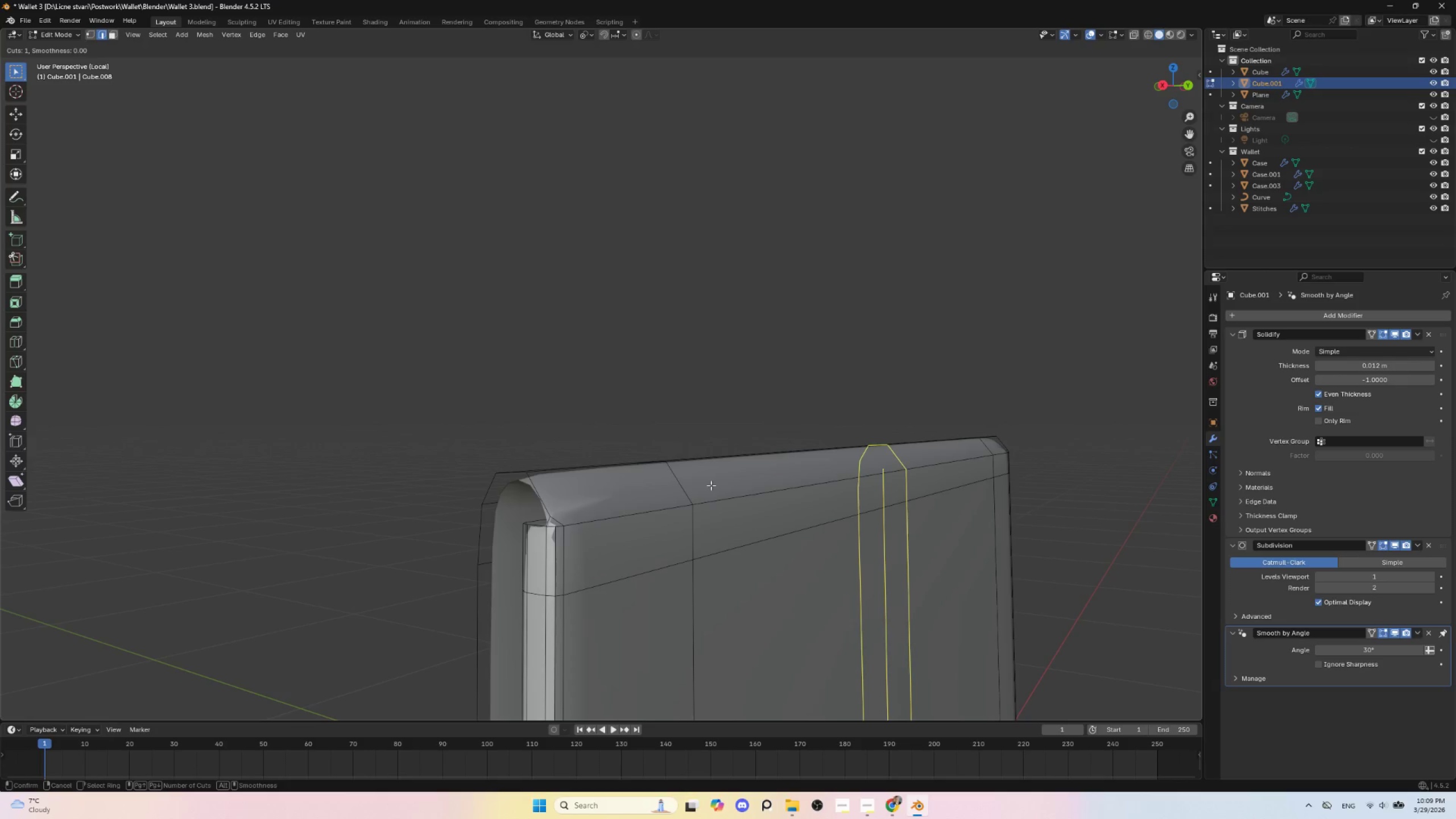 
left_click([694, 487])
 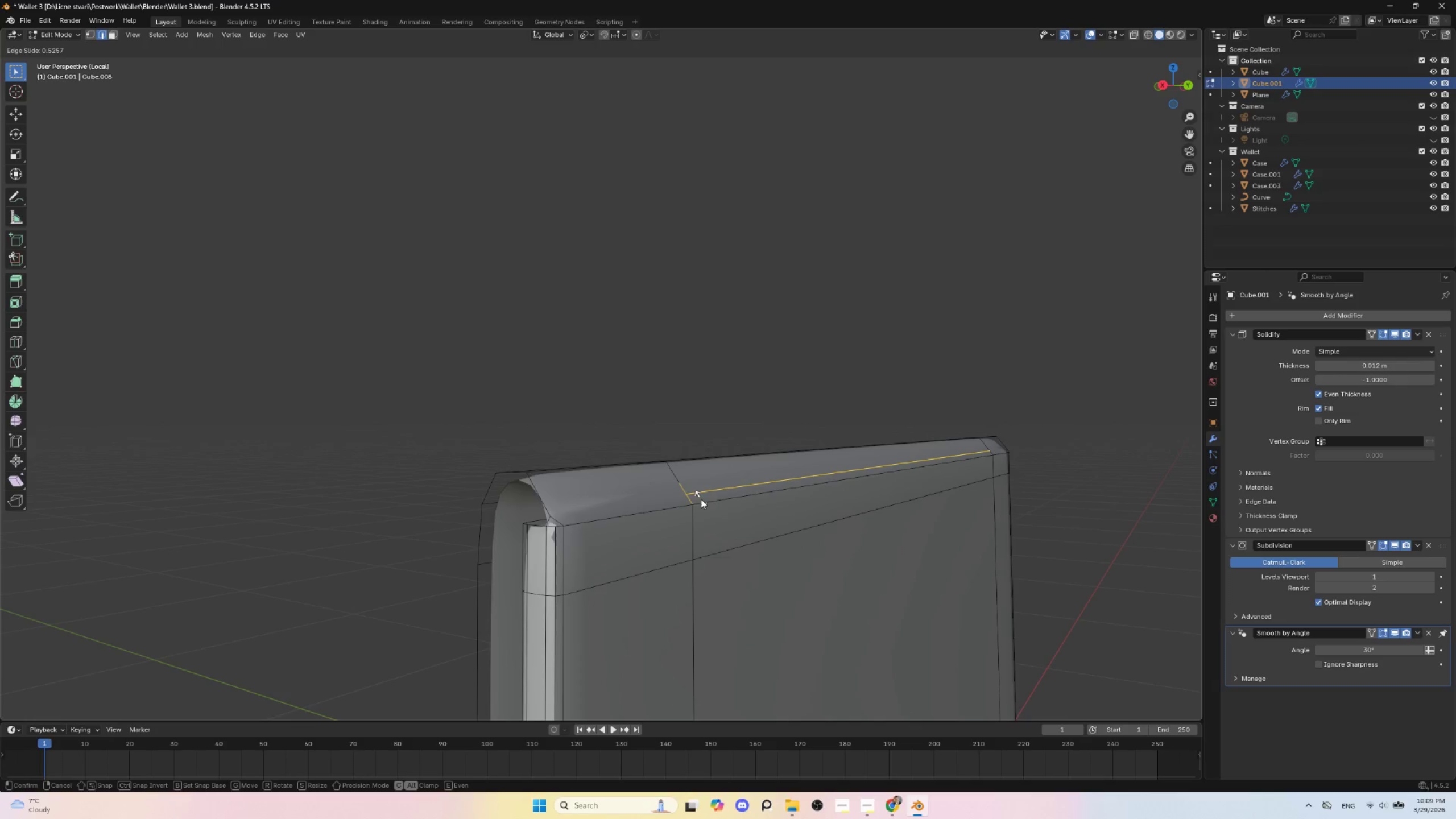 
left_click([701, 499])
 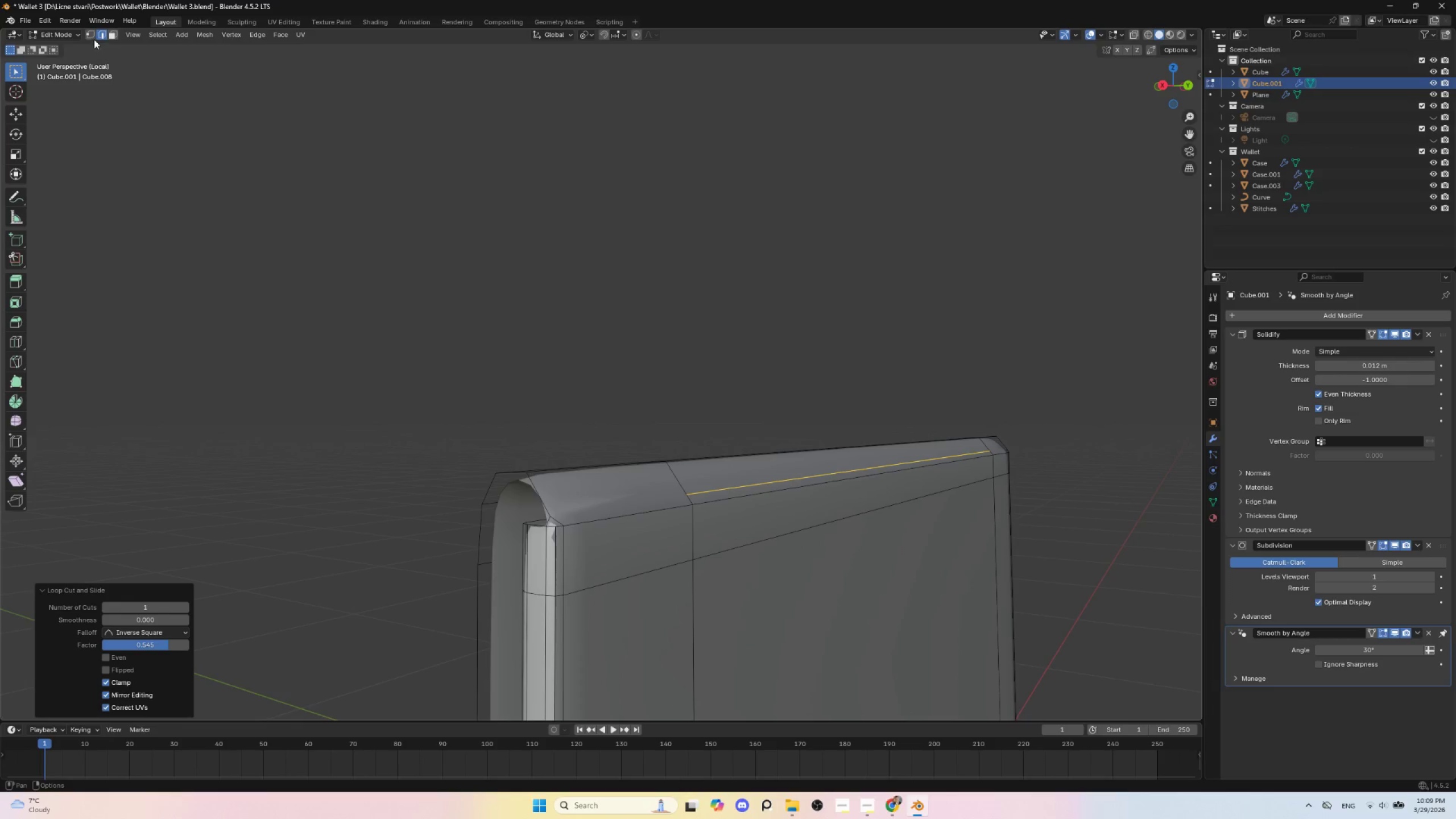 
left_click([93, 32])
 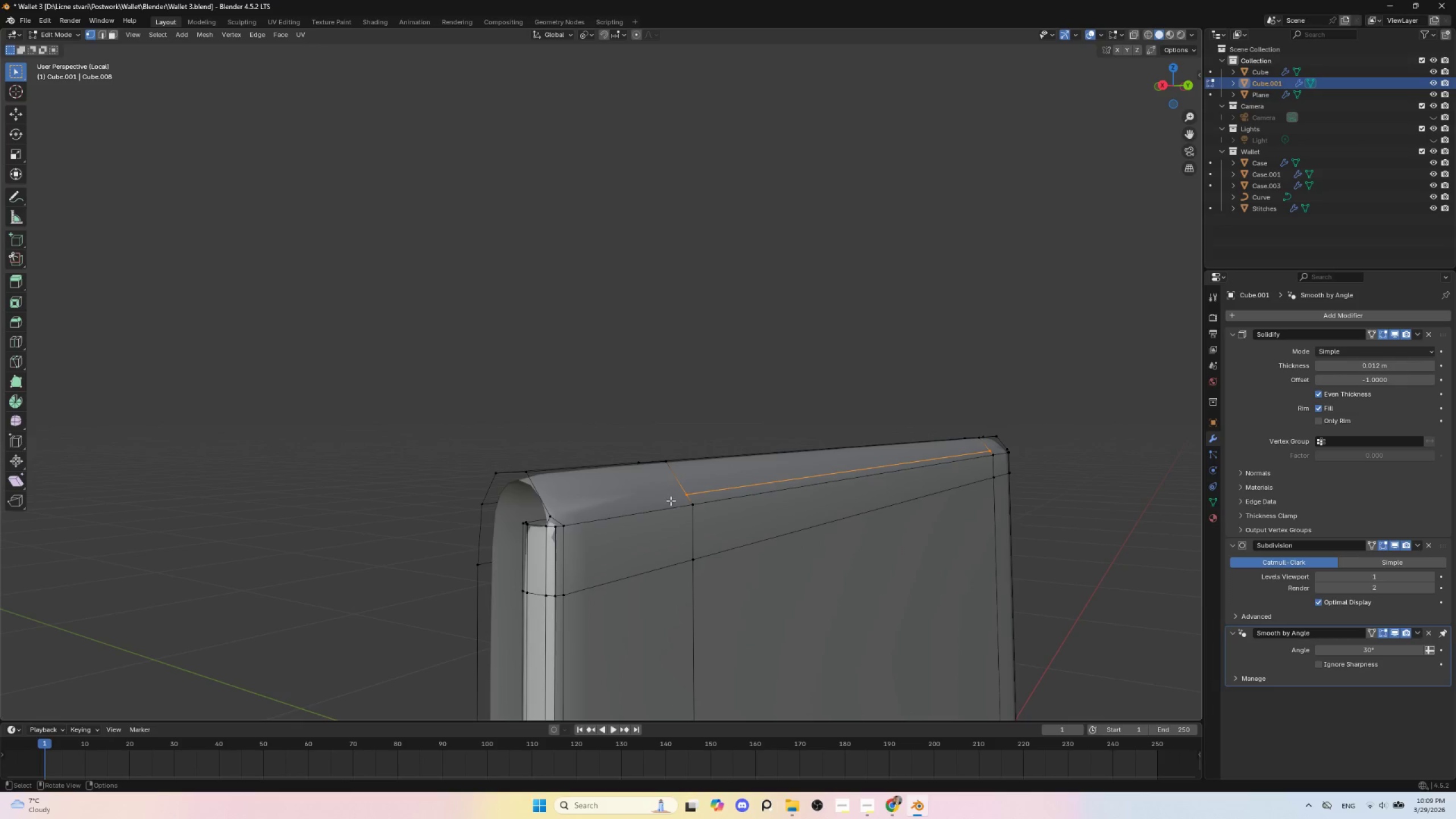 
left_click([676, 497])
 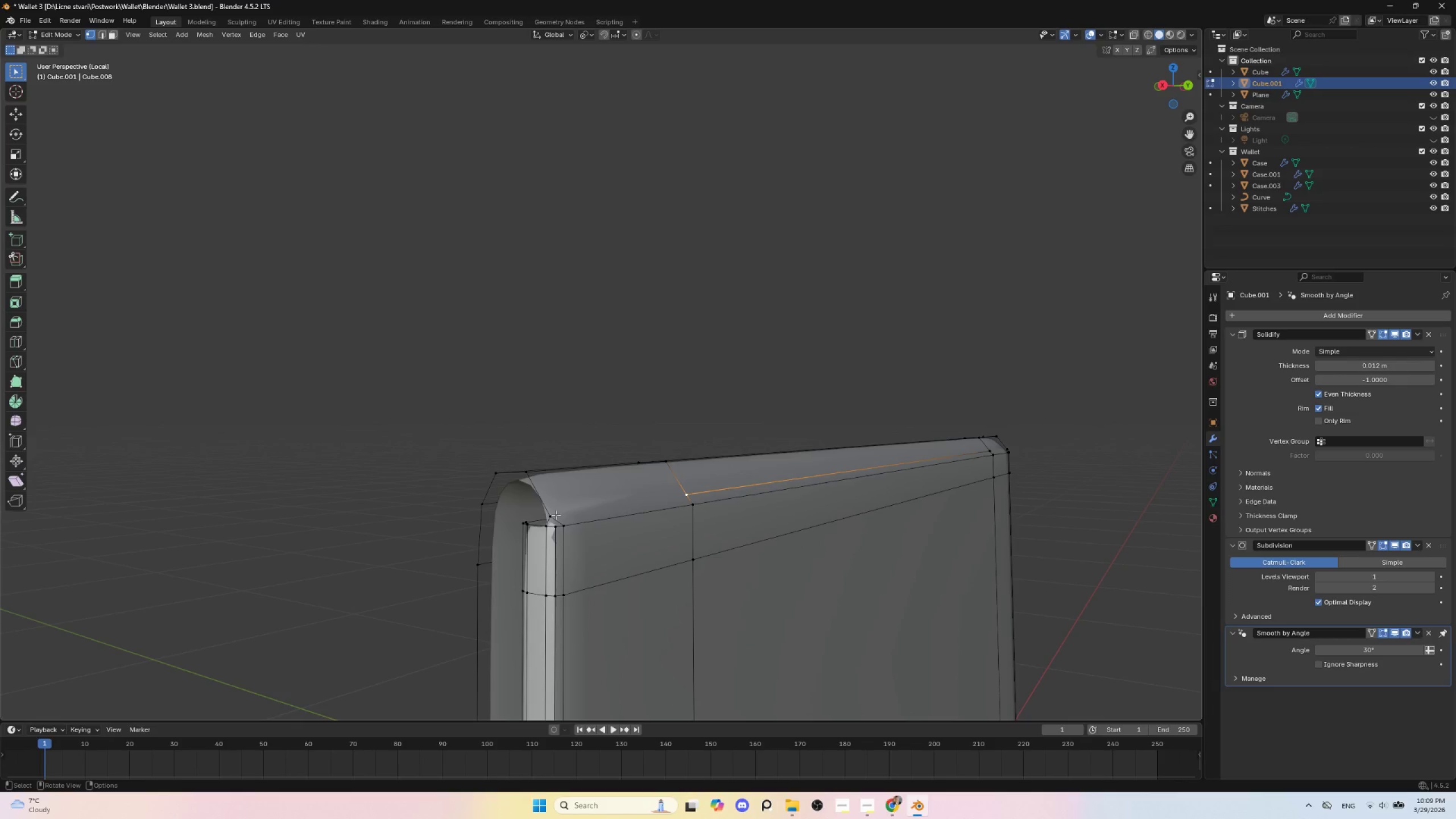 
hold_key(key=ShiftLeft, duration=0.92)
left_click([551, 514])
 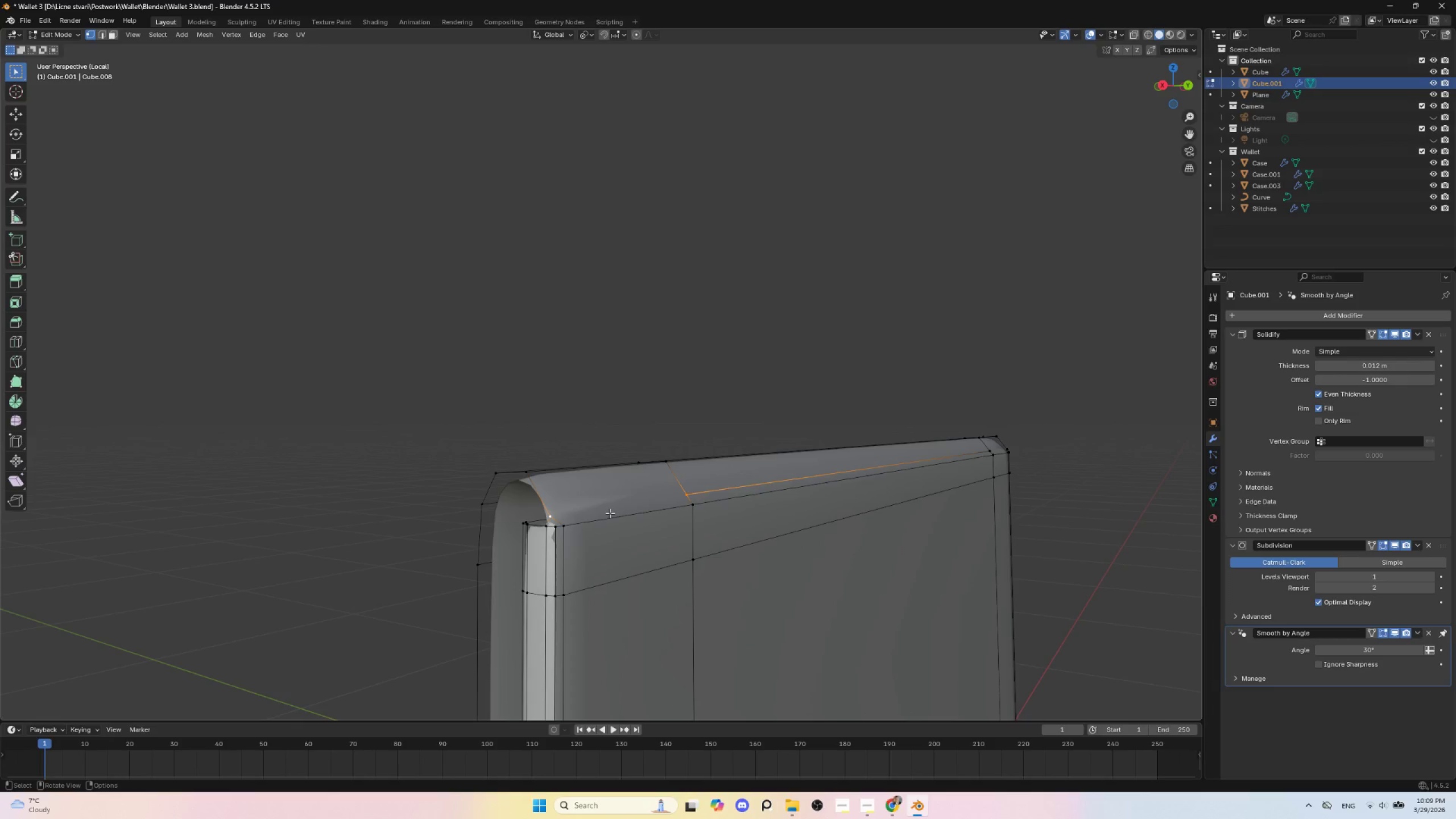 
key(J)
 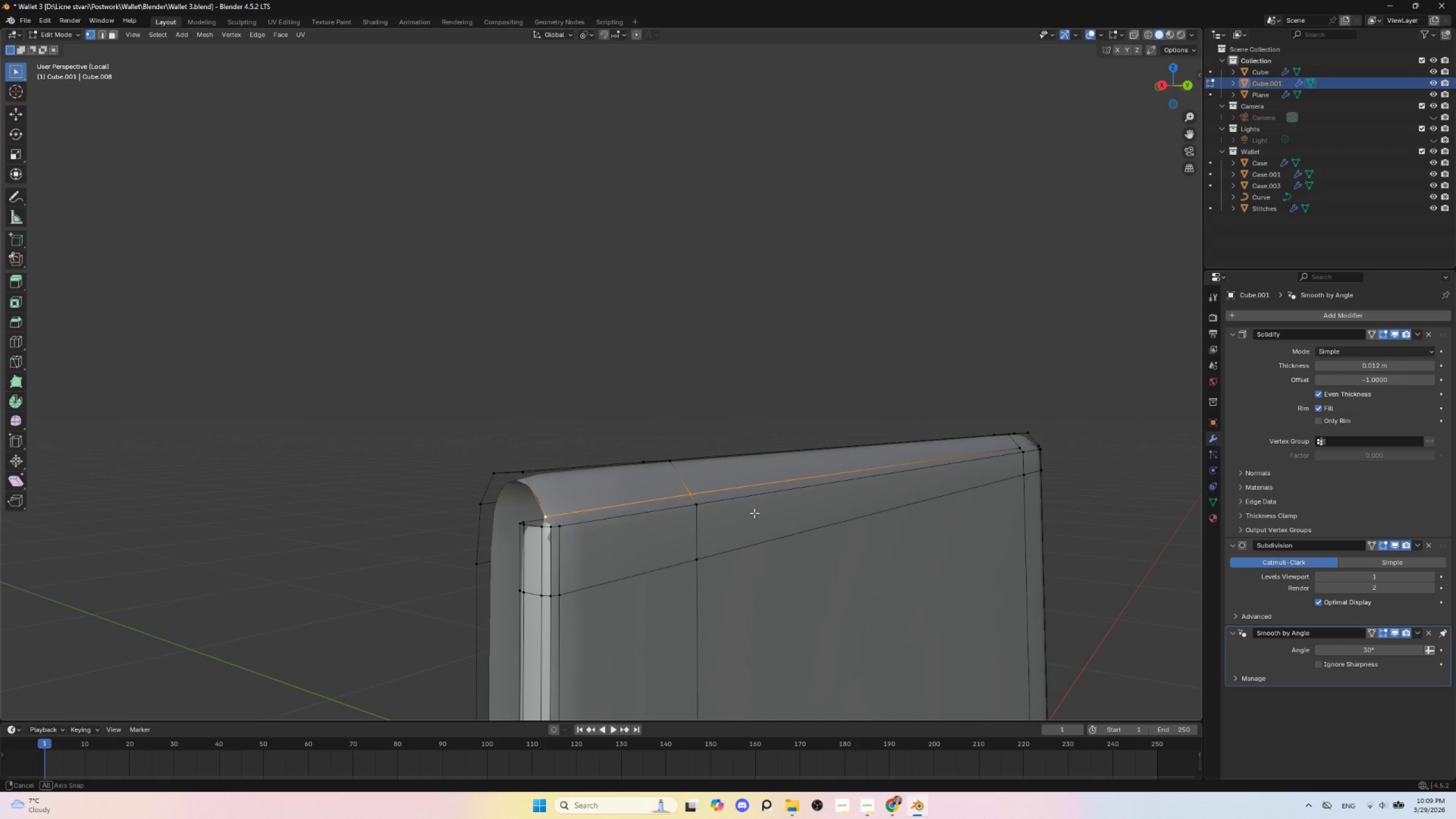 
hold_key(key=ShiftLeft, duration=0.67)
 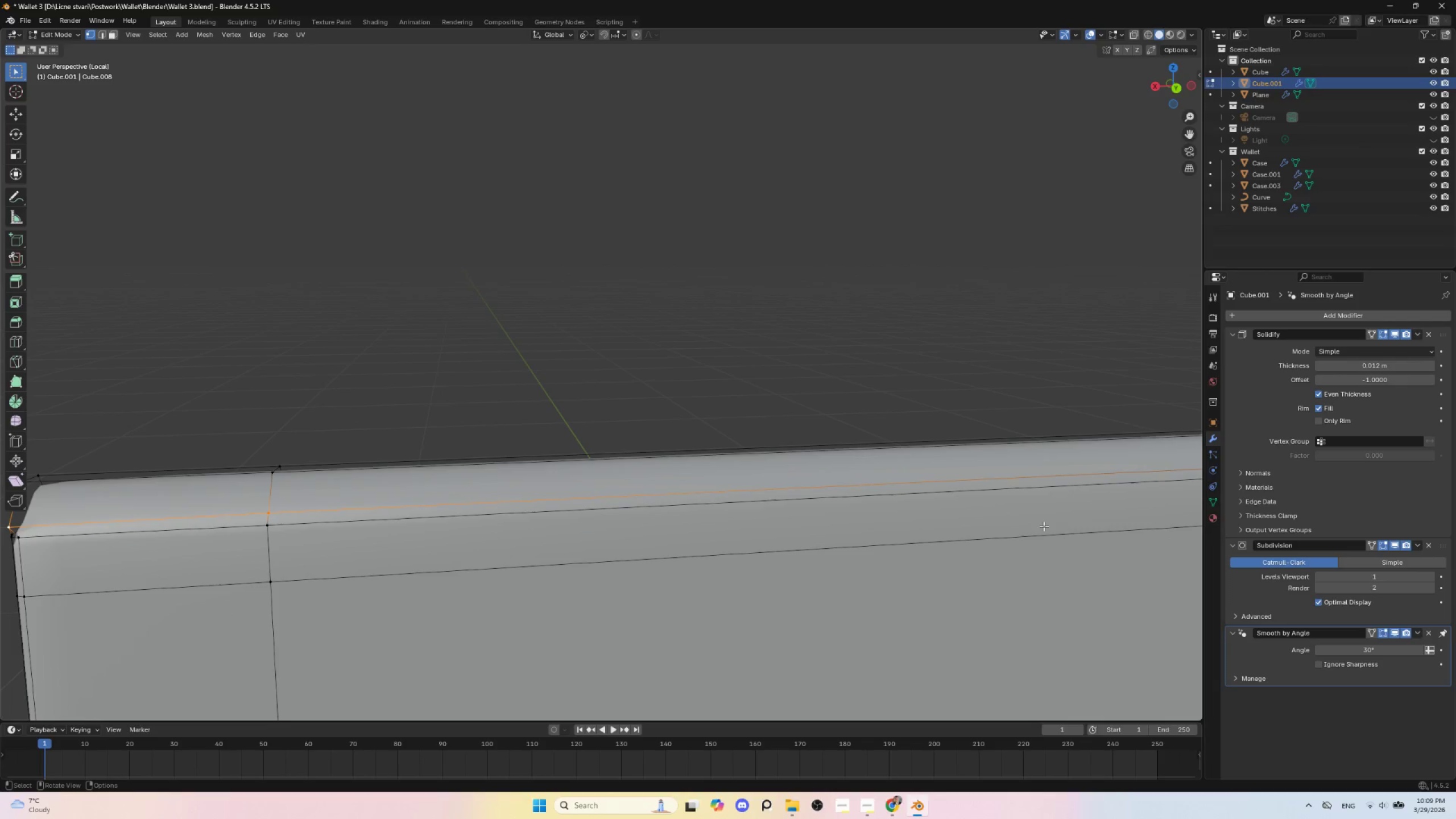 
key(Shift+ShiftLeft)
 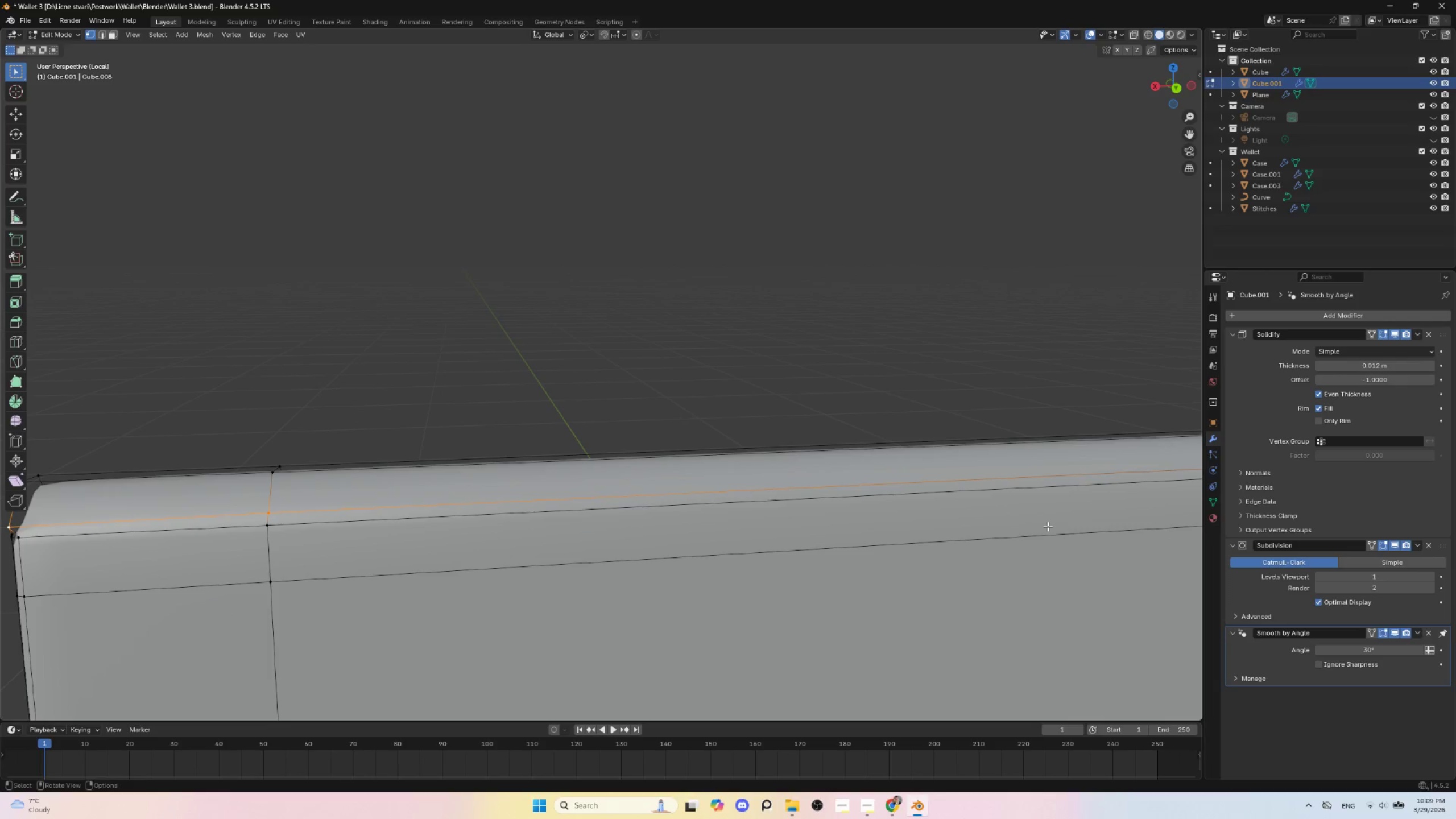 
hold_key(key=ShiftLeft, duration=0.7)
 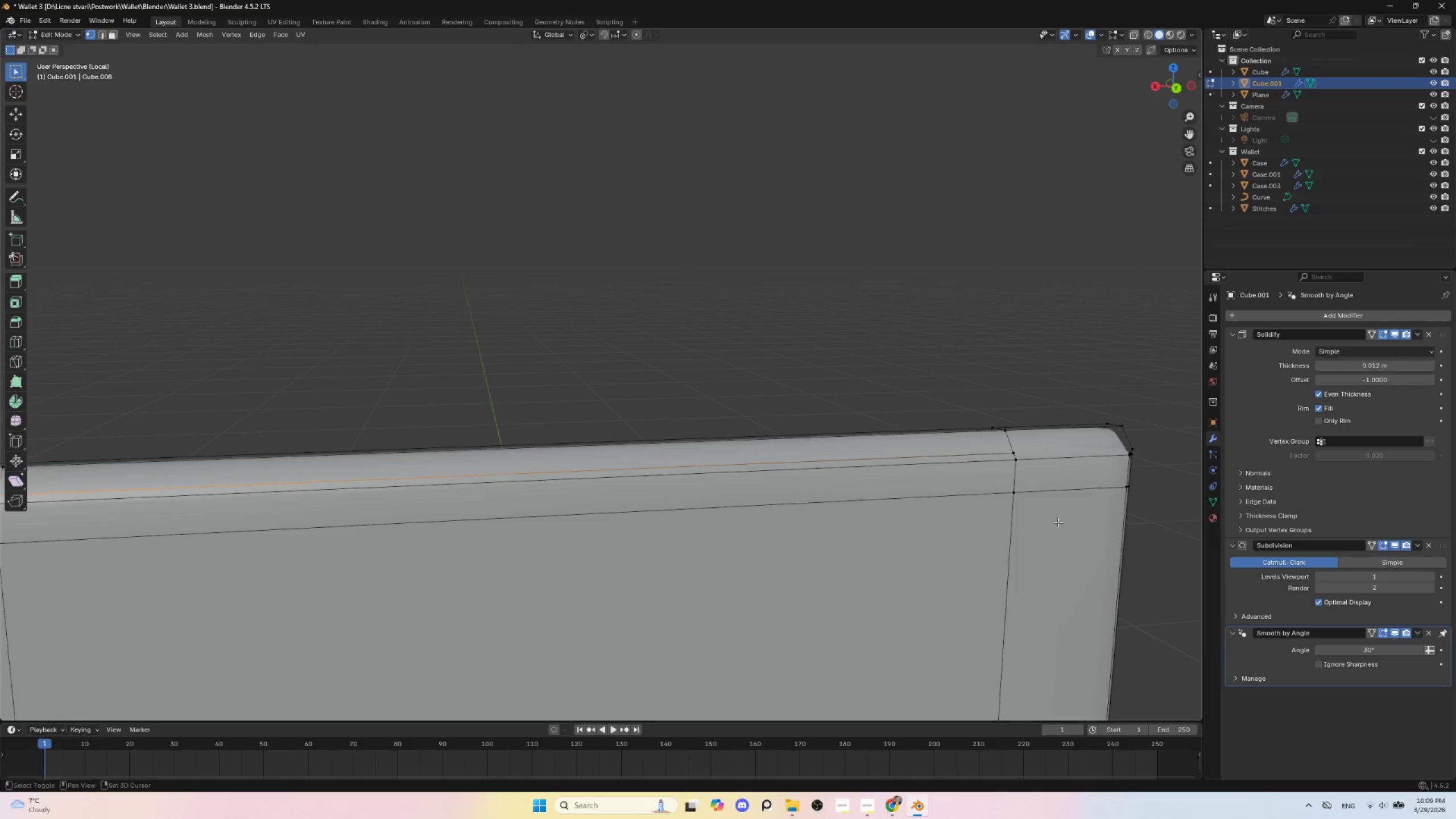 
hold_key(key=ShiftLeft, duration=0.94)
scroll: coordinate [954, 549], scroll_direction: down, amount: 2.0
 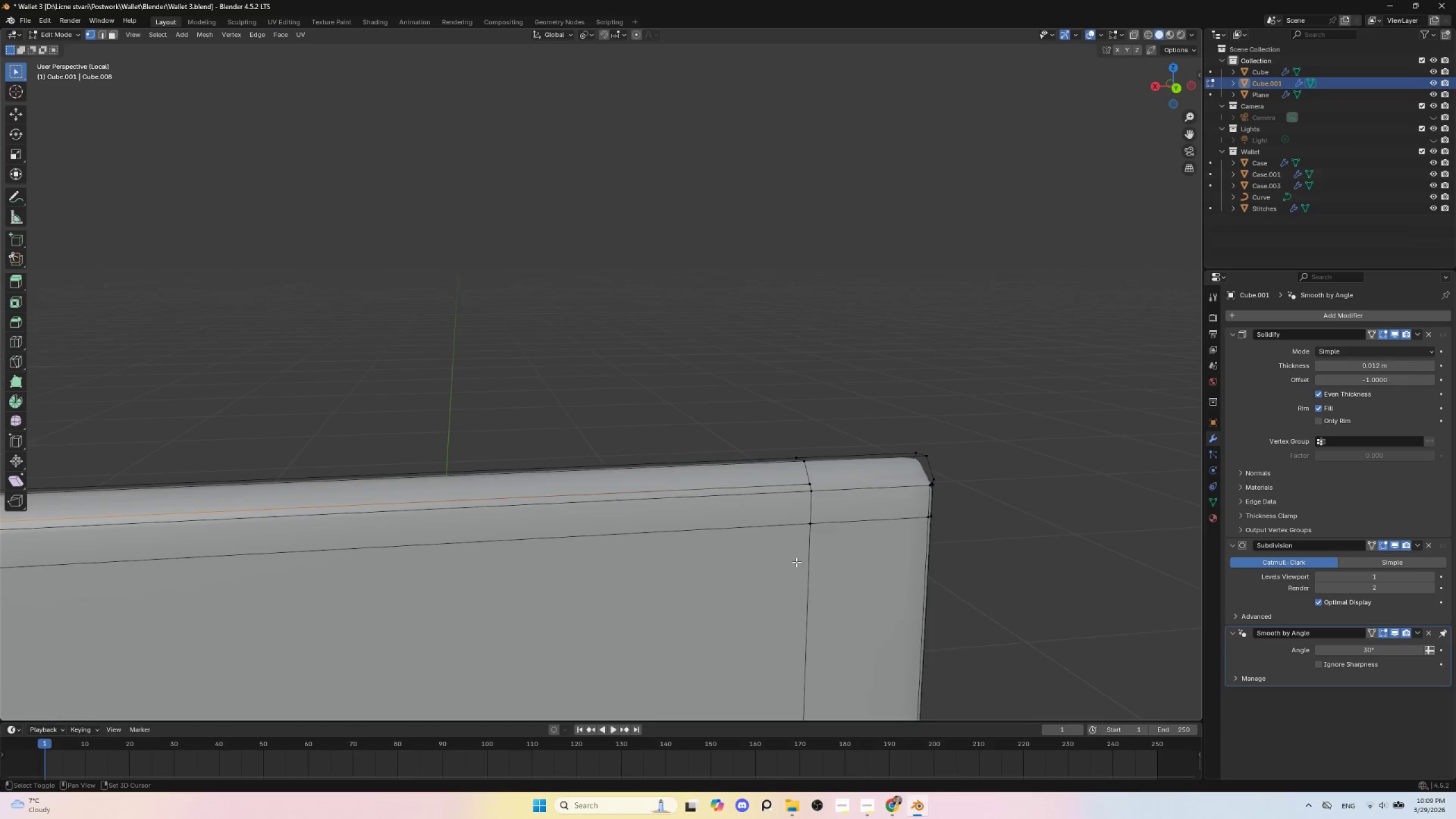 
scroll: coordinate [785, 559], scroll_direction: up, amount: 3.0
 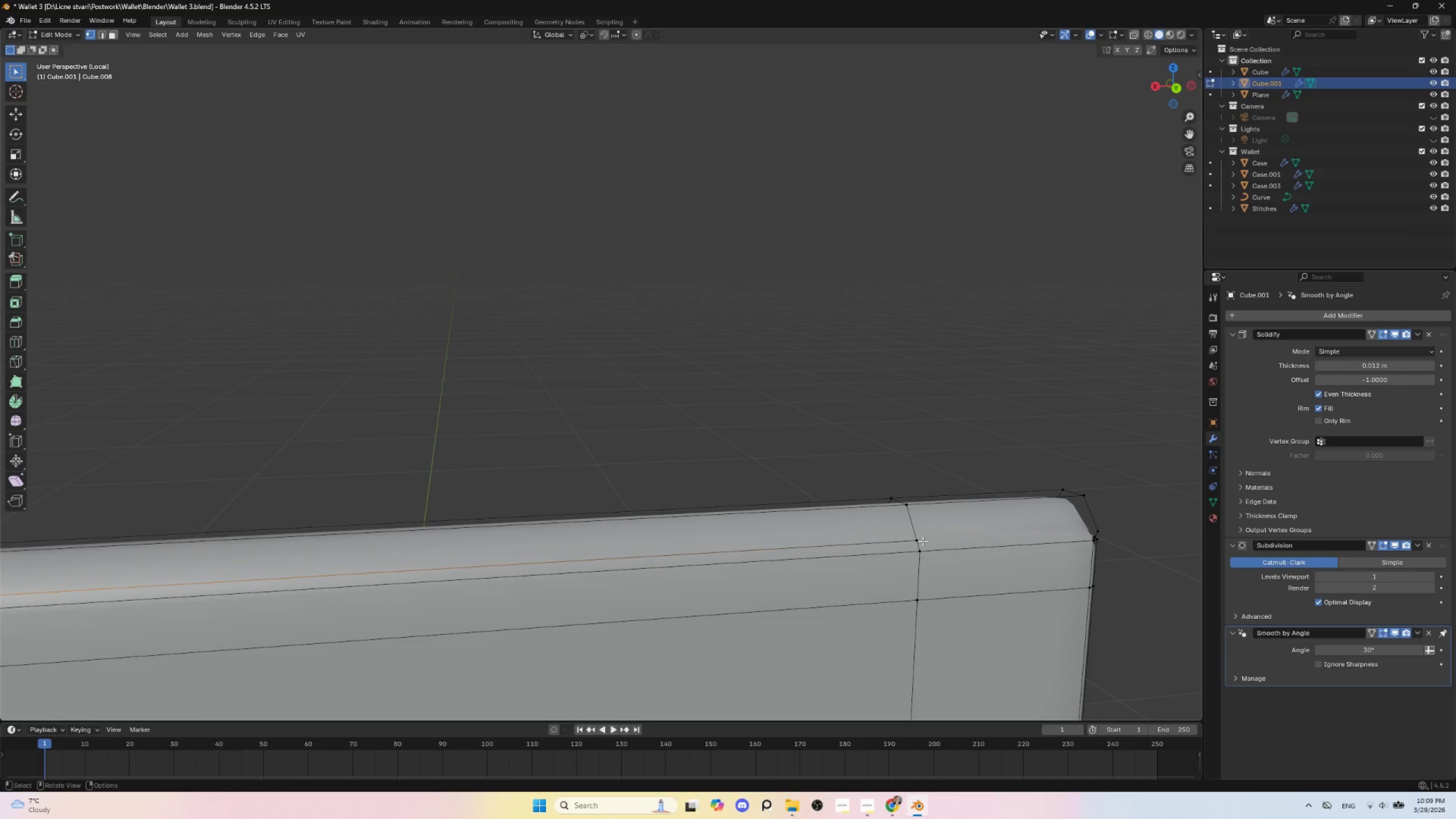 
left_click([919, 537])
 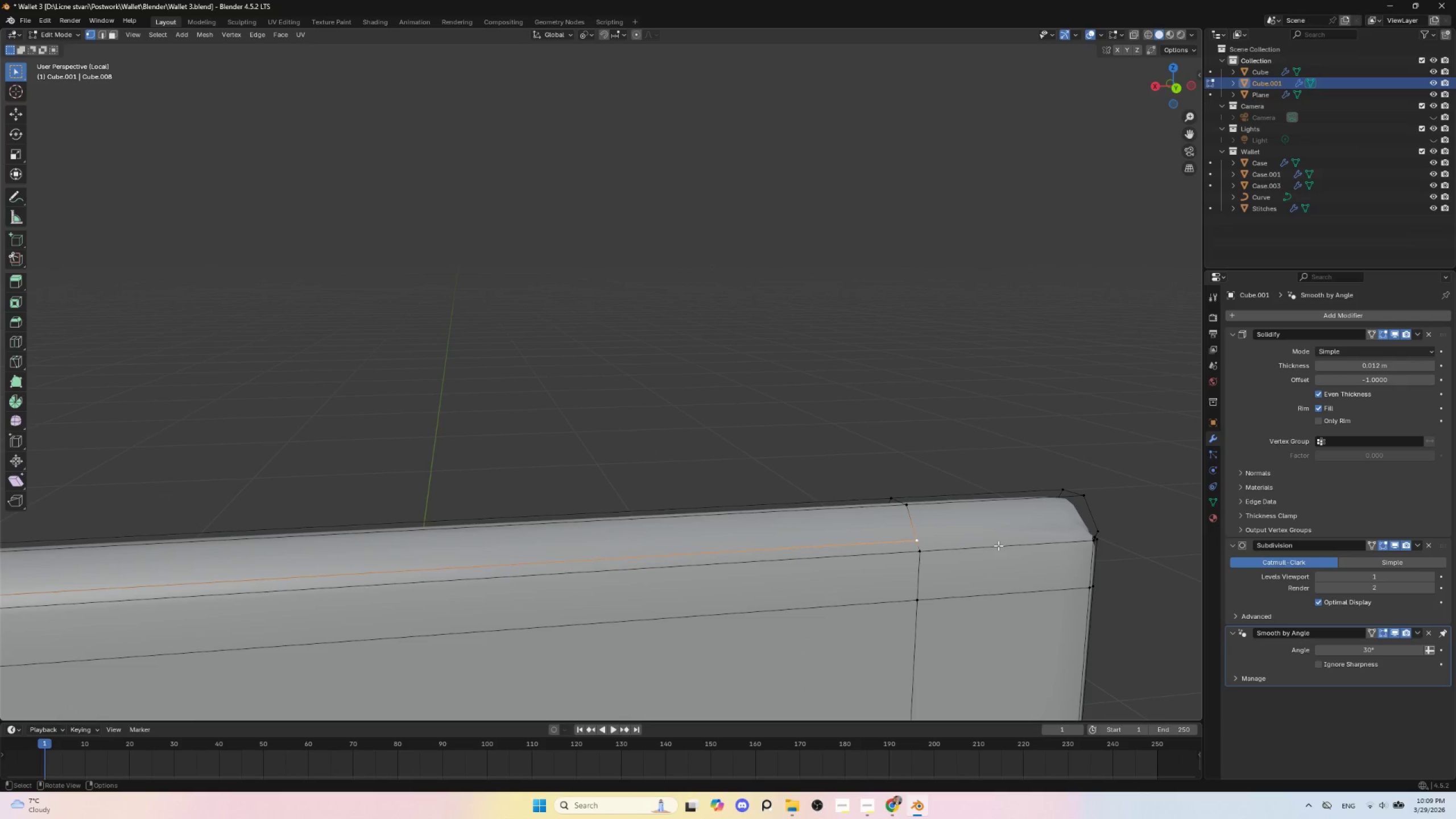 
hold_key(key=ShiftLeft, duration=1.17)
left_click([1099, 531])
 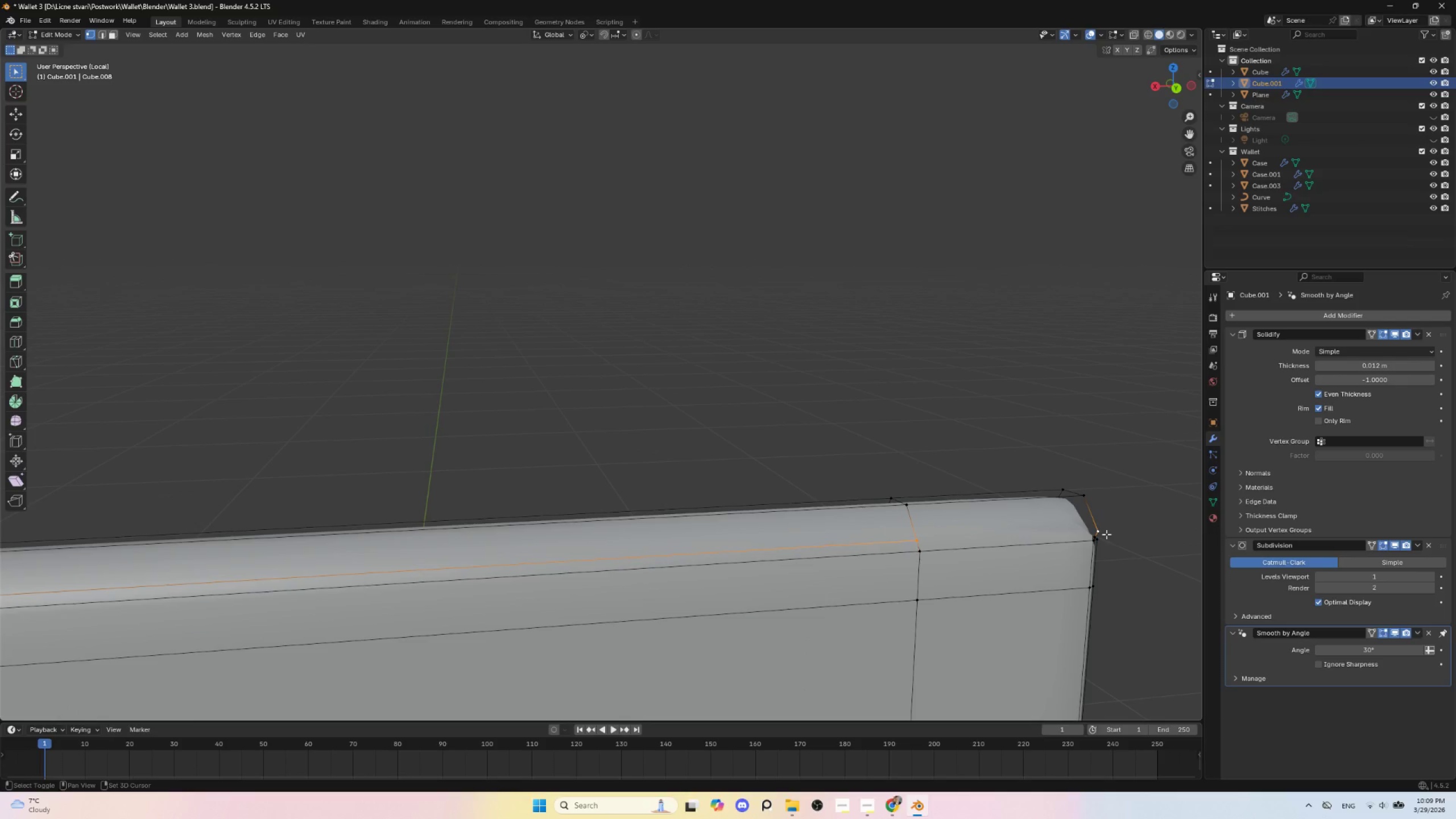 
hold_key(key=ShiftLeft, duration=1.5)
 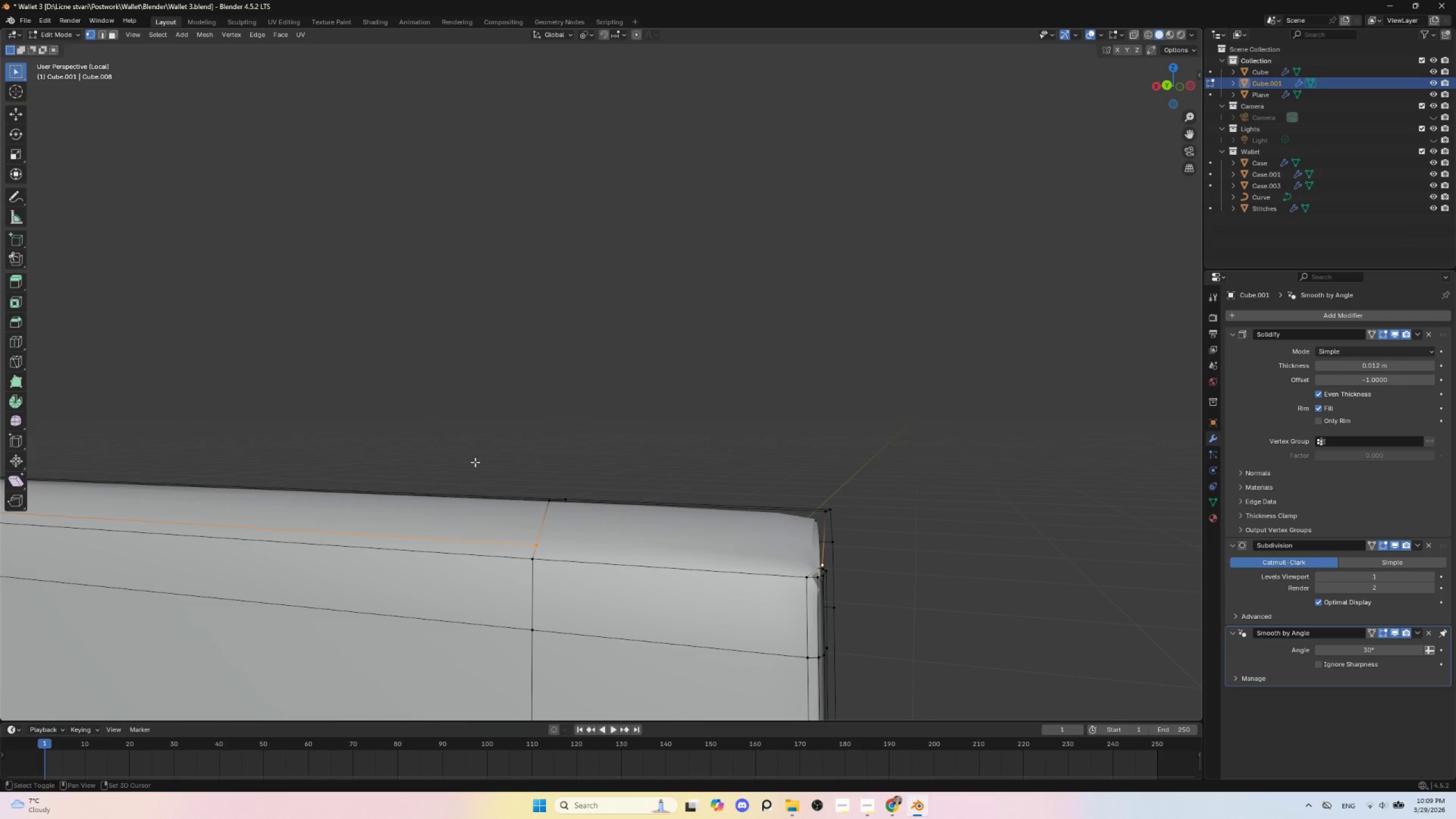 
key(Shift+ShiftLeft)
 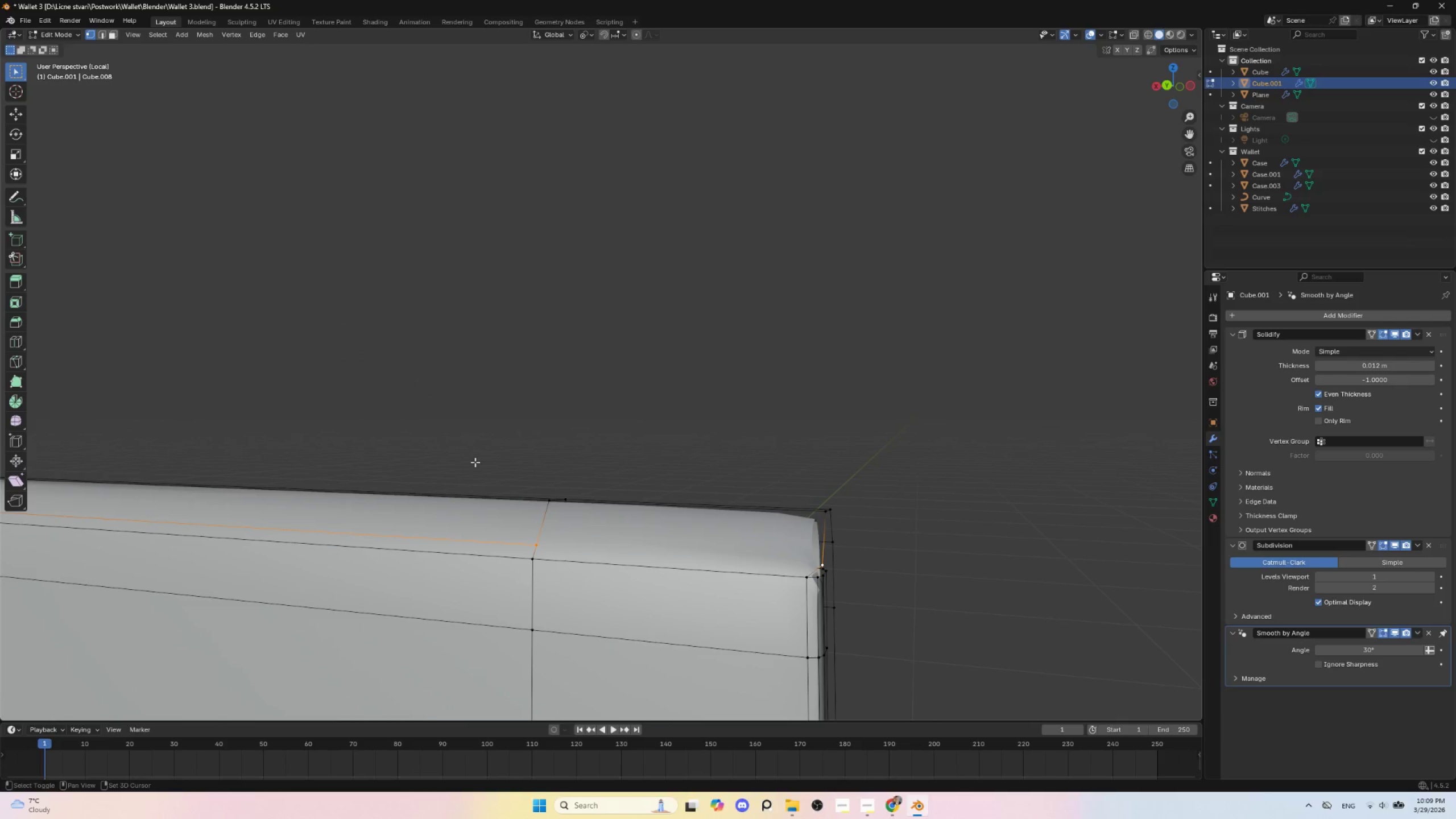 
key(Shift+ShiftLeft)
 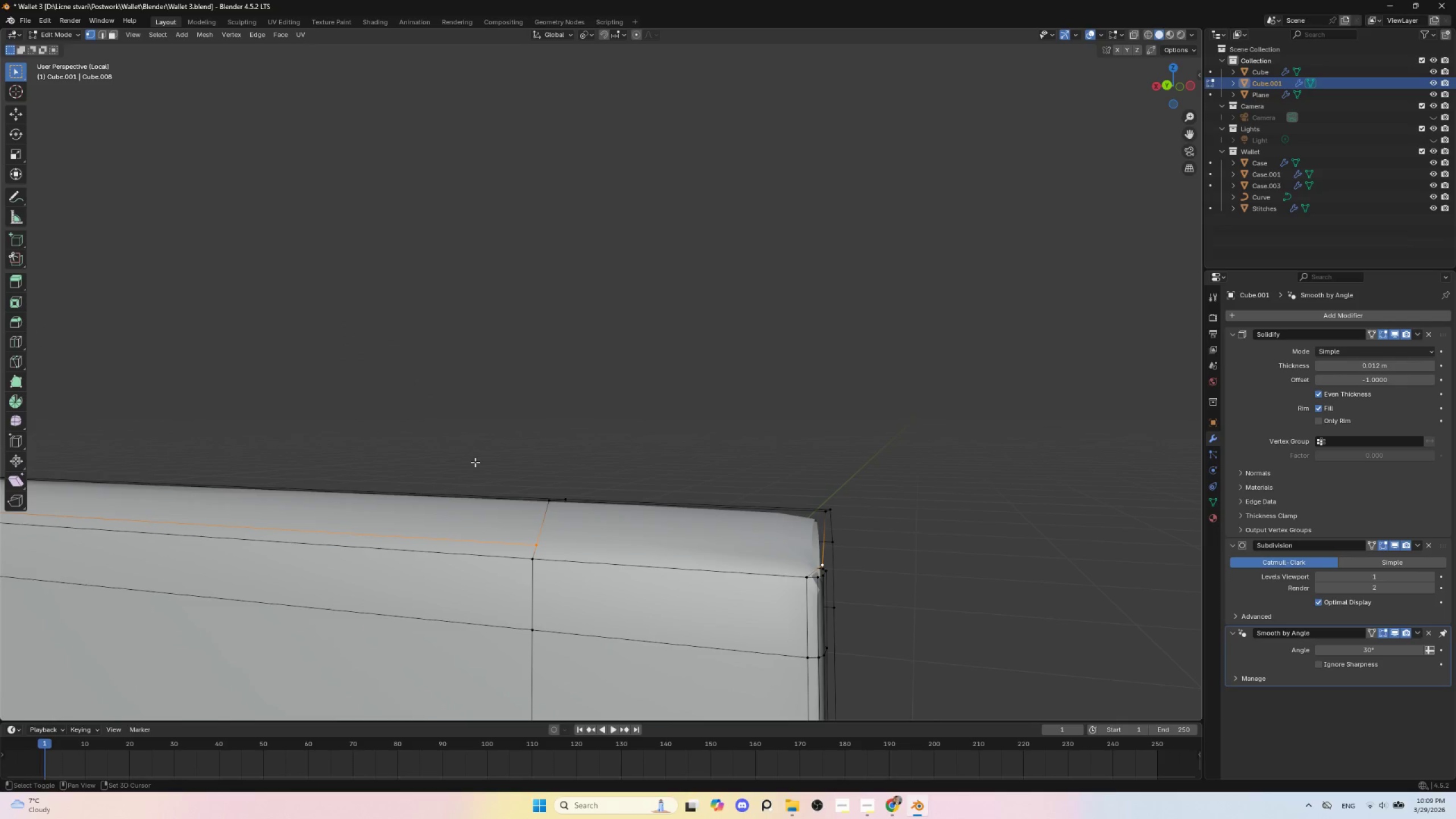 
key(Shift+ShiftLeft)
 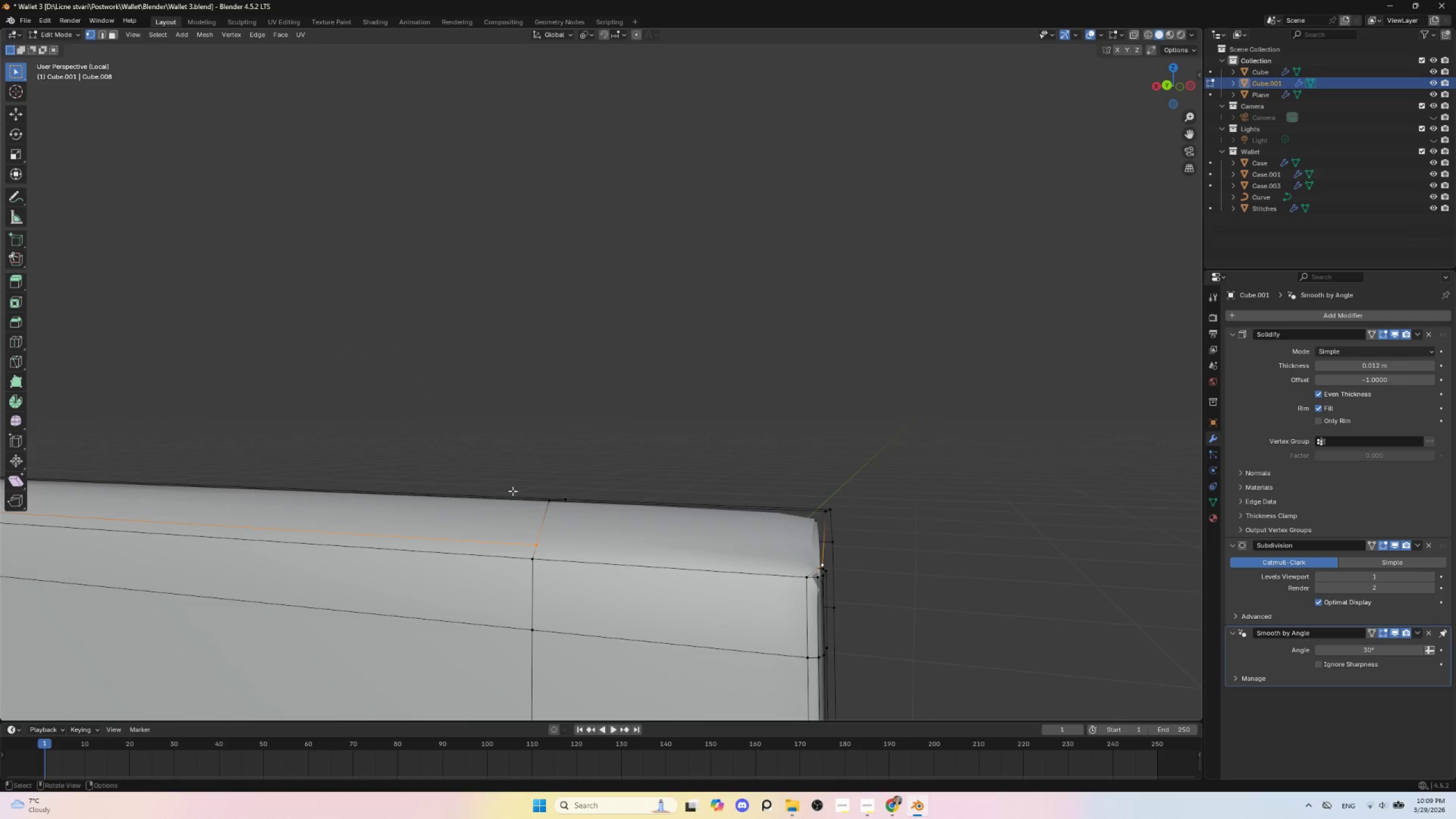 
key(J)
 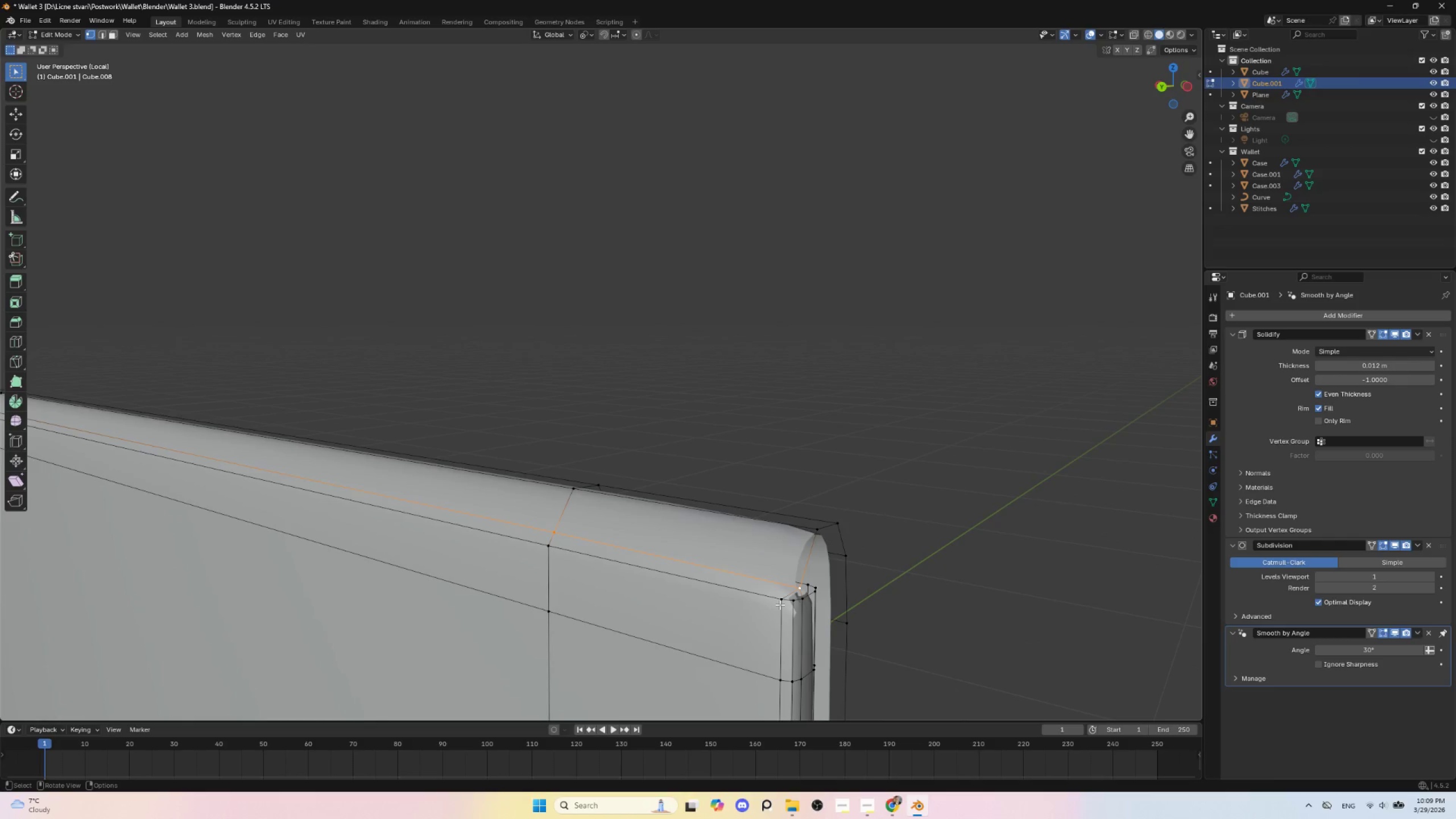 
key(Control+R)
 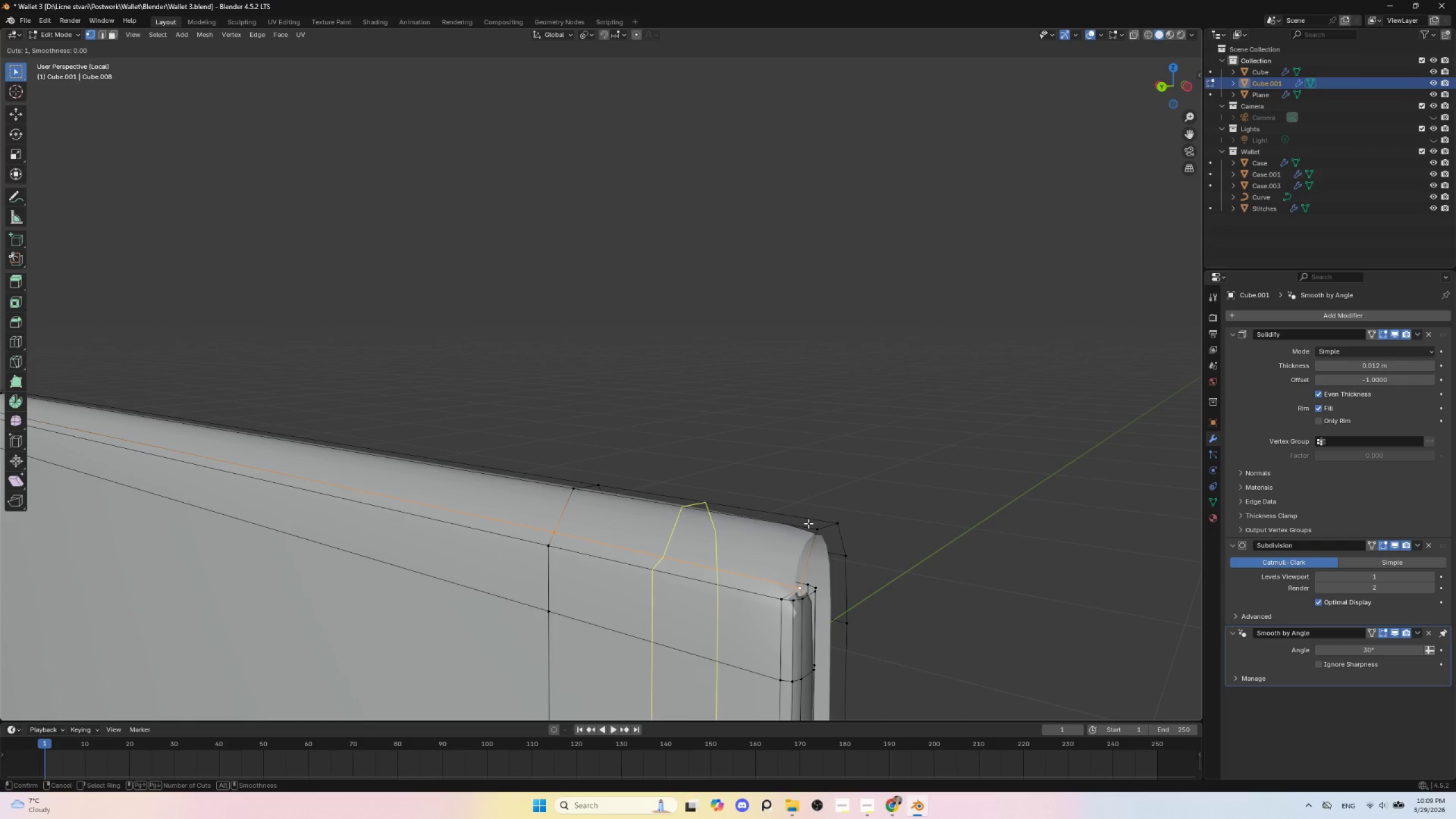 
left_click([808, 523])
 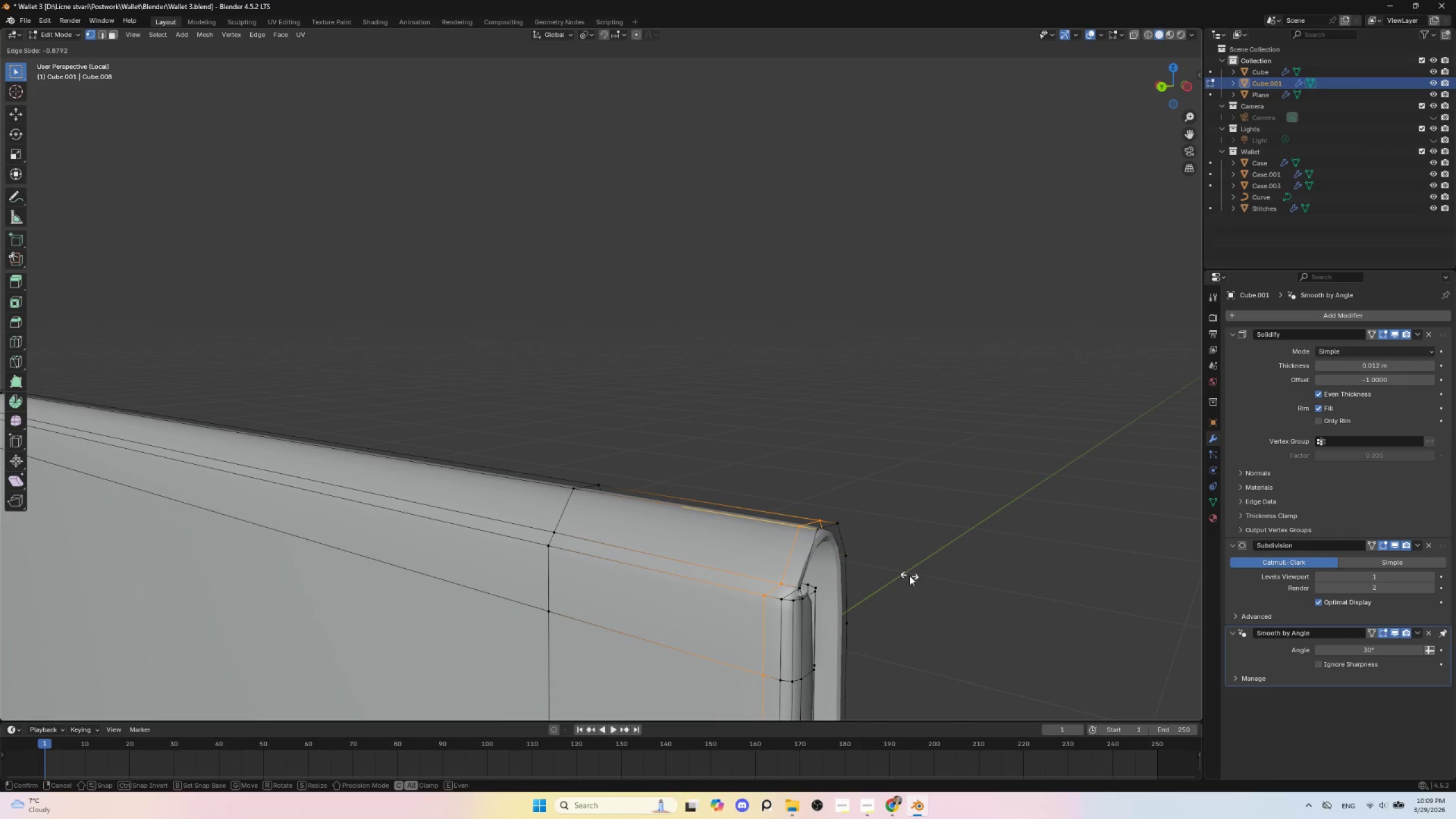 
key(Escape)
 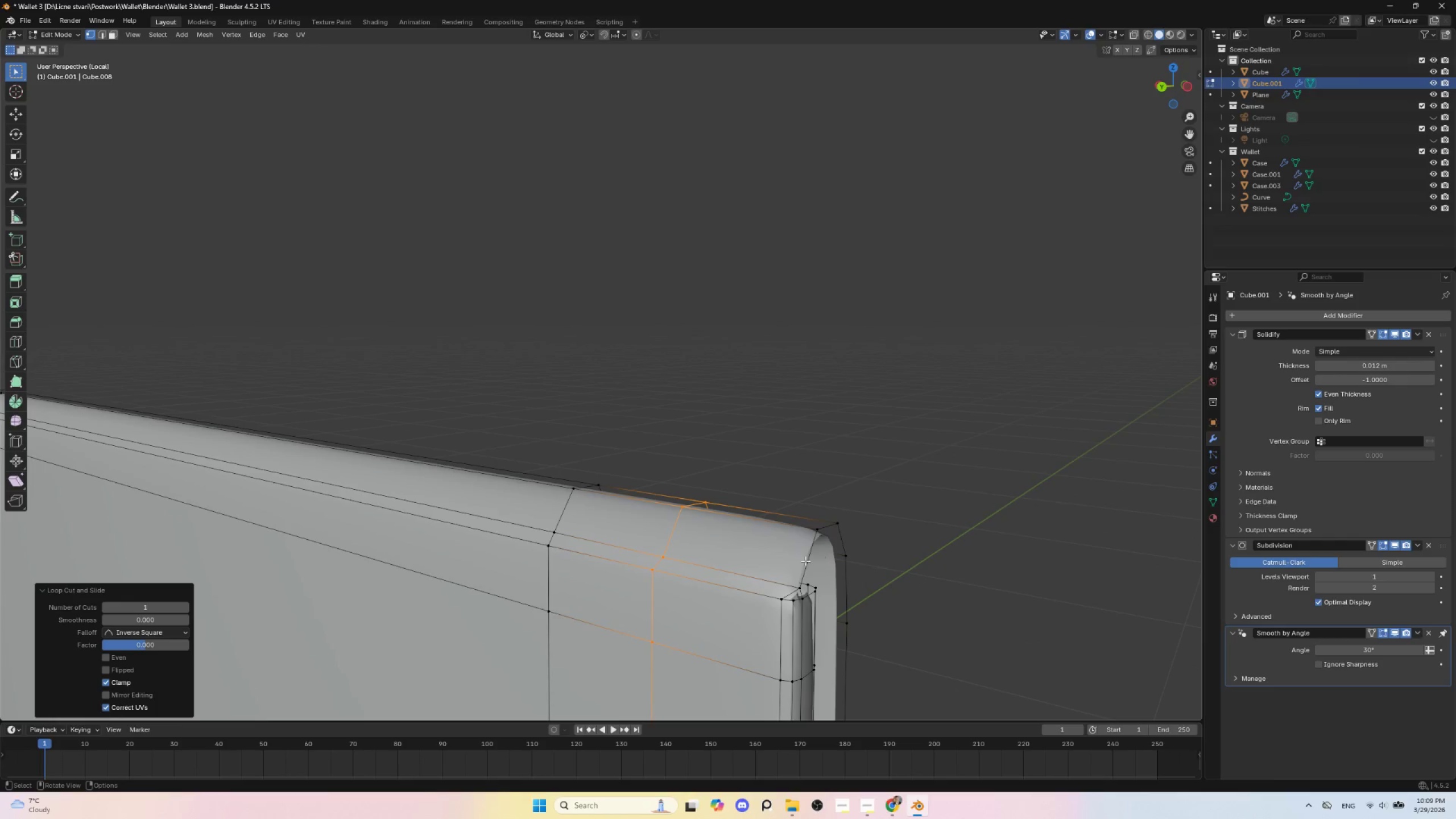 
key(Control+Z)
 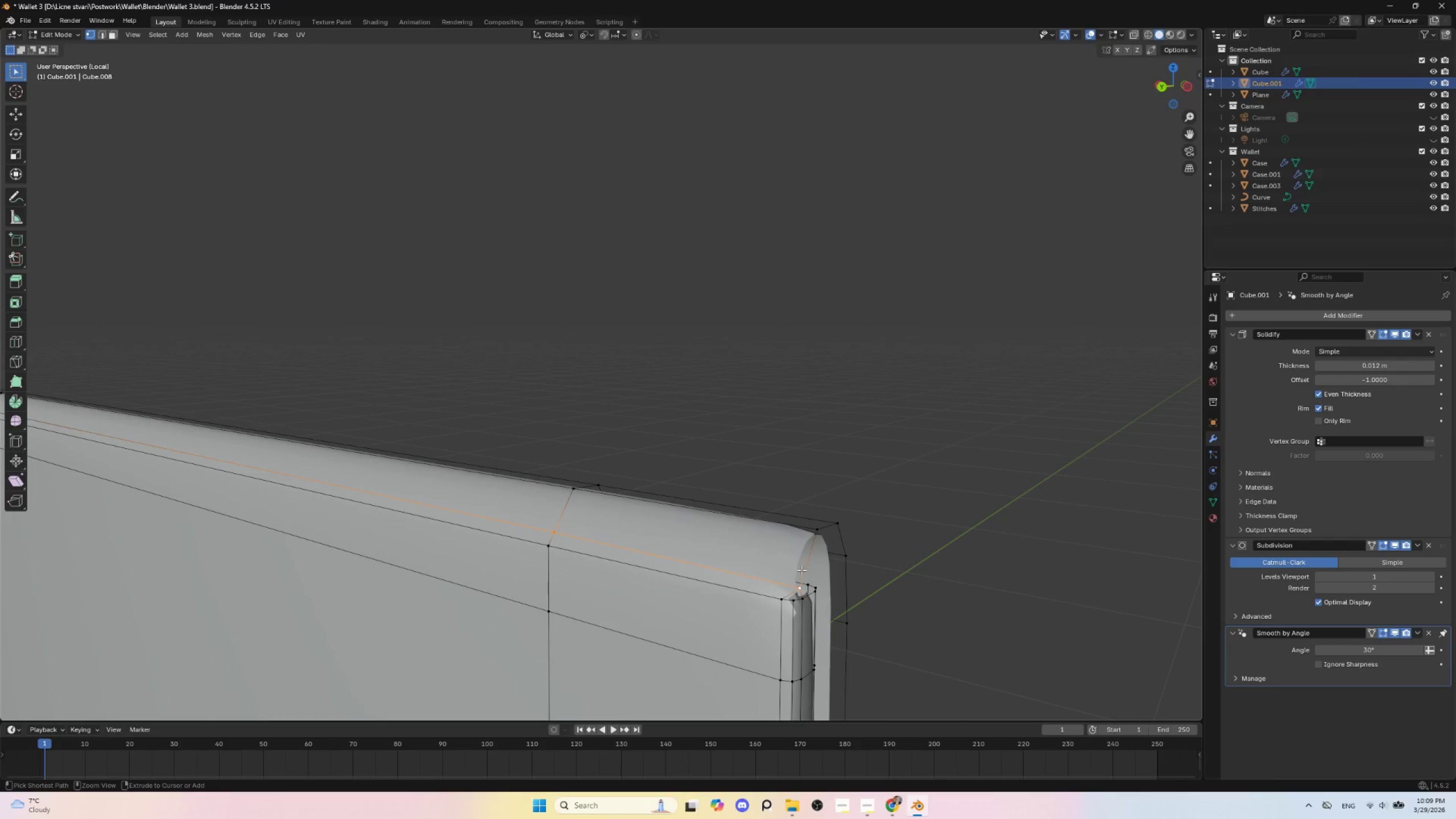 
key(Control+Z)
 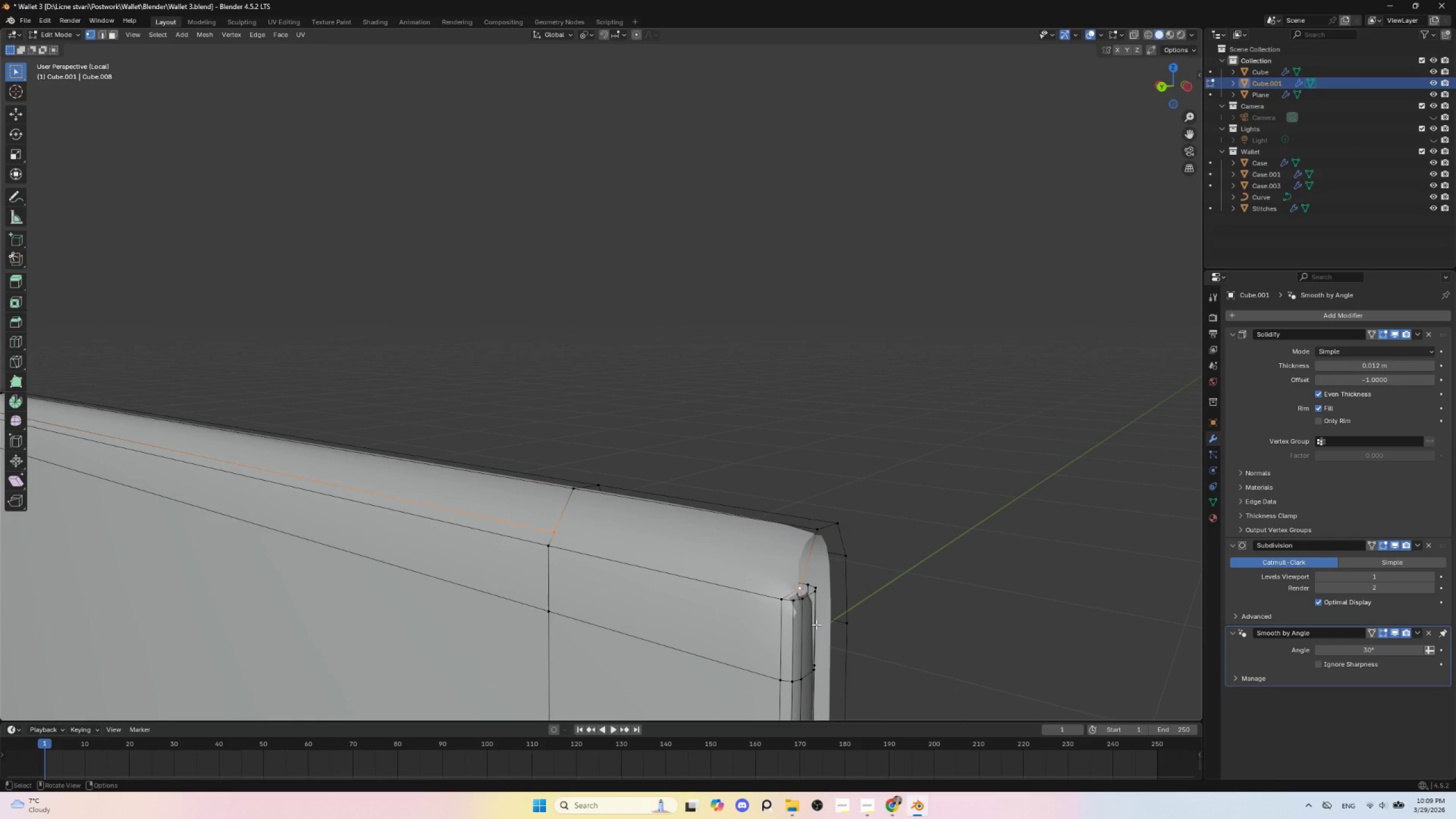 
hold_key(key=ControlLeft, duration=1.5)
 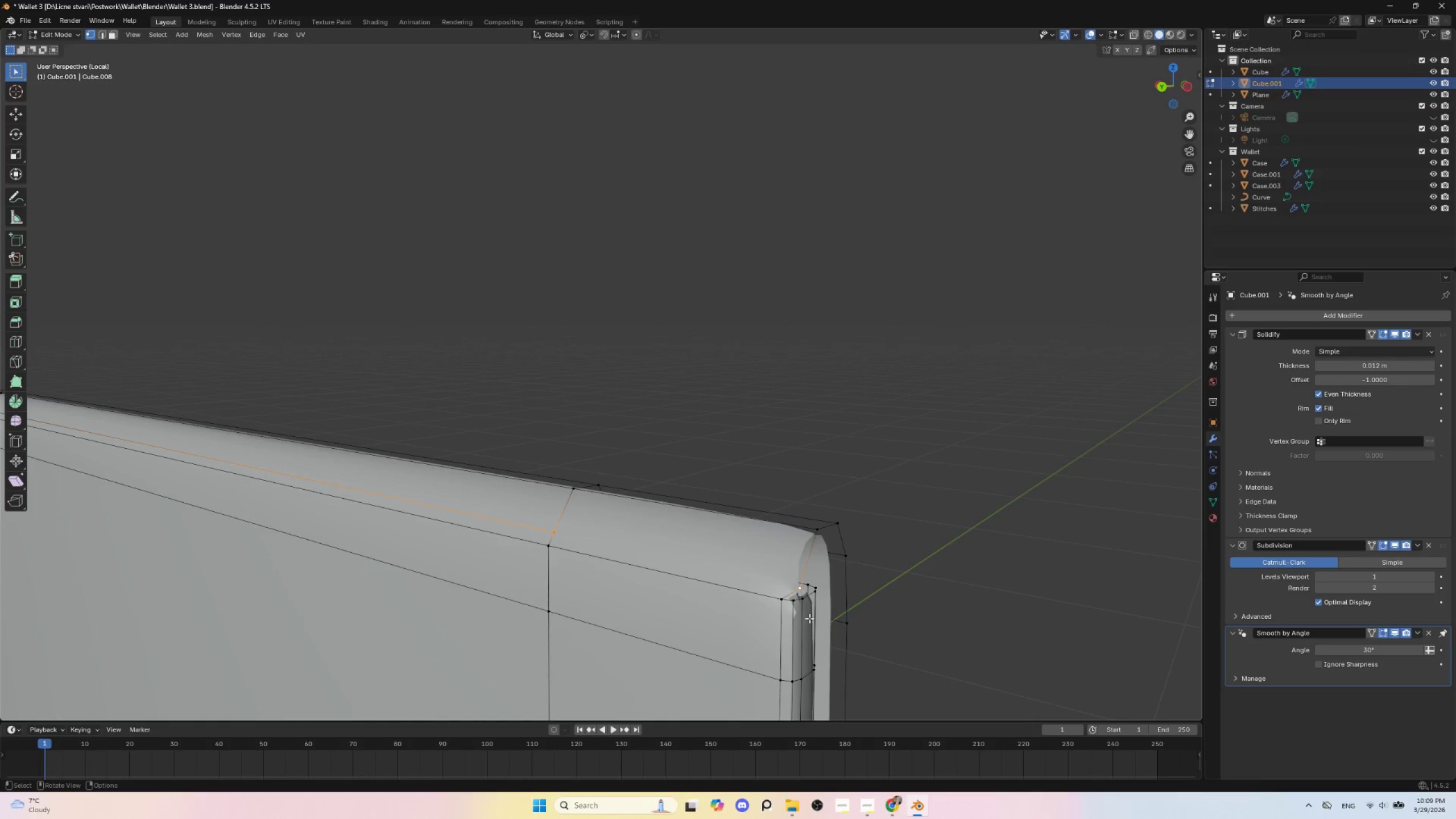 
hold_key(key=ControlLeft, duration=0.45)
 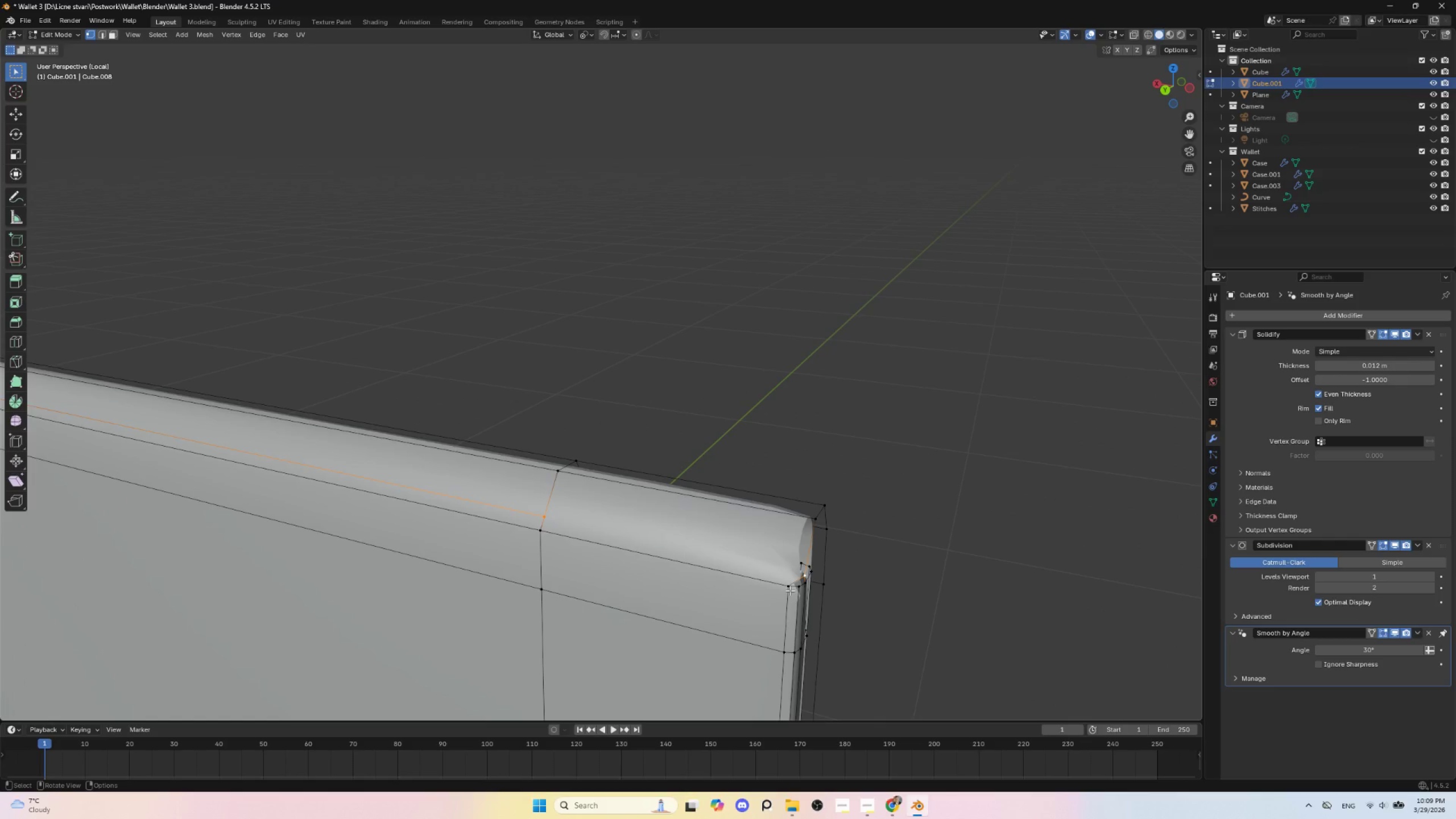 
wait(8.33)
 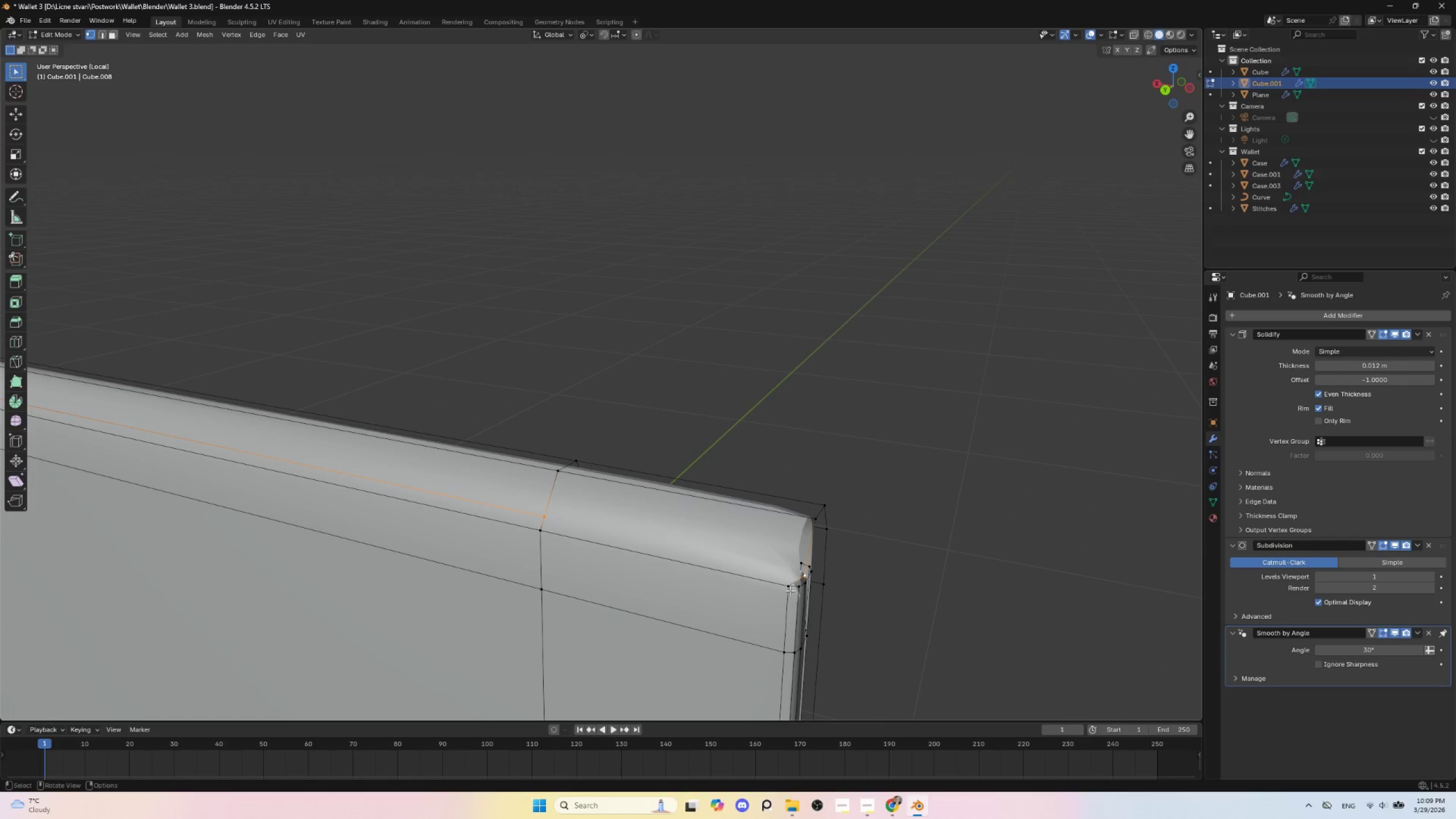 
key(K)
 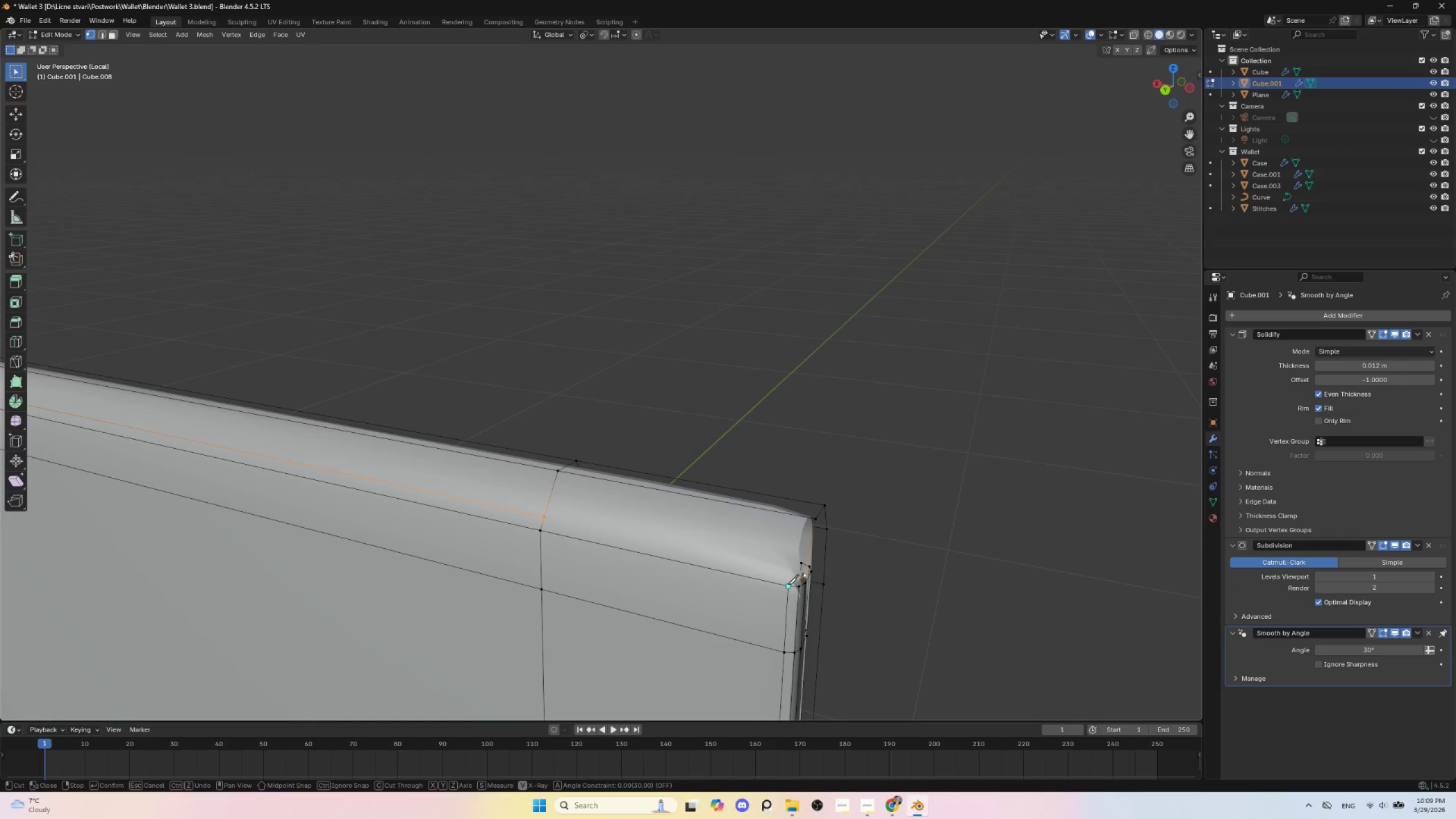 
left_click([788, 585])
 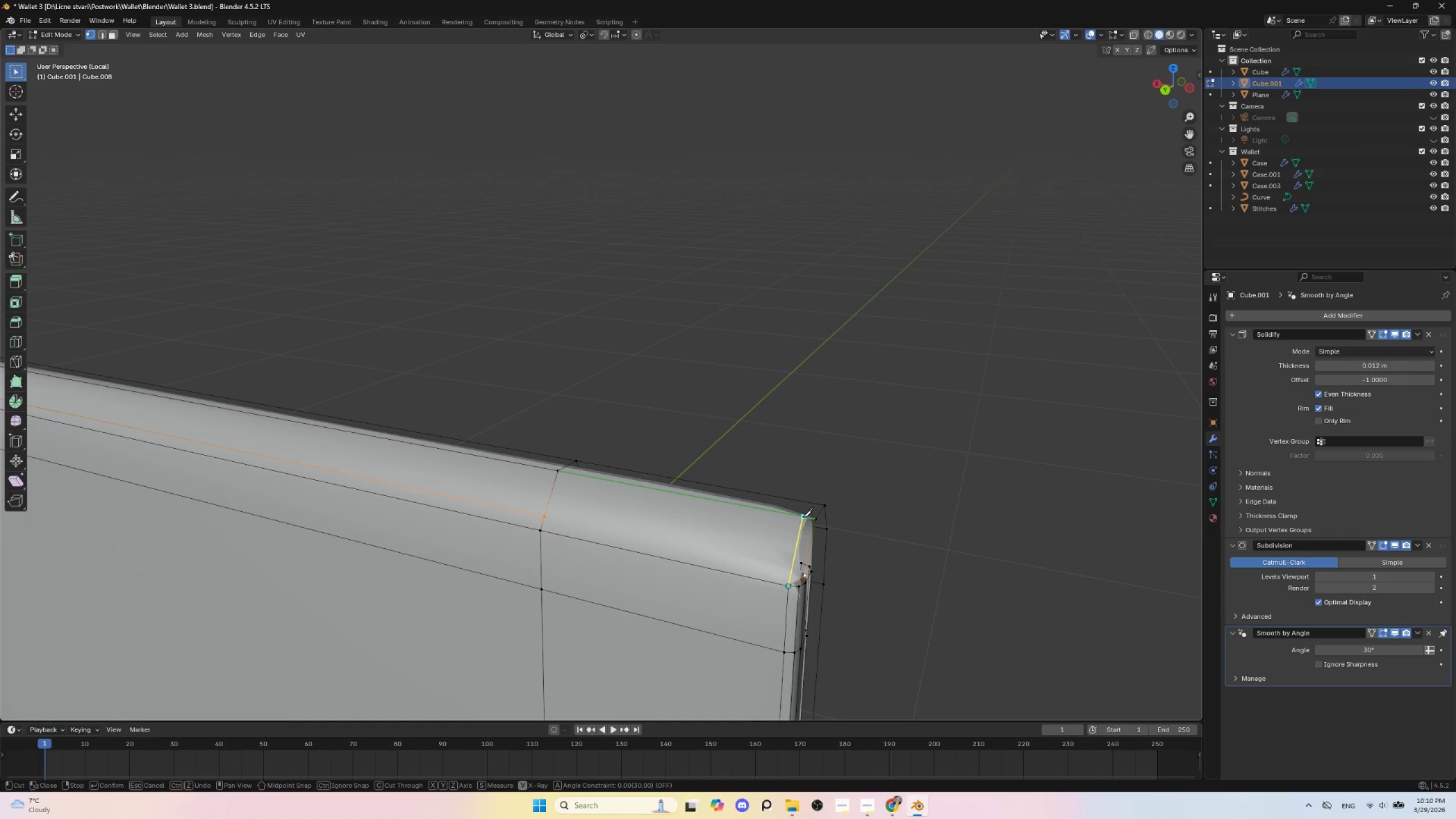 
left_click([801, 517])
 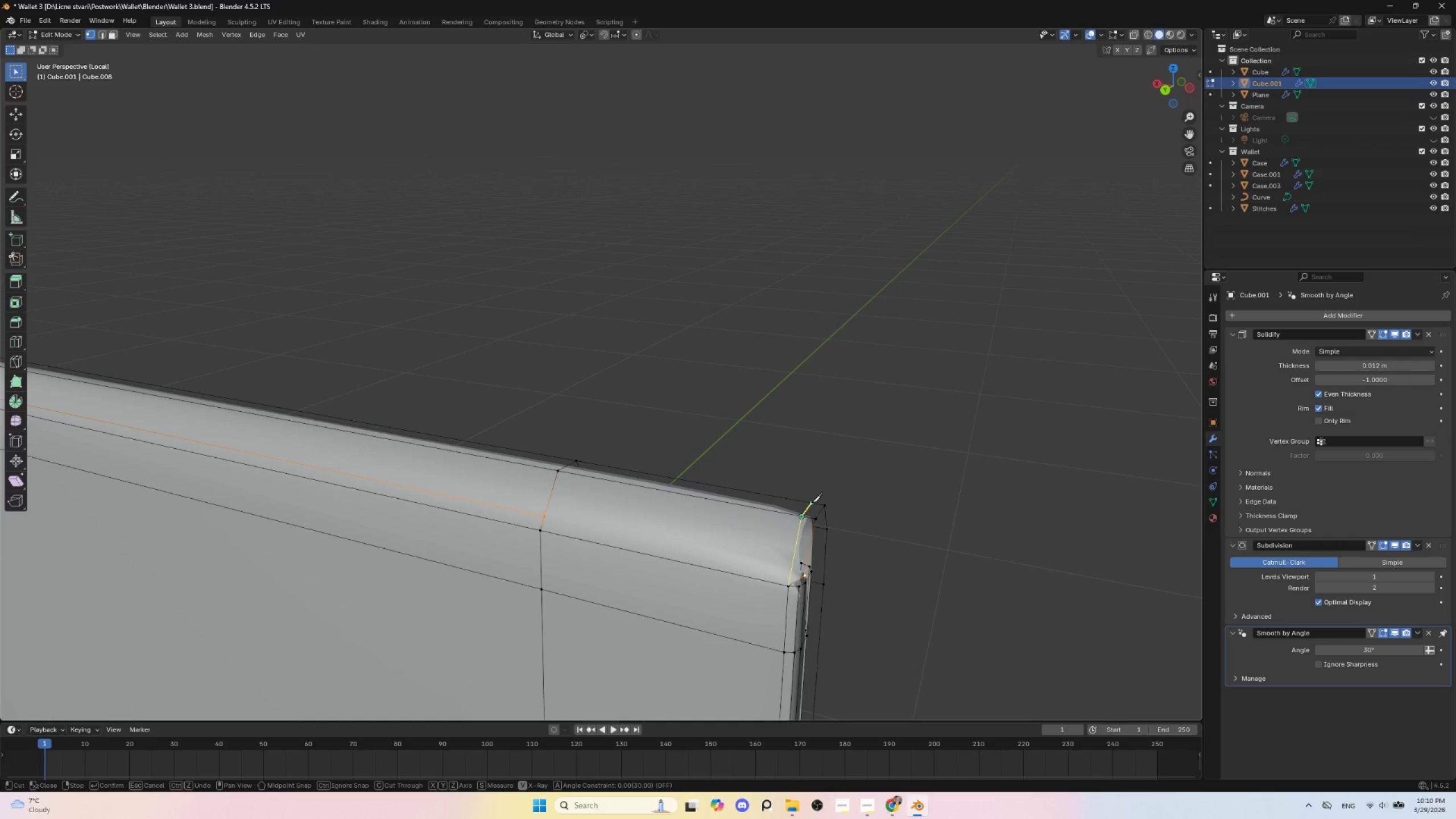 
left_click([812, 502])
 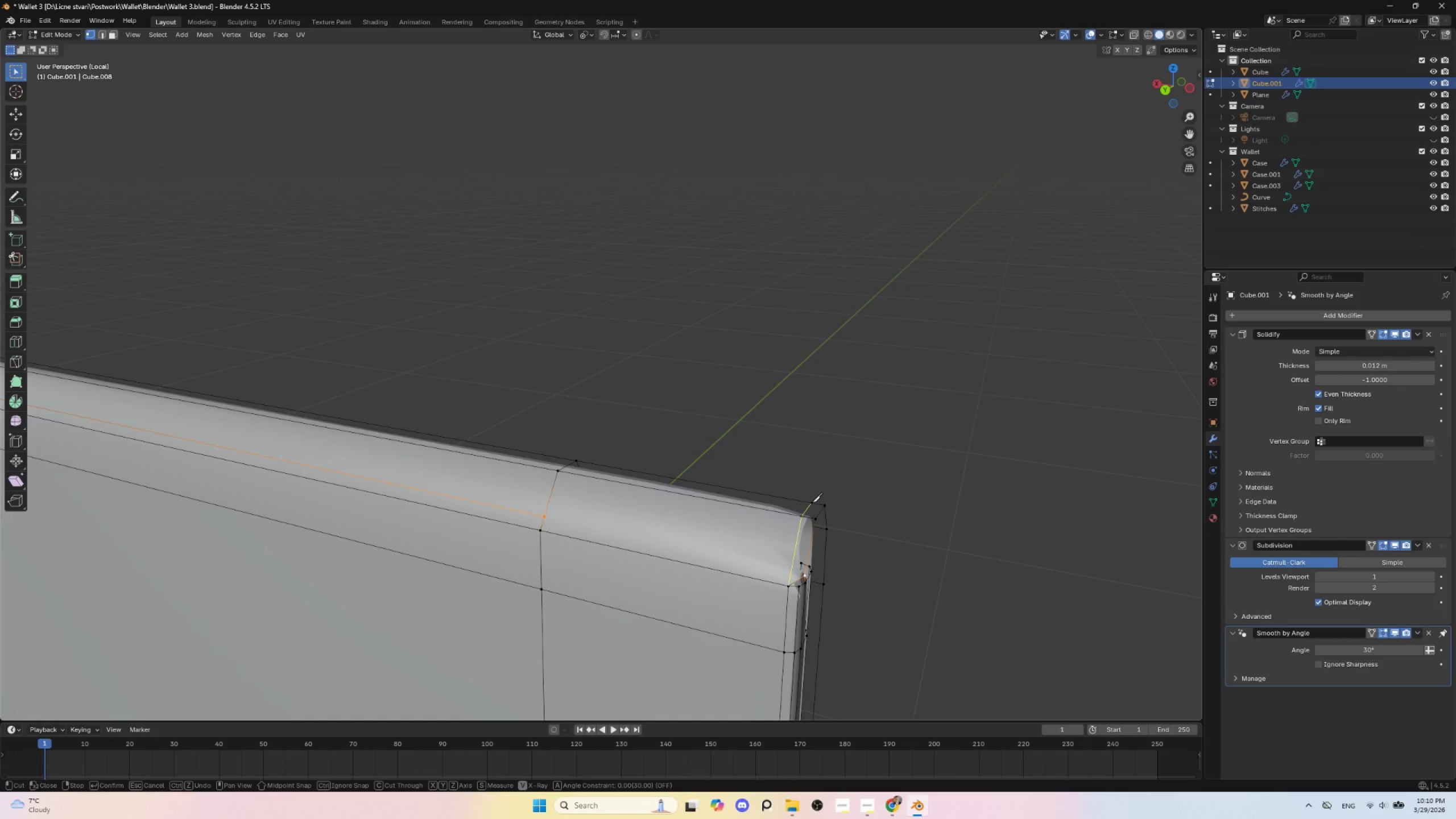 
key(Enter)
 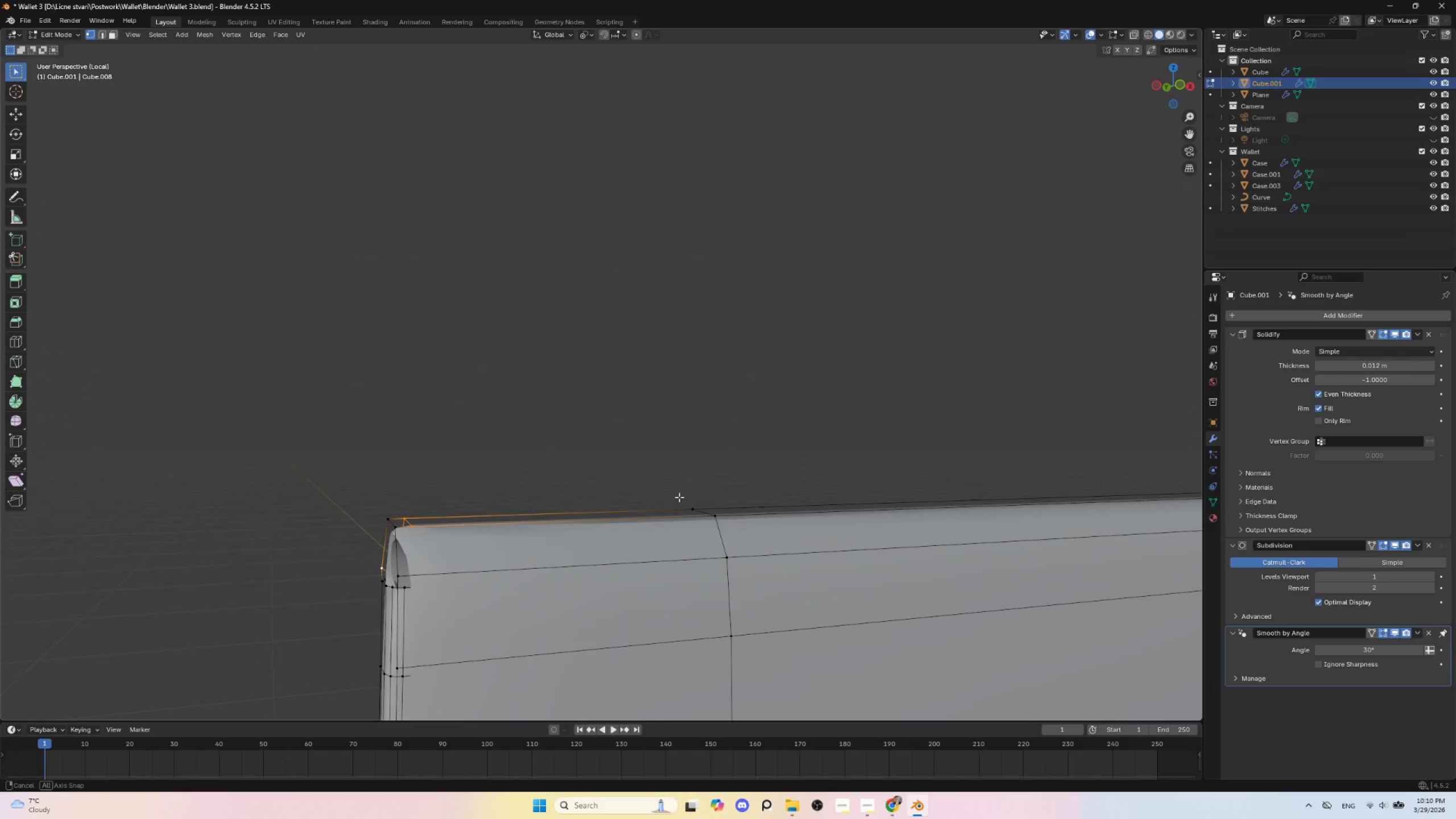 
hold_key(key=ShiftLeft, duration=0.48)
 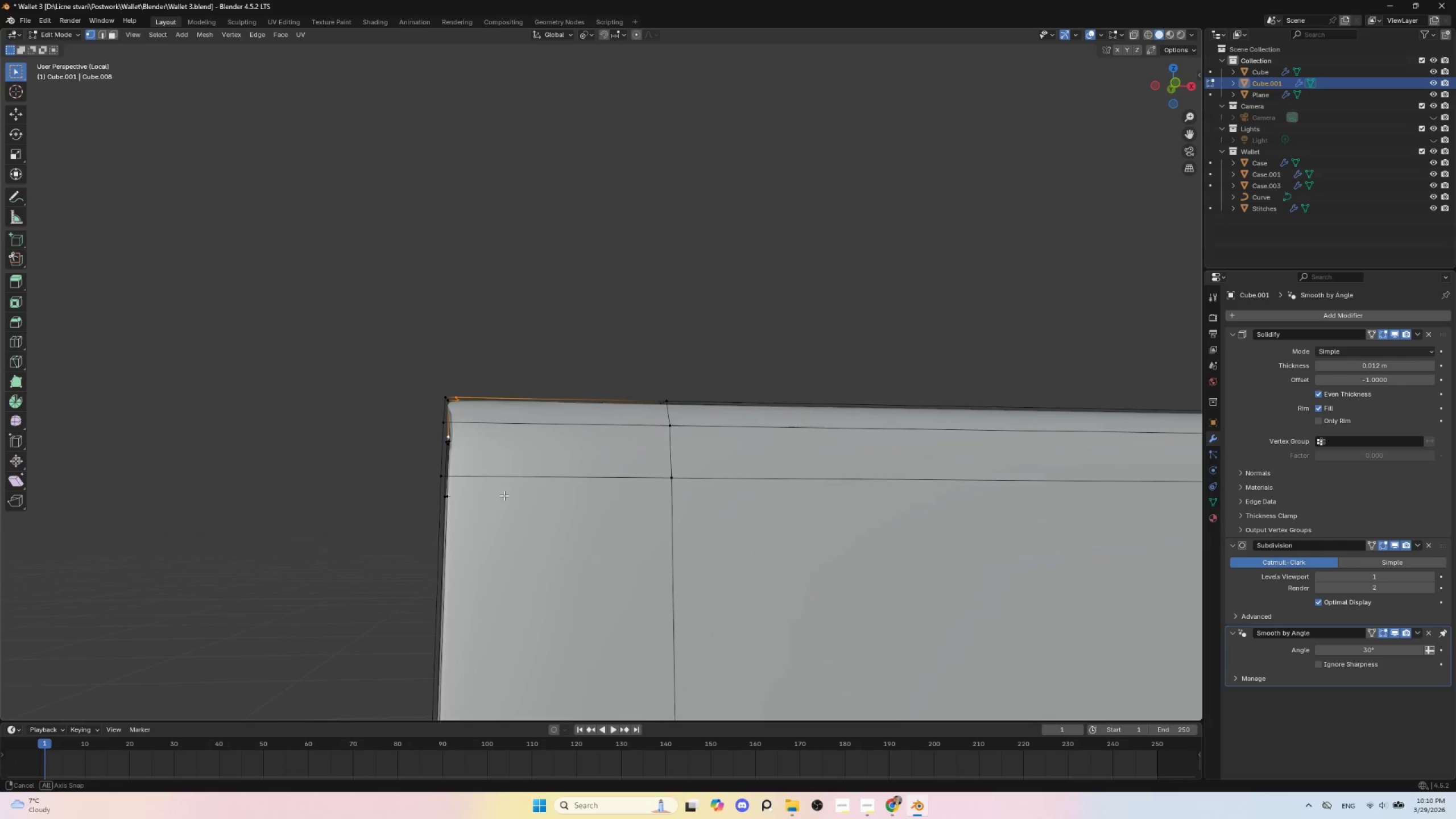 
scroll: coordinate [526, 558], scroll_direction: down, amount: 2.0
 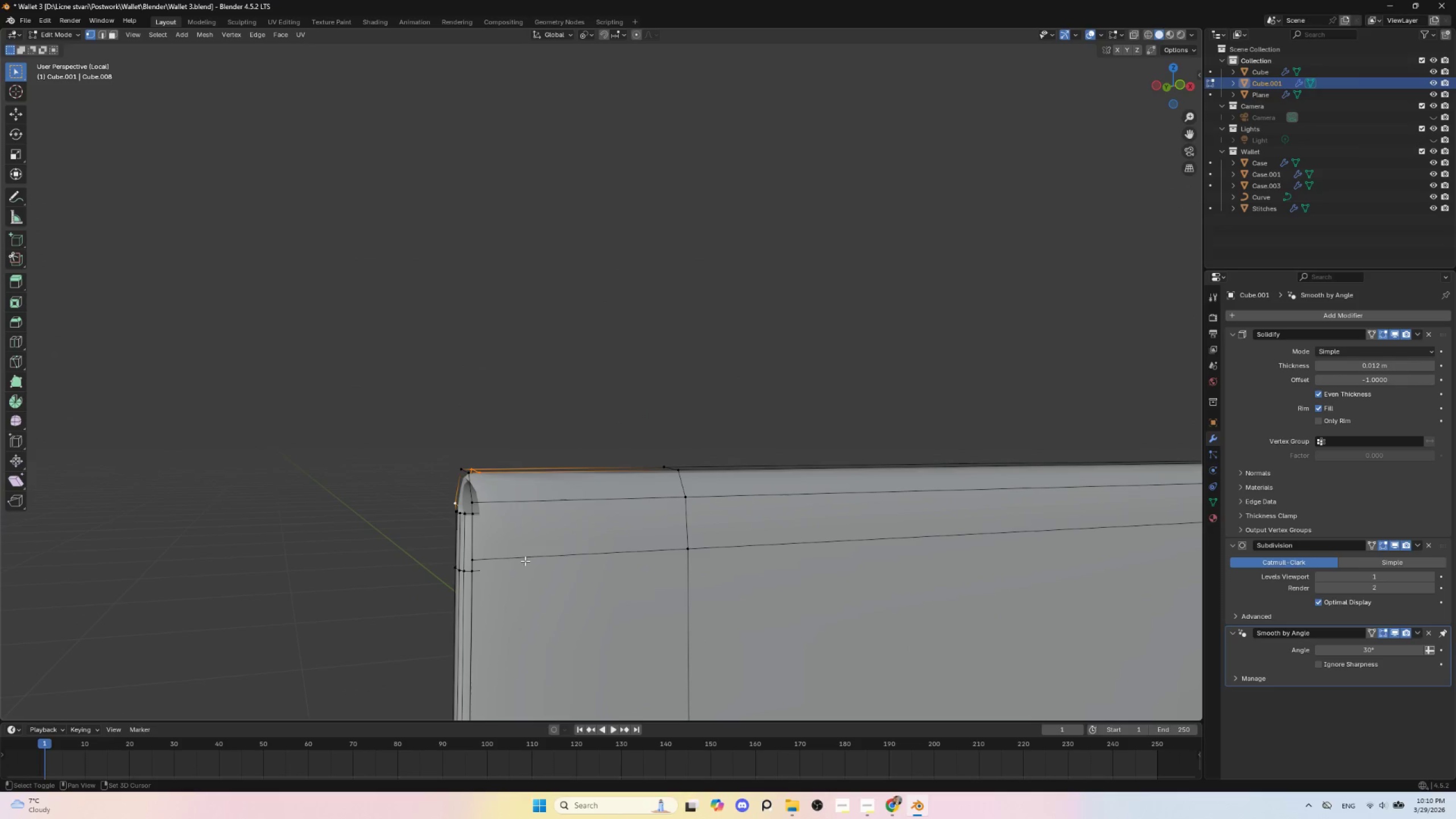 
hold_key(key=AltLeft, duration=0.45)
 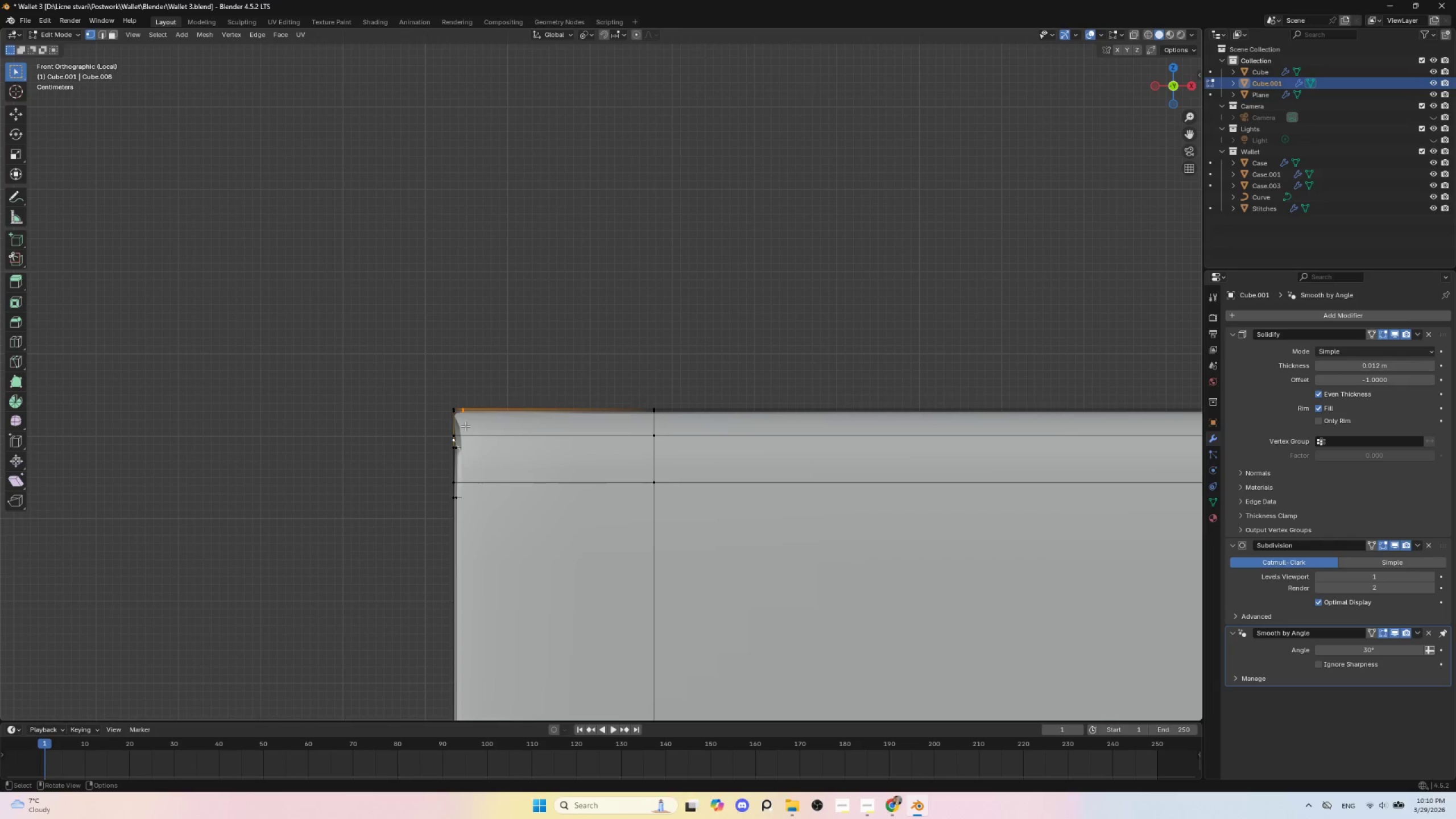 
key(K)
 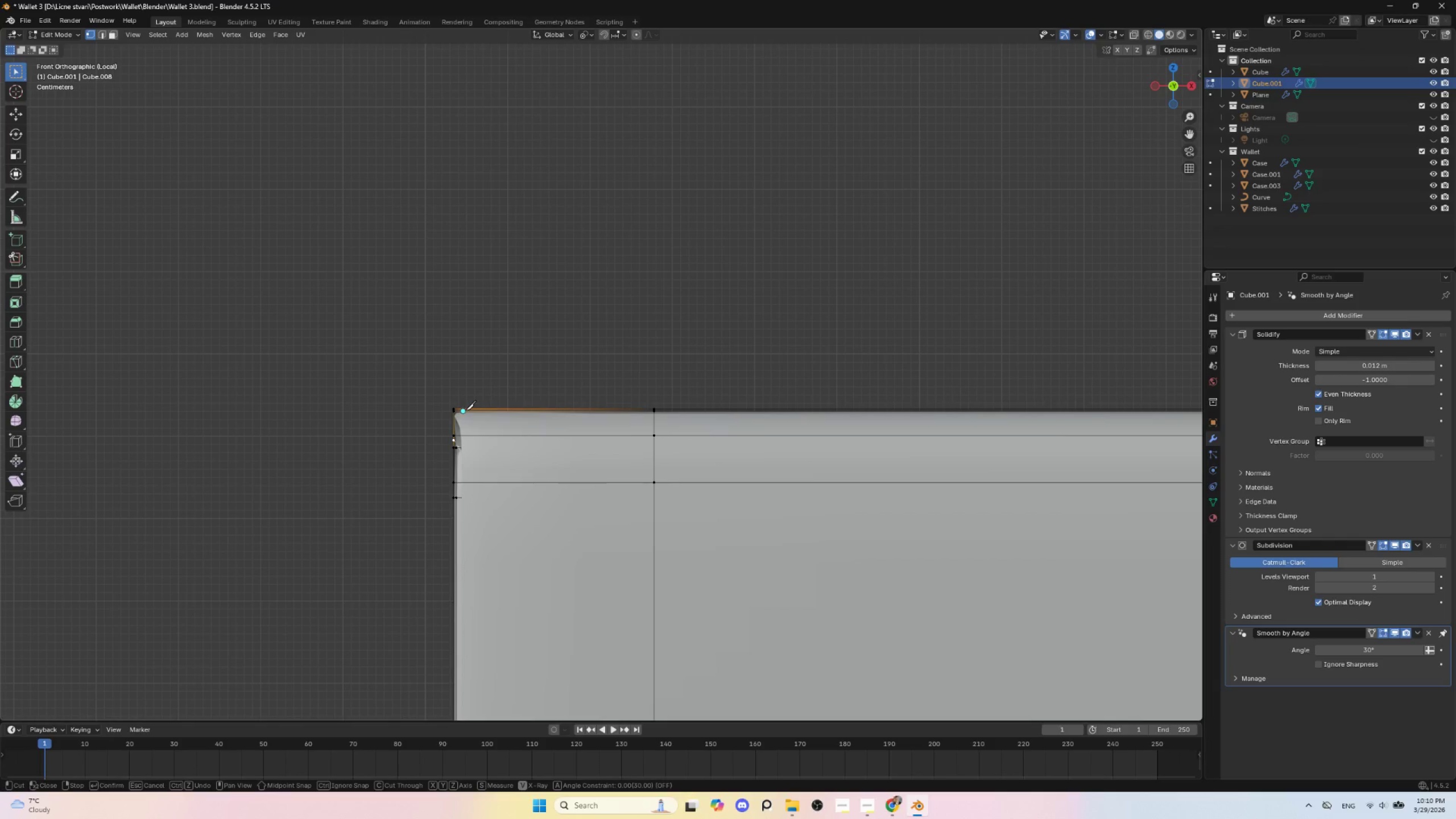 
left_click([465, 410])
 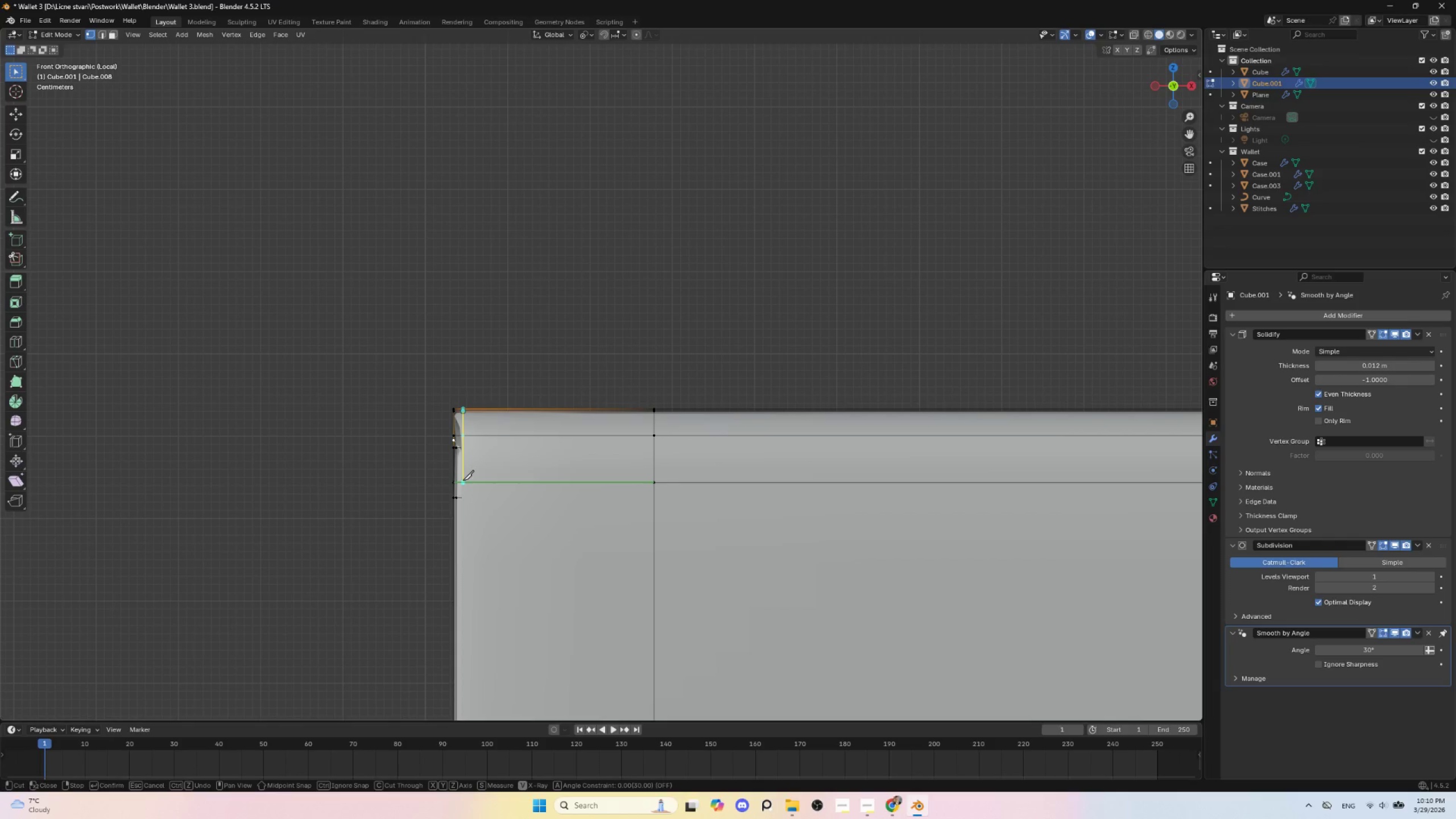 
left_click([462, 478])
 